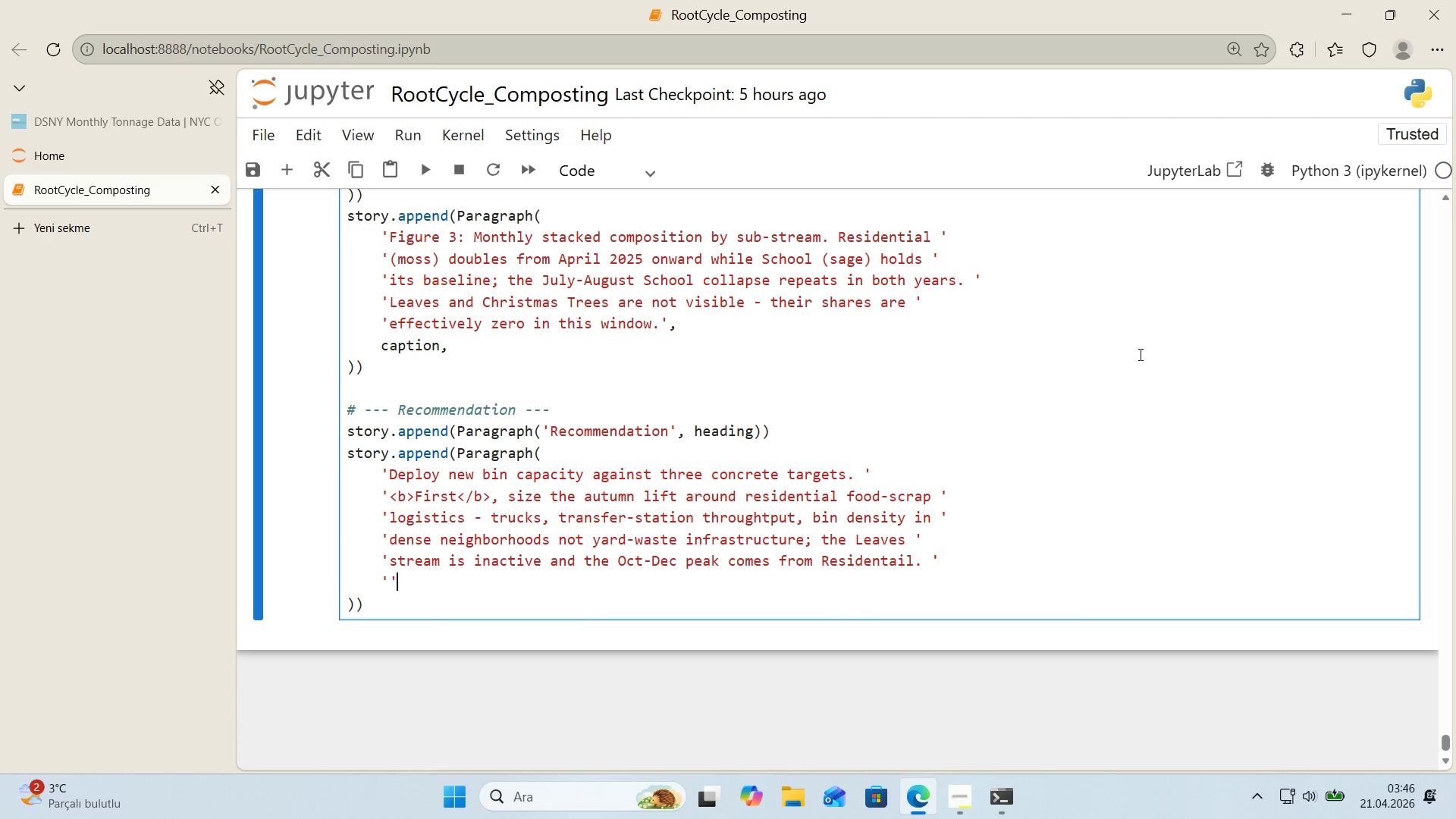 
key(ArrowLeft)
 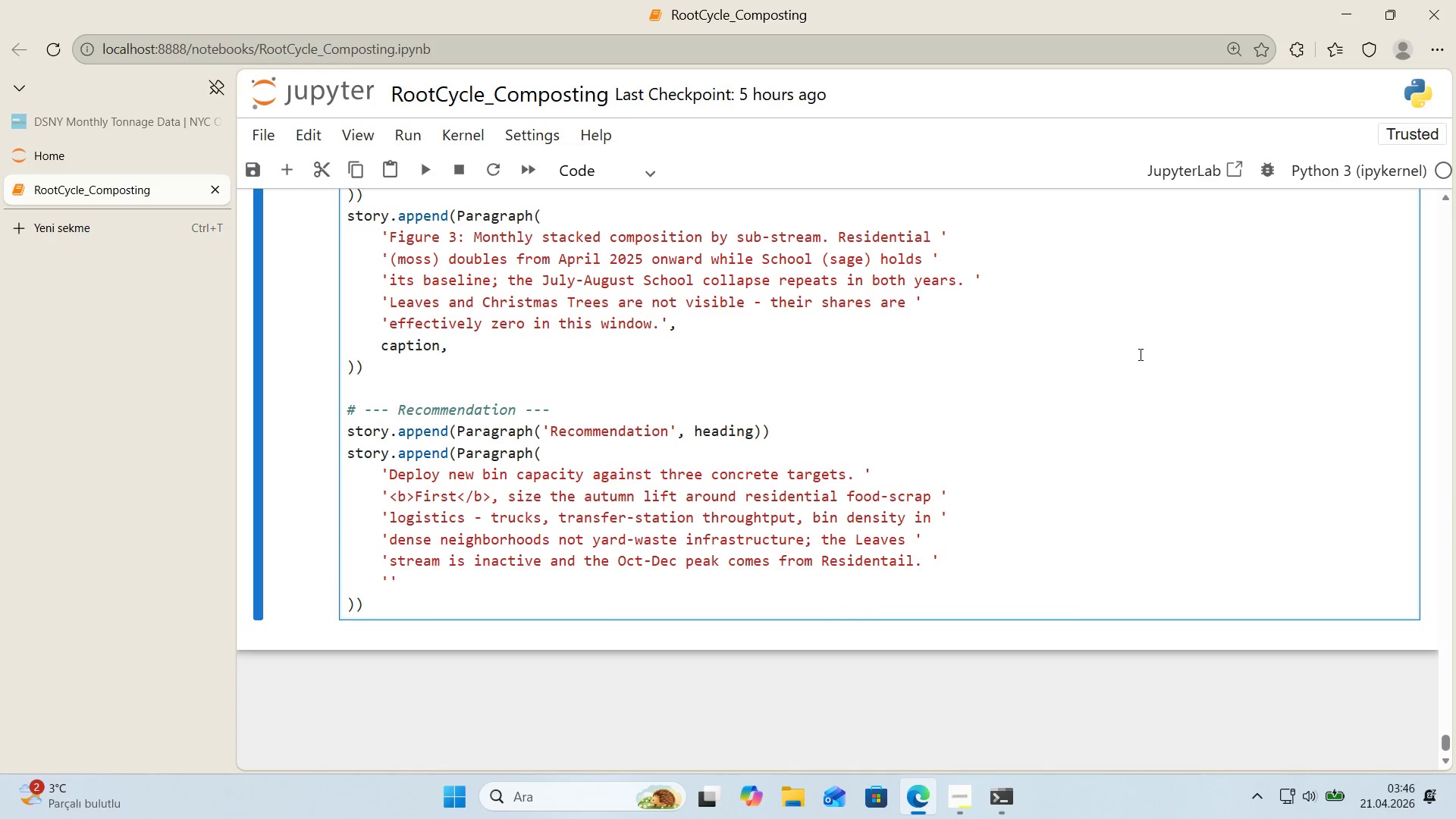 
type([Break]b[Break]Second[Break]b[Break], r)
key(Backspace)
type(treat Queens and Brooklyn as the curent expans'on )
 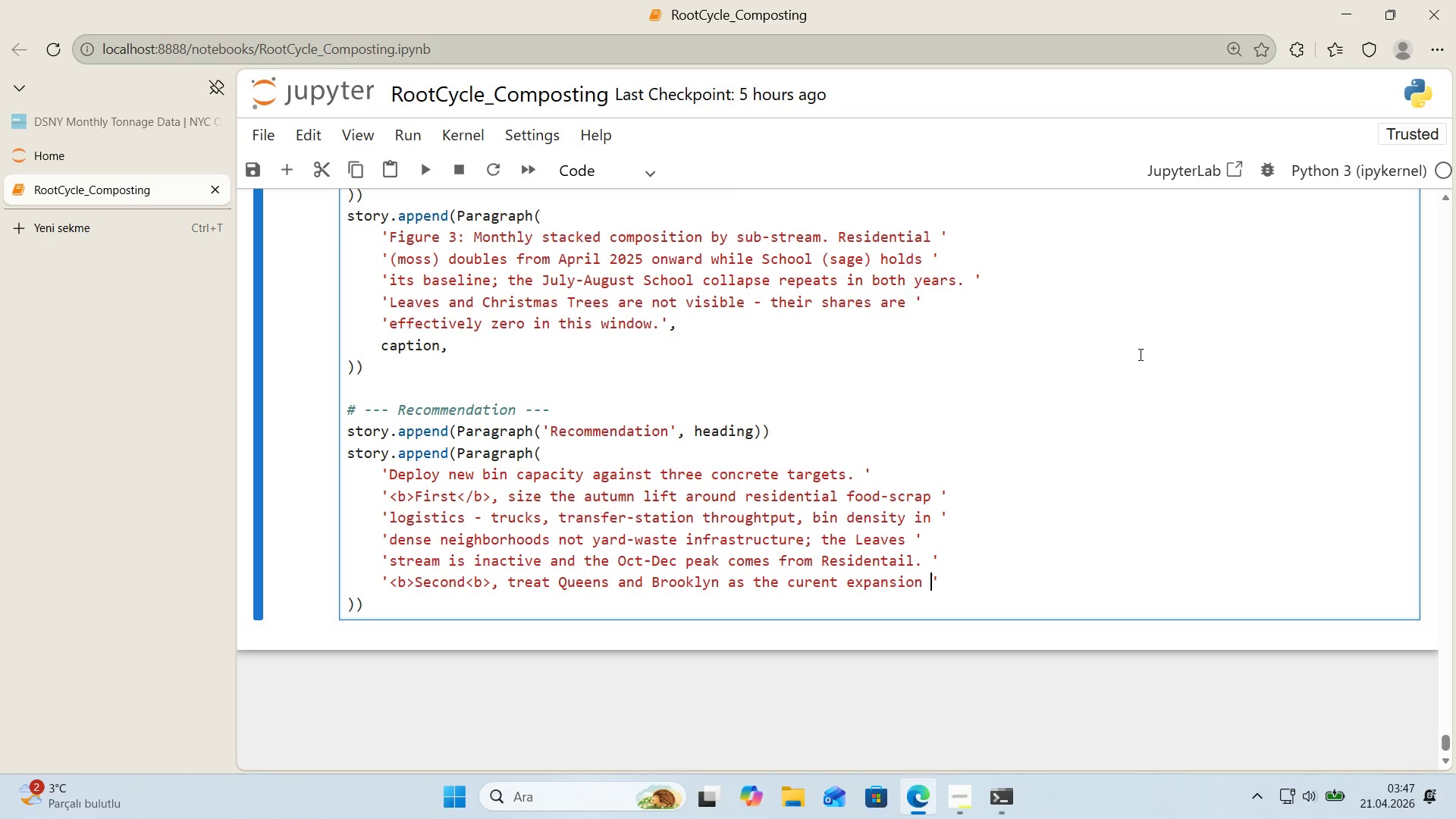 
key(ArrowRight)
 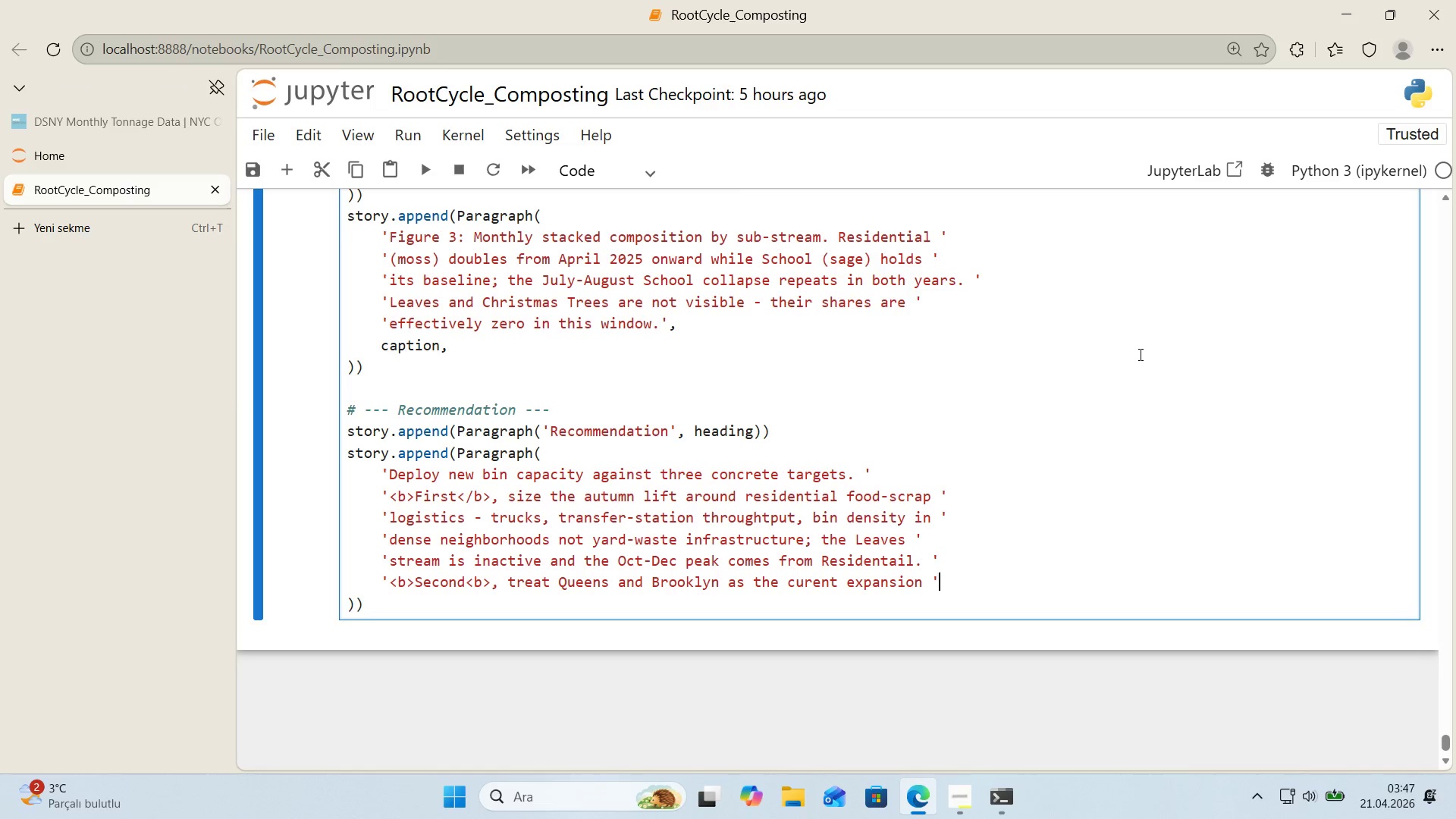 
key(Enter)
 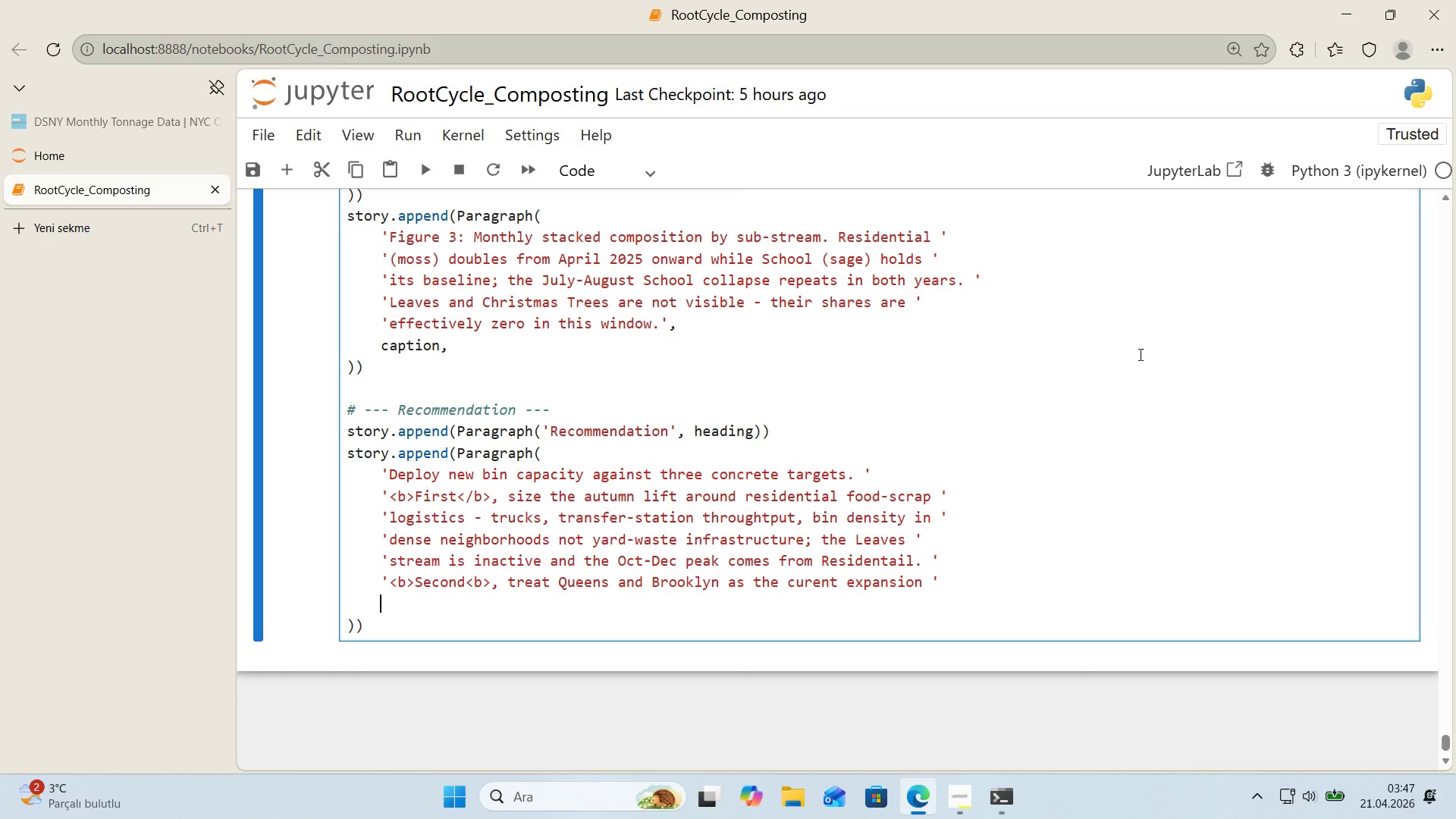 
type(@@)
 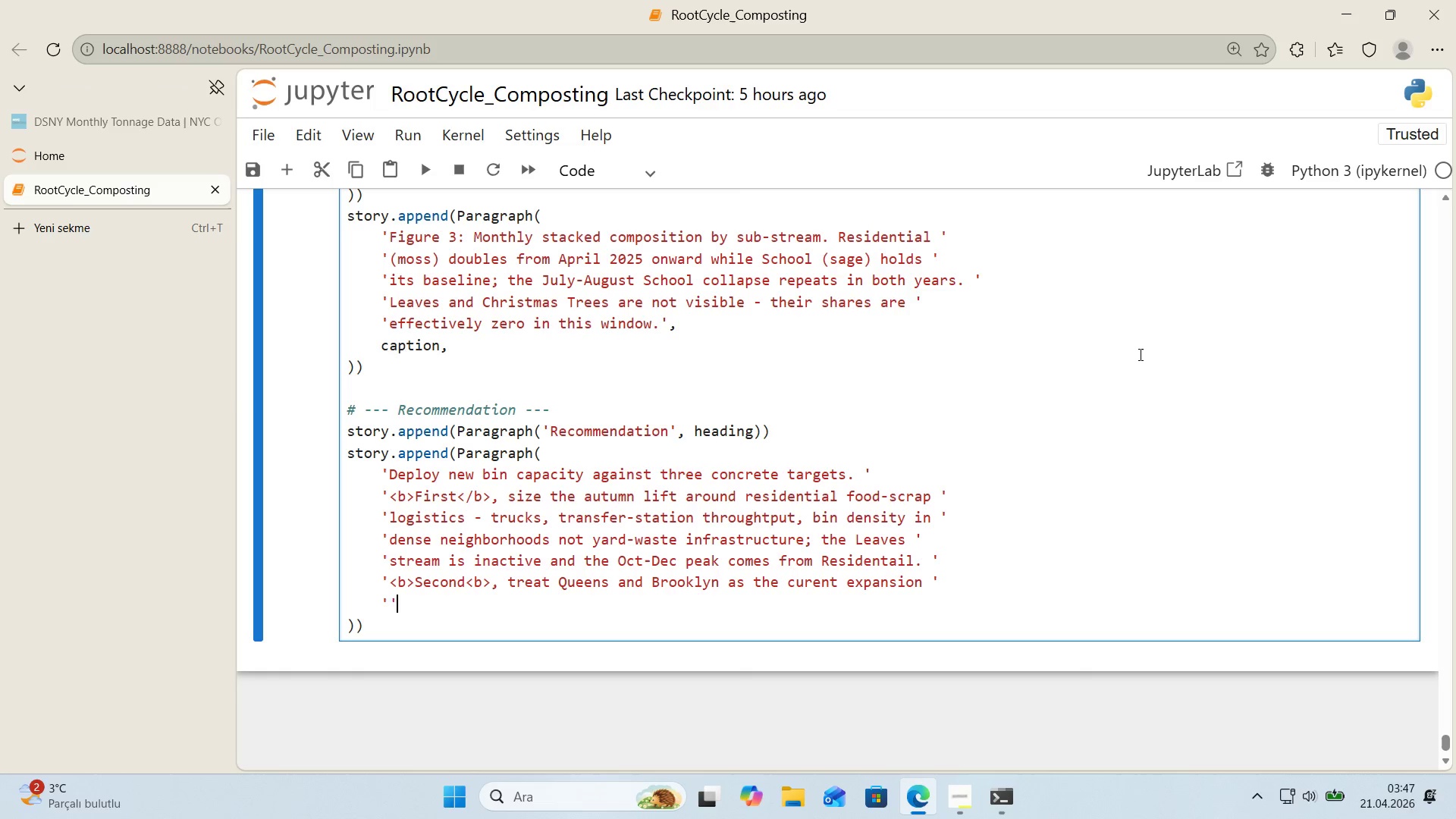 
key(ArrowLeft)
 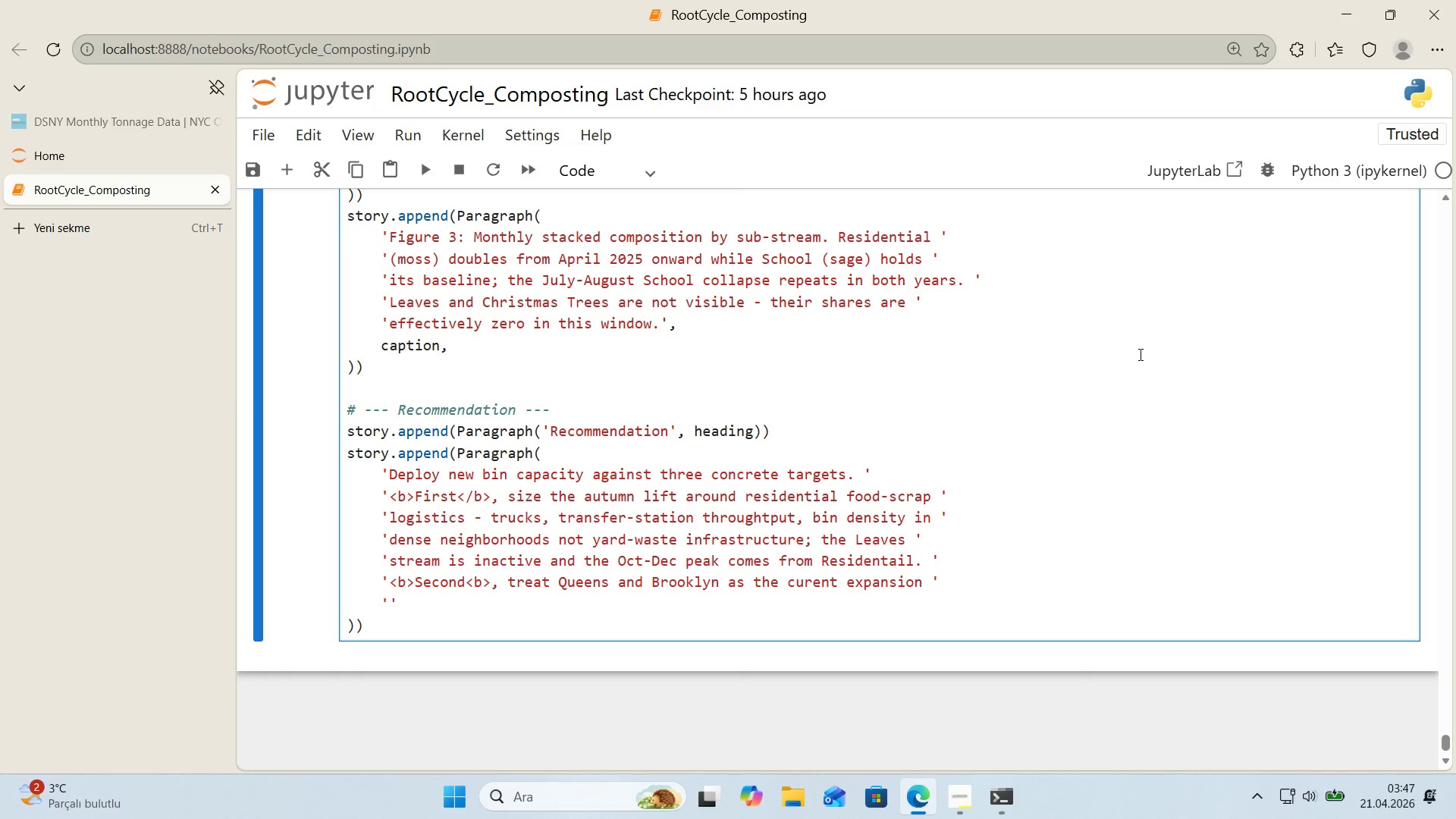 
type(front and s'ze capc't)
key(Backspace)
key(Backspace)
key(Backspace)
type(ac'ty)
 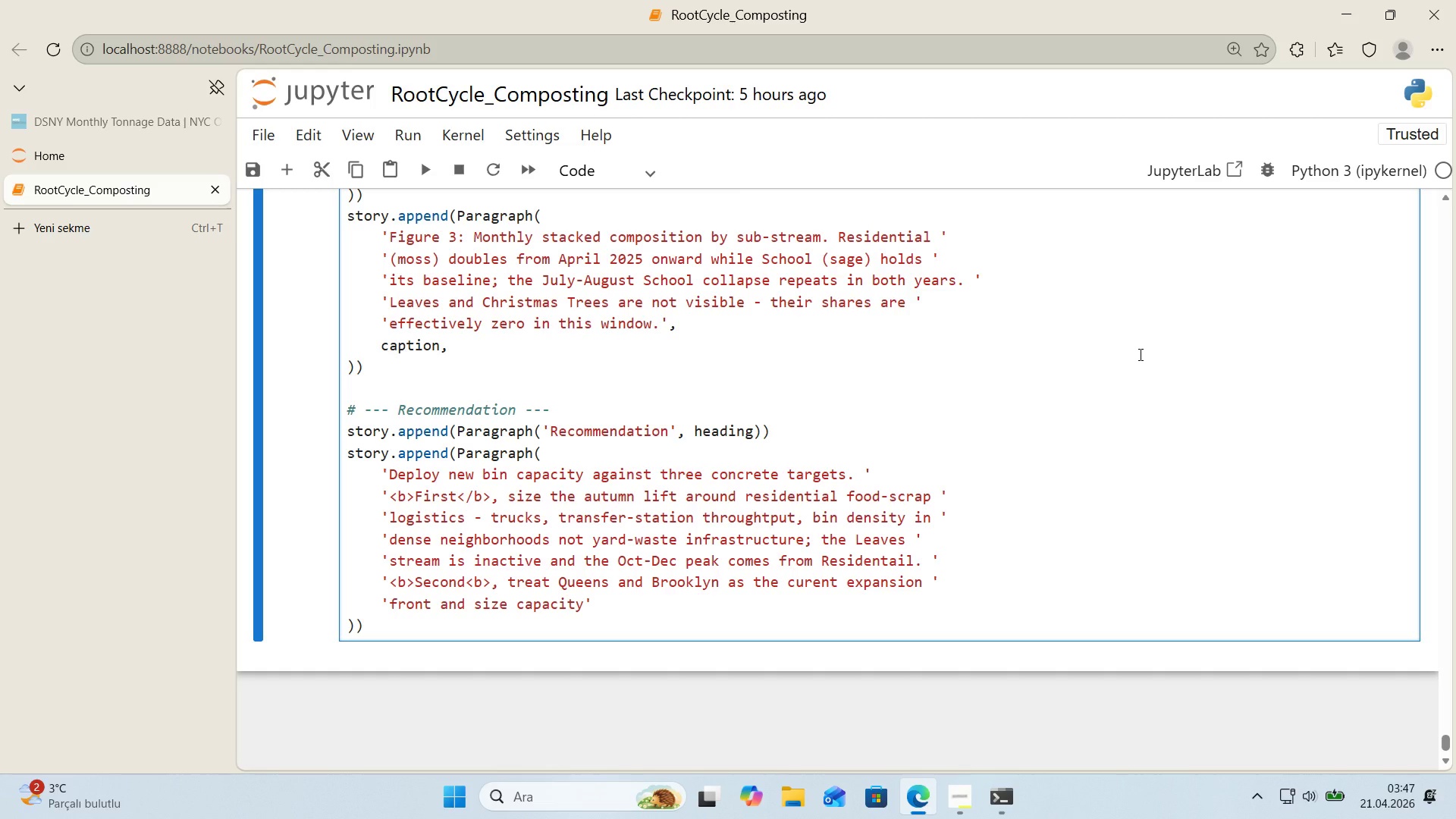 
wait(5.97)
 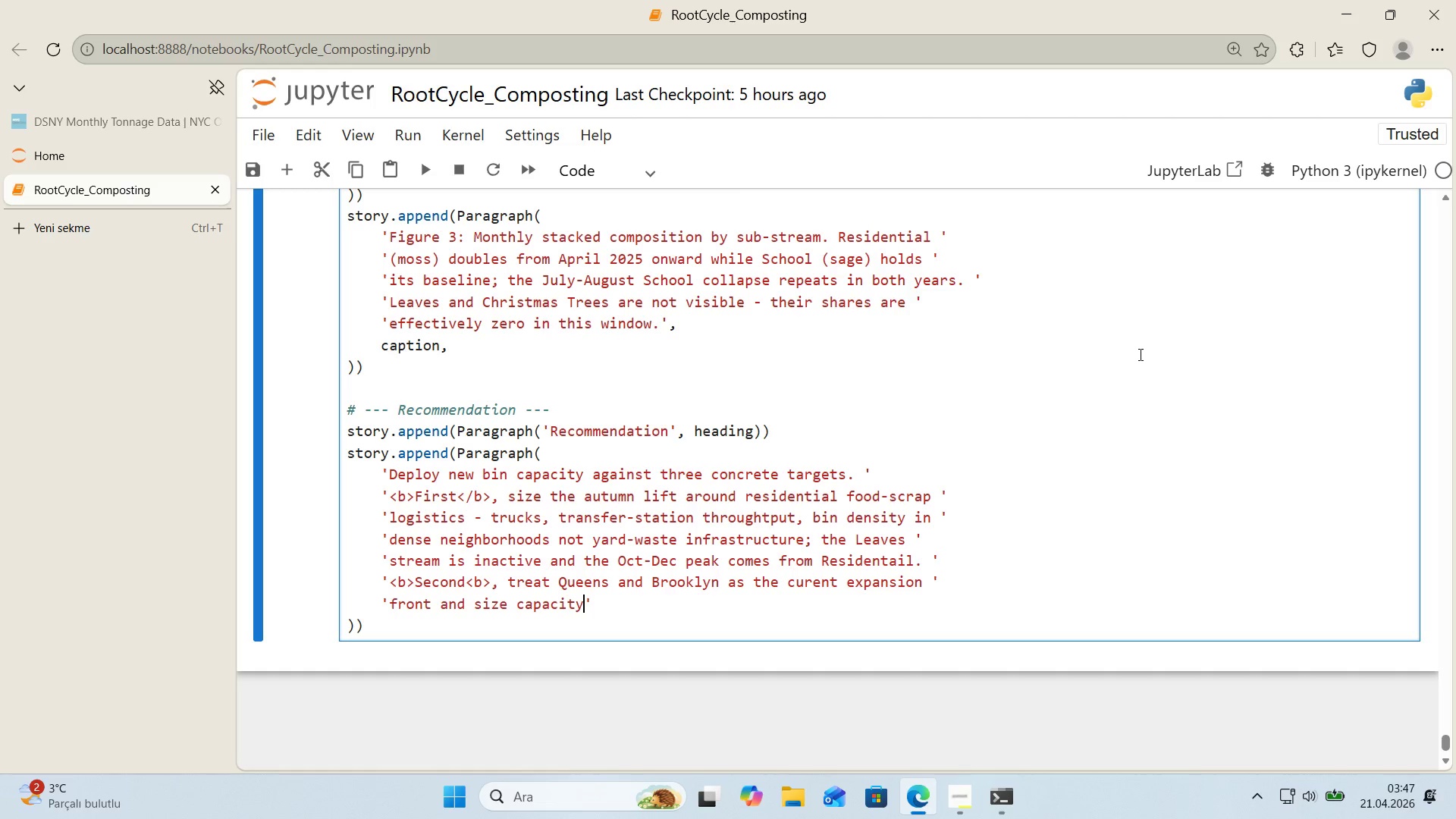 
type( for the'r post-Apr'l-2025 ta)
key(Backspace)
type(rajectory )
 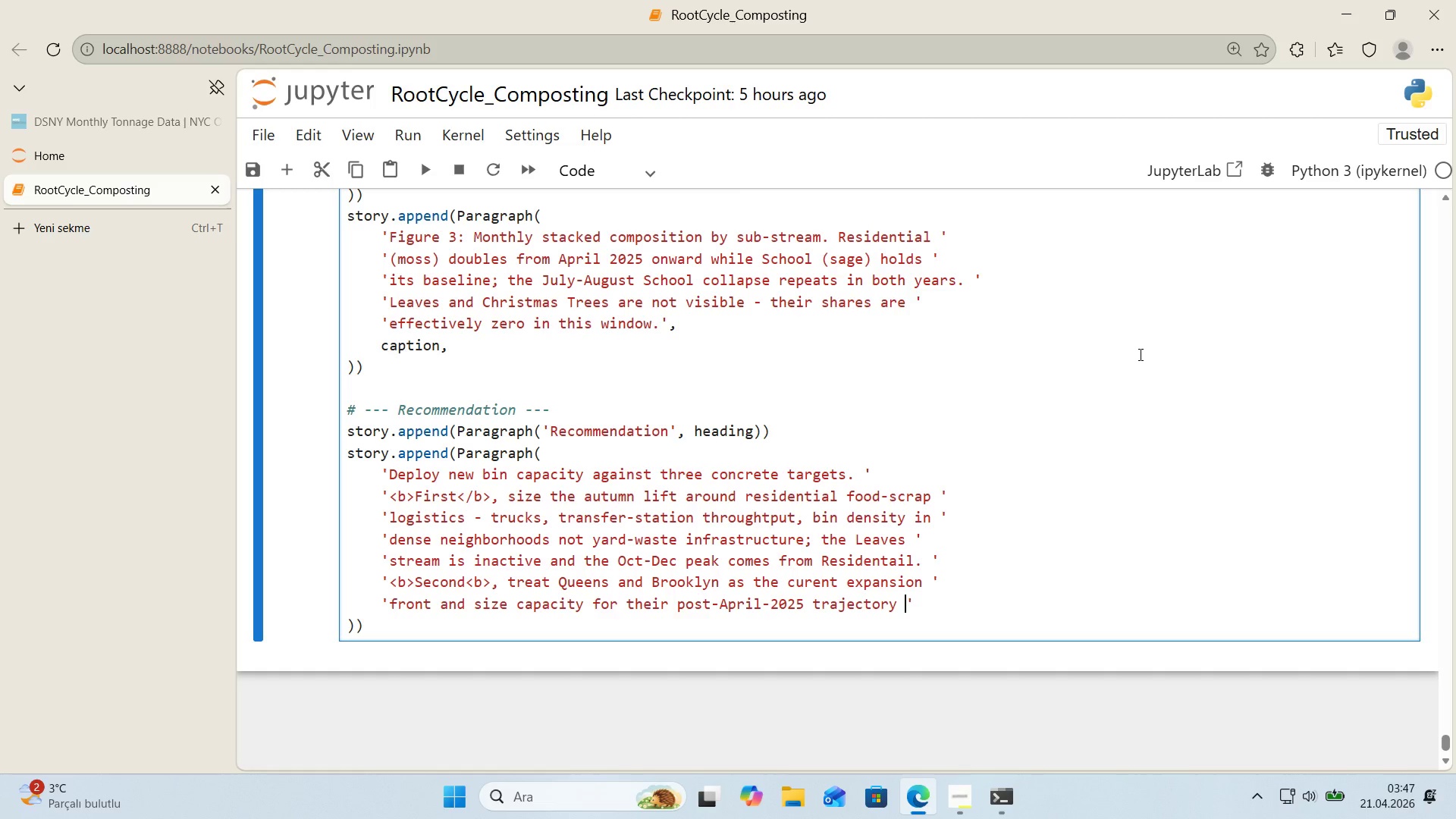 
key(ArrowRight)
 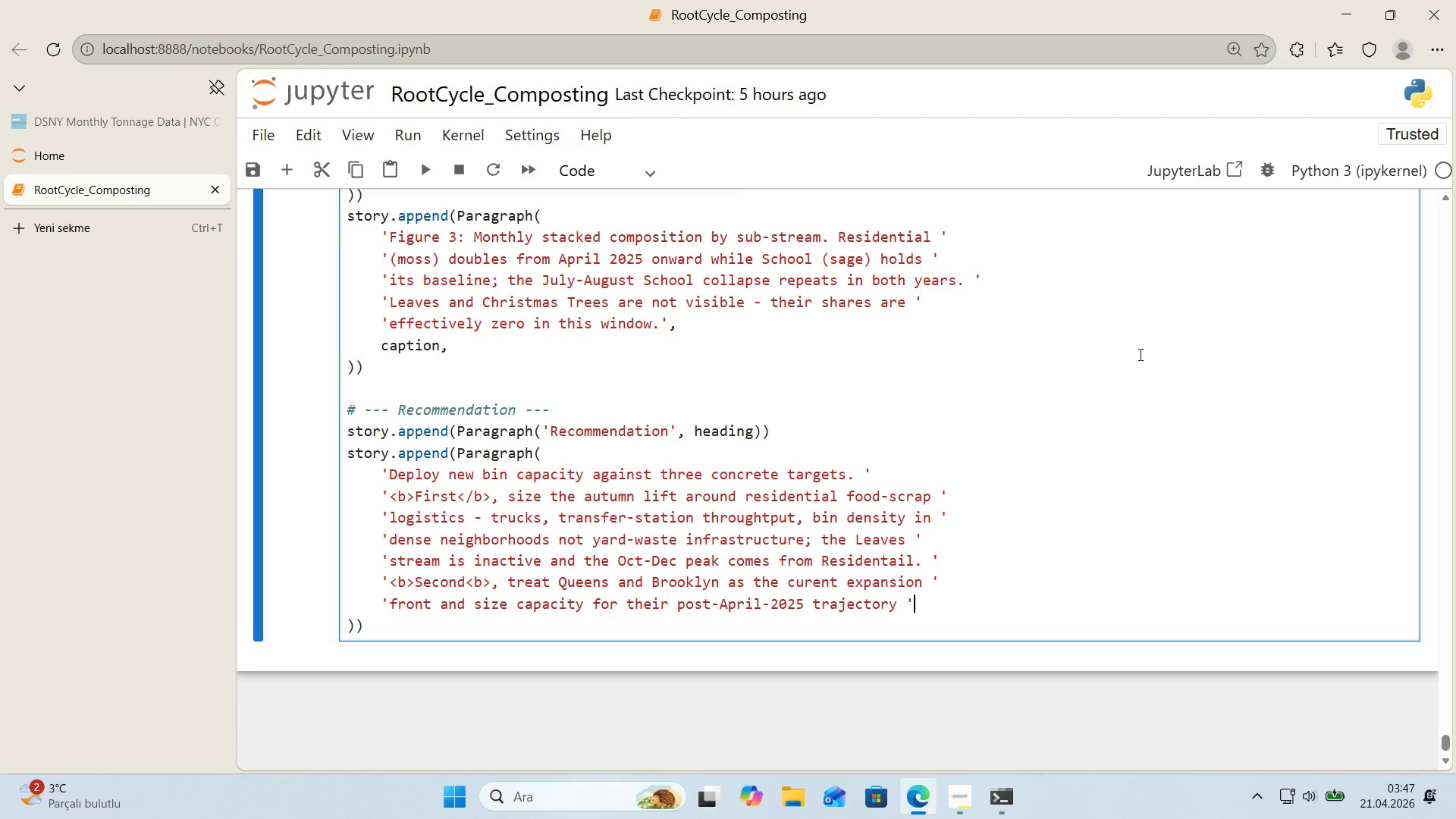 
key(Enter)
 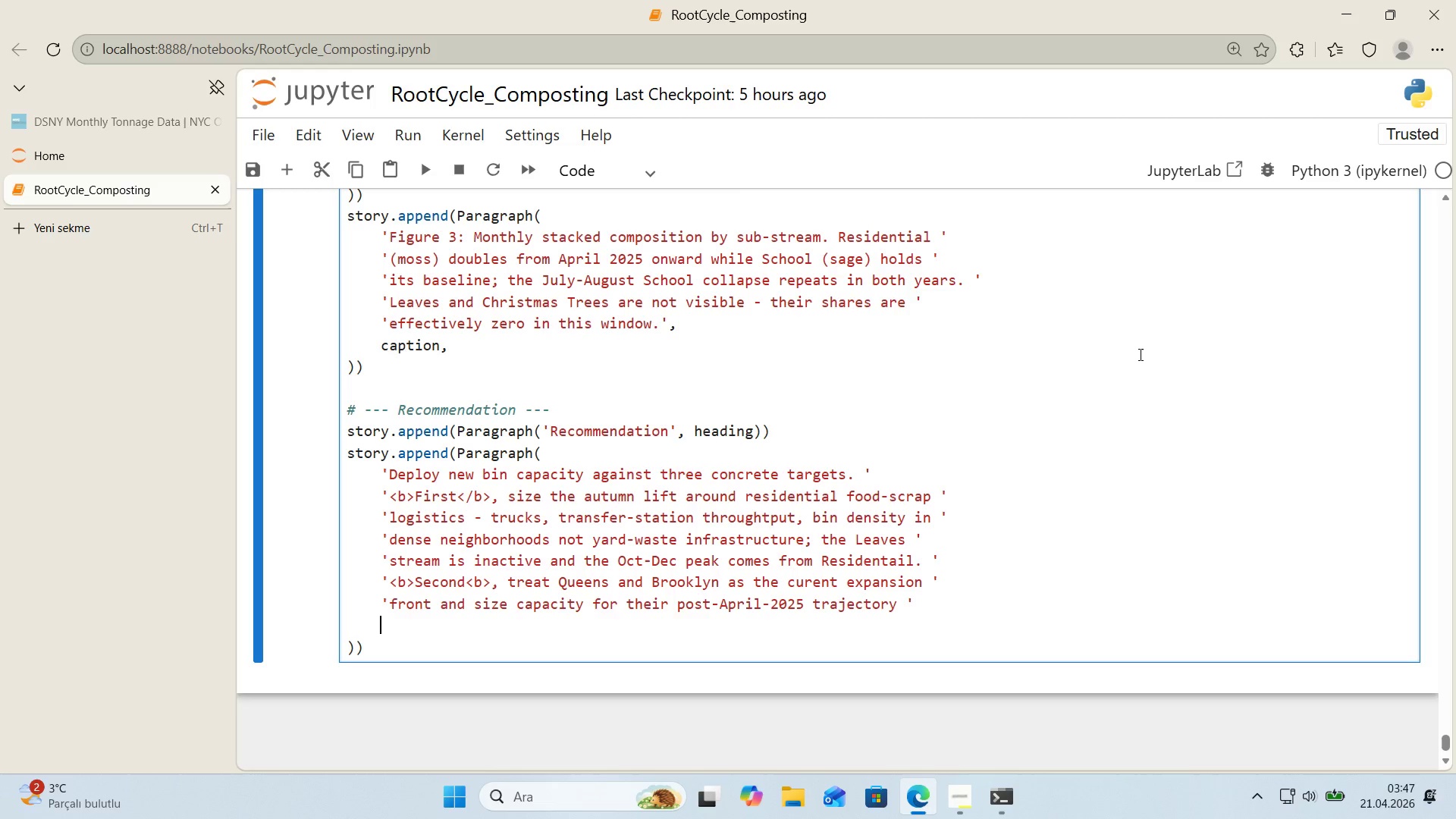 
type(@@)
 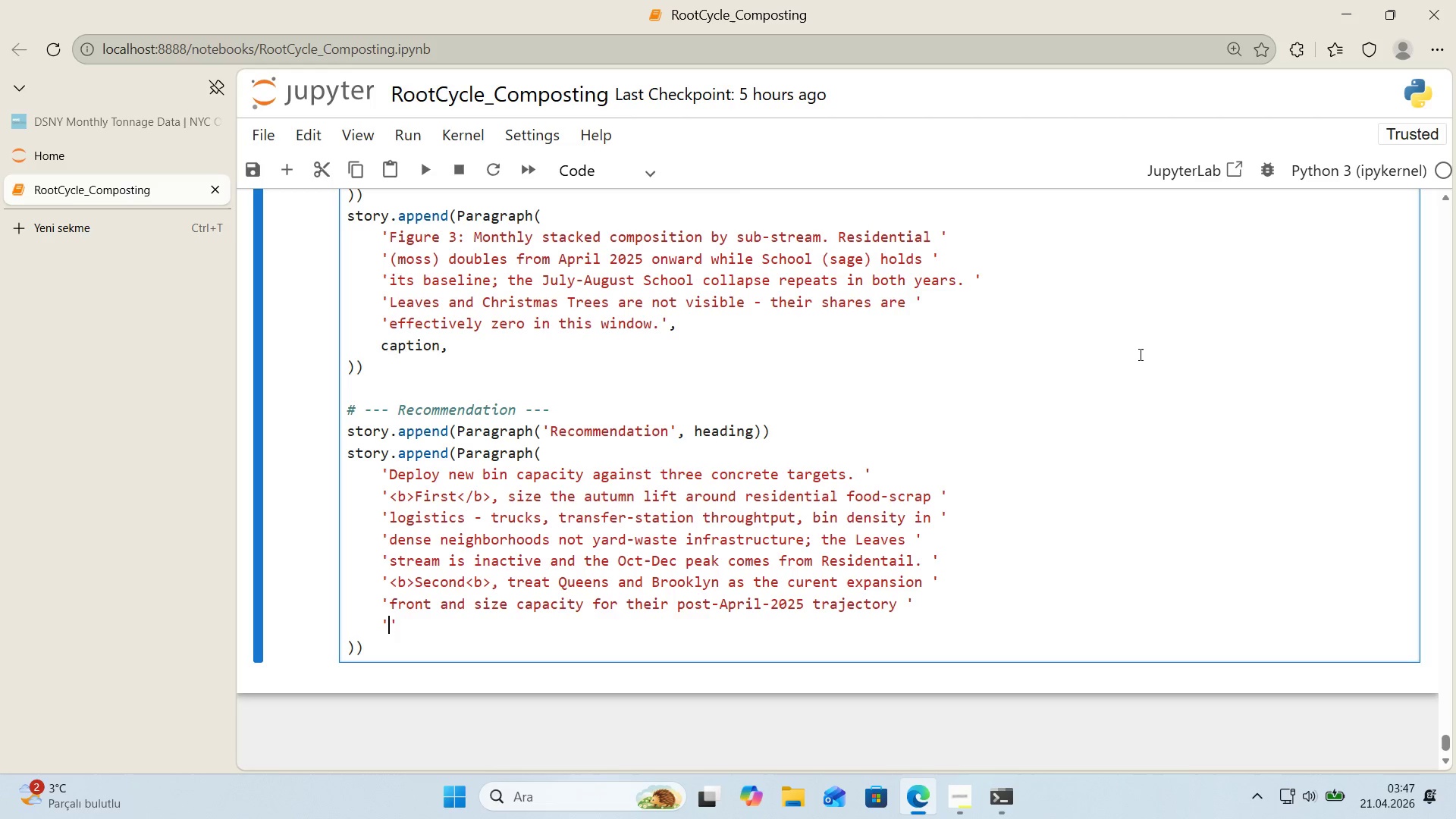 
key(ArrowLeft)
 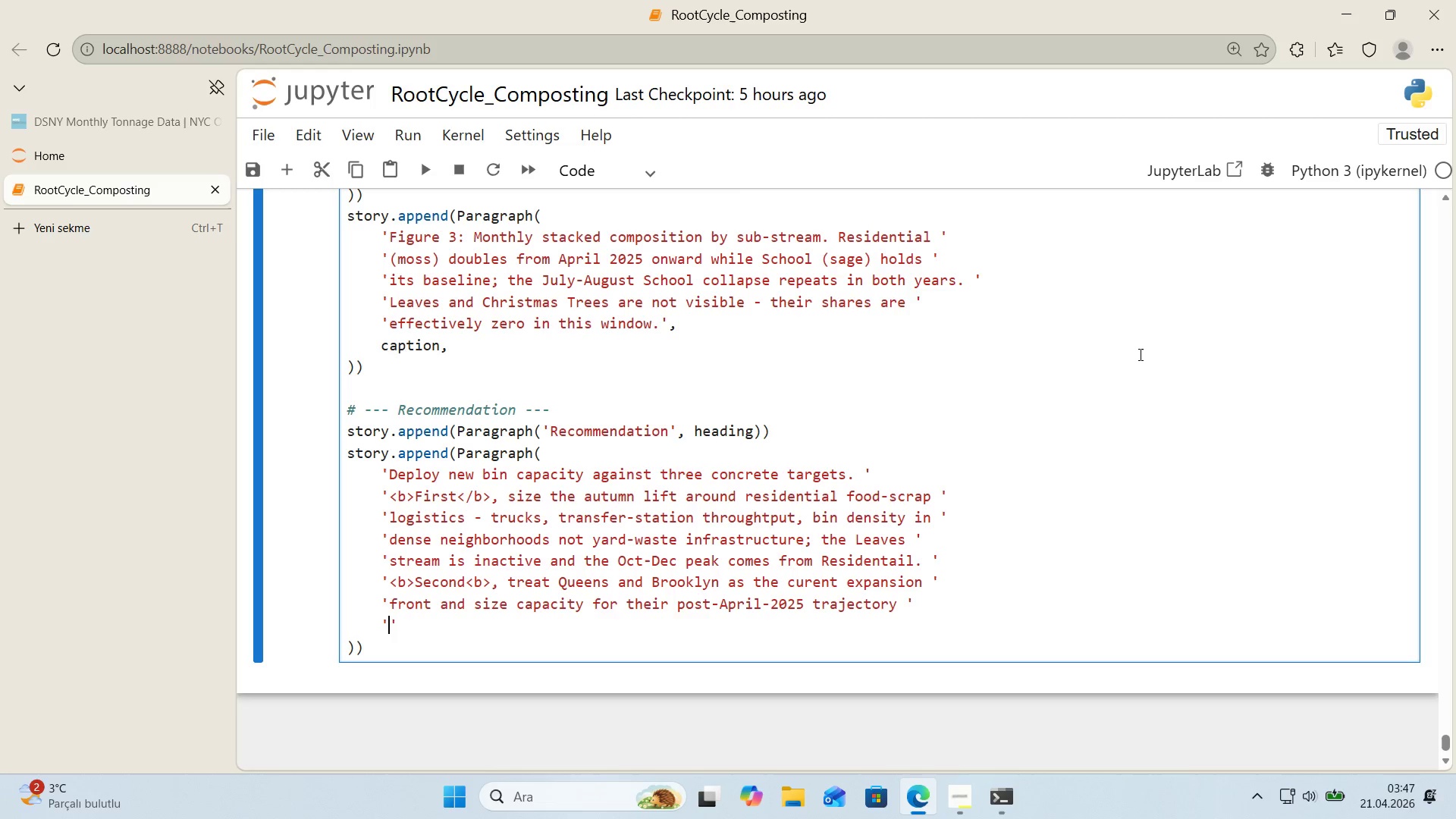 
type(rather than the 24-month average.)
key(Backspace)
type(, wh'ch under-represents where )
 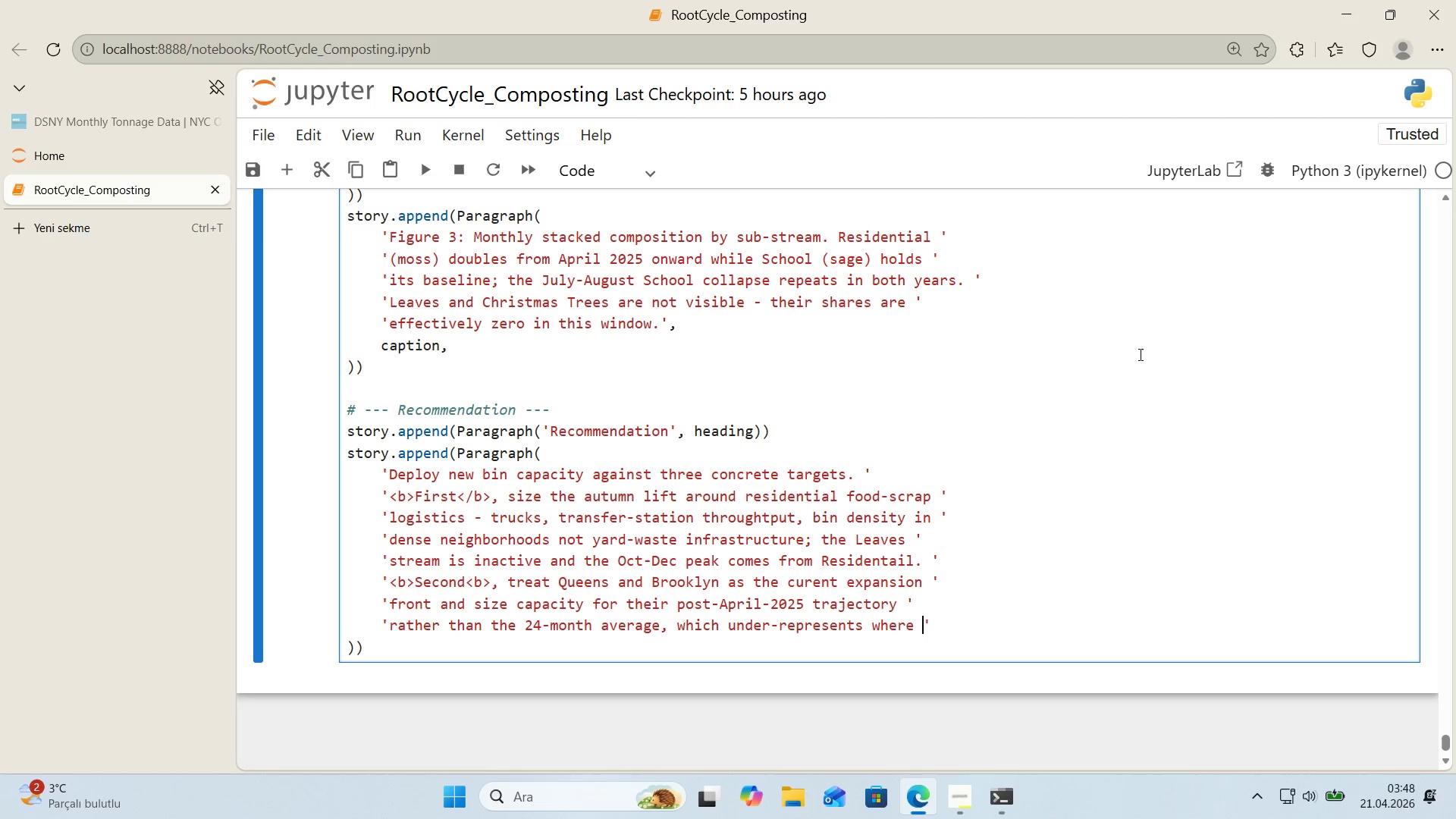 
key(ArrowRight)
 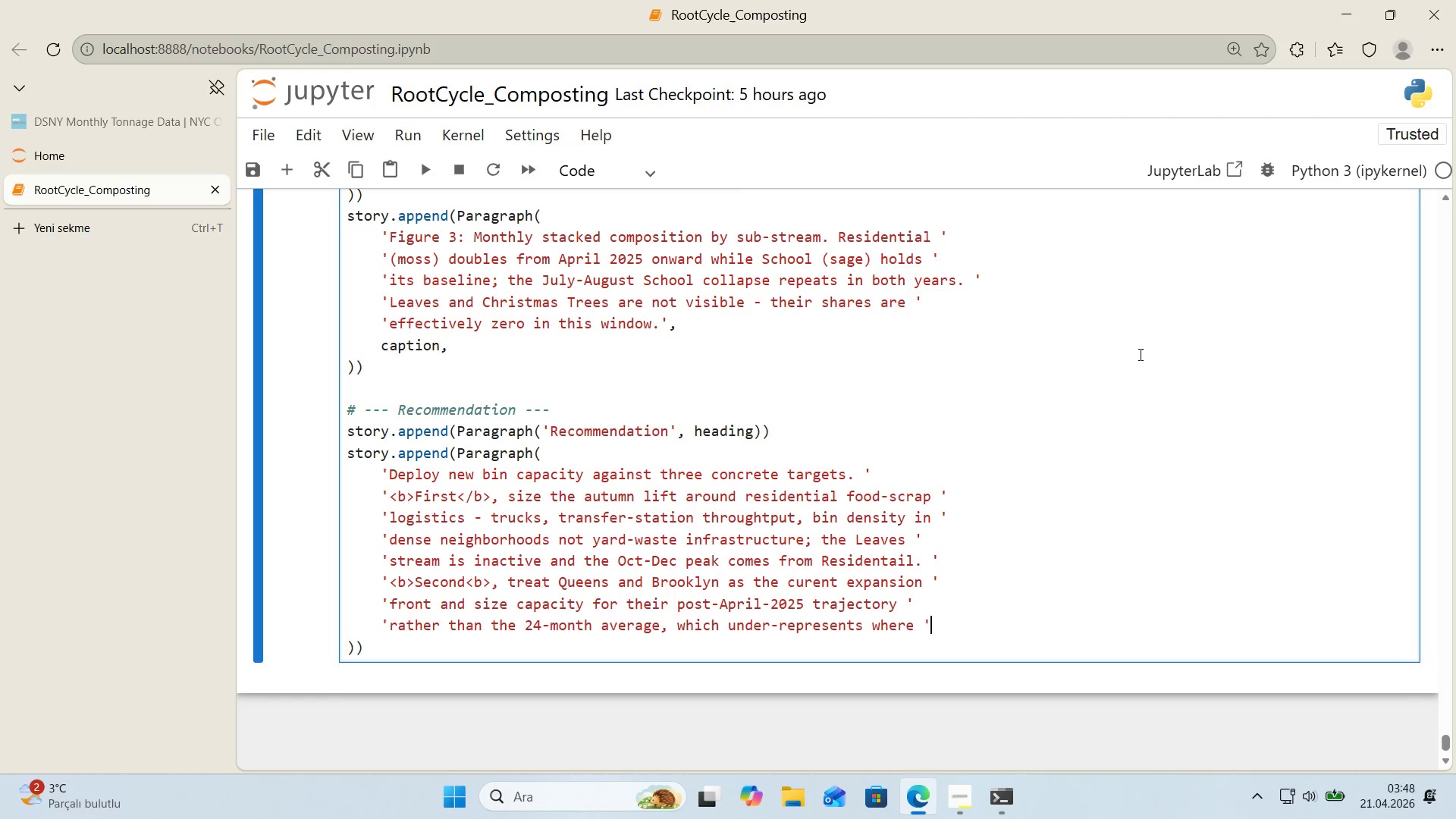 
key(Enter)
 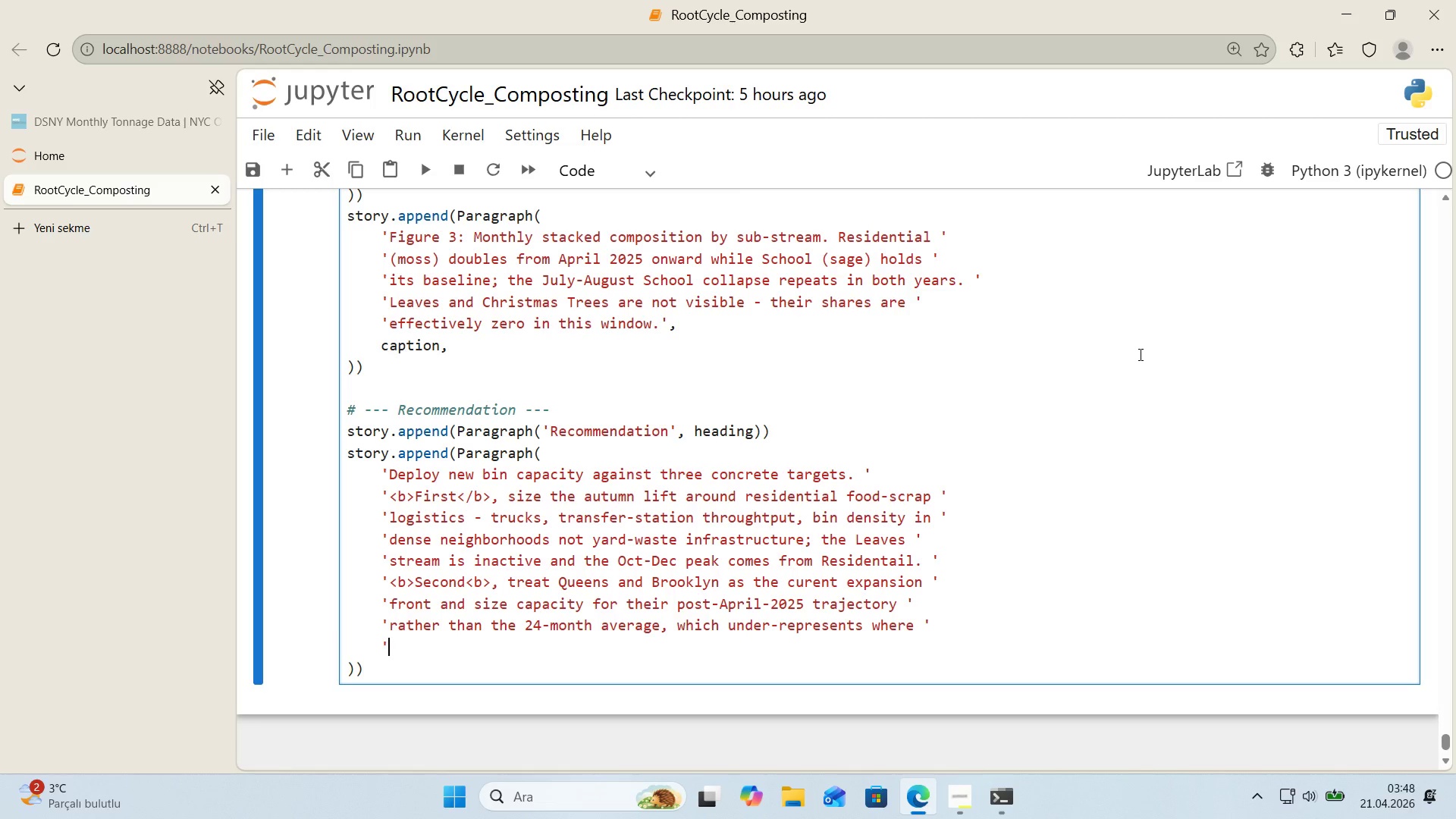 
type(@@)
 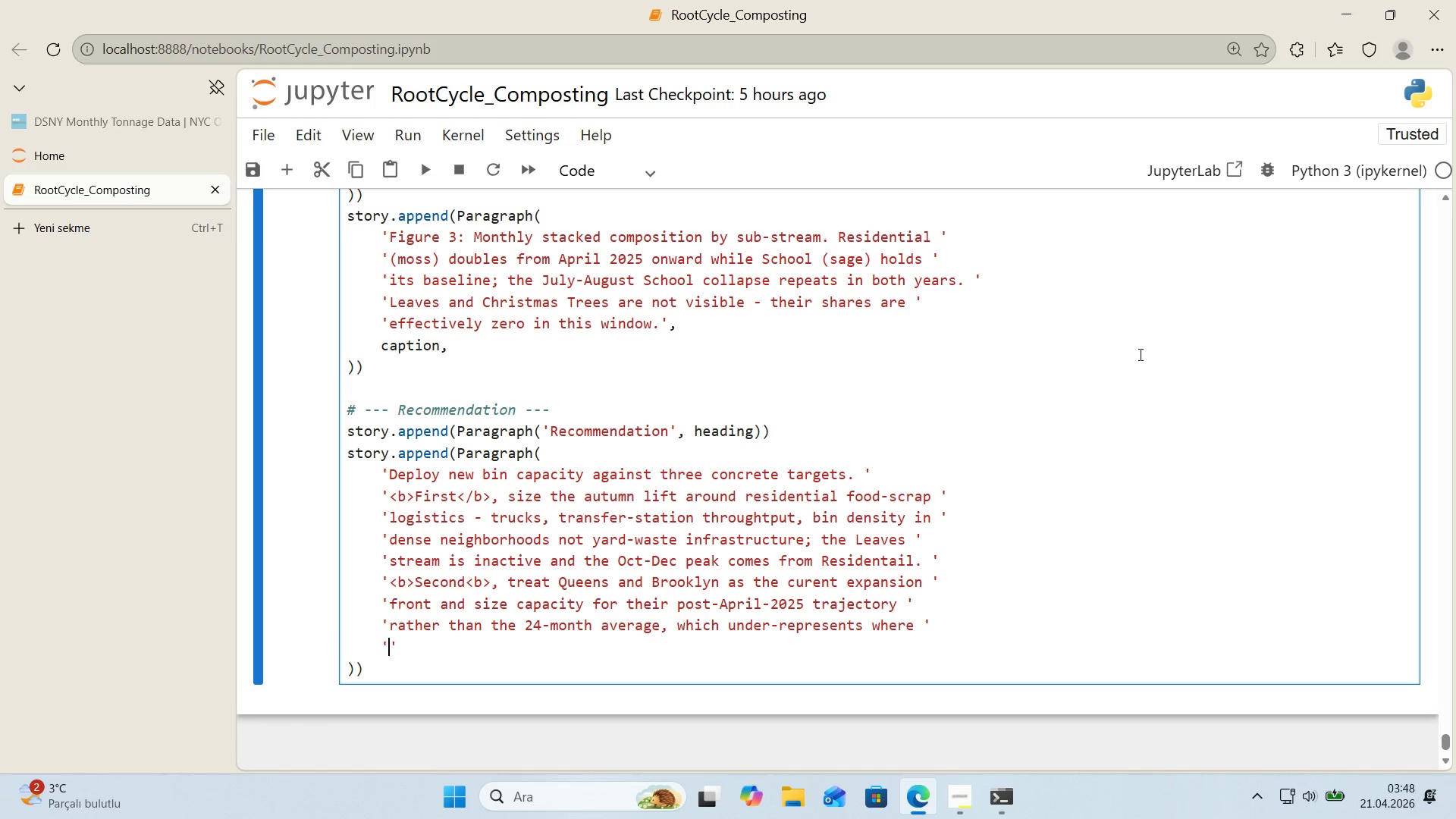 
key(ArrowLeft)
 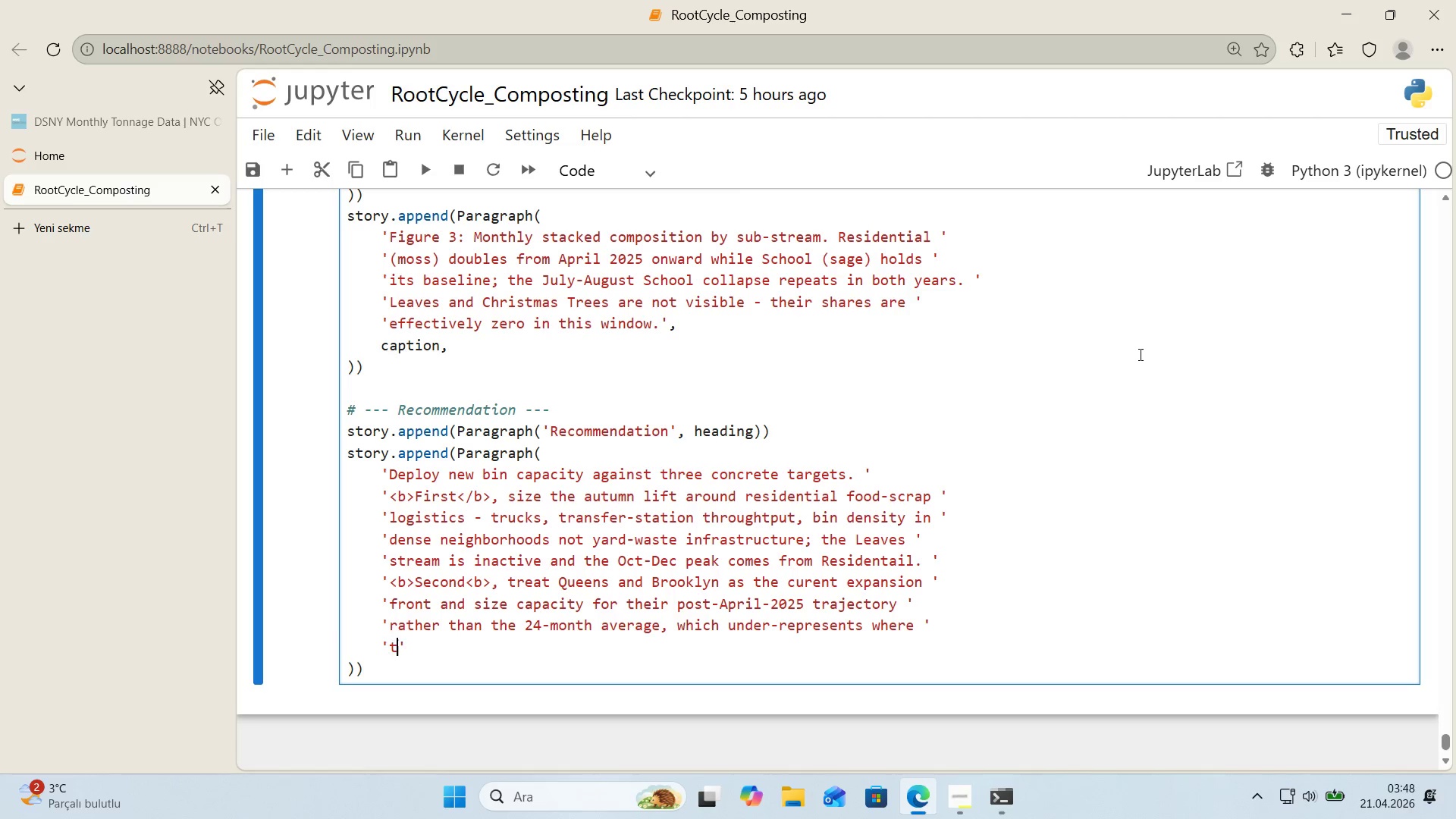 
type(the program actually )
 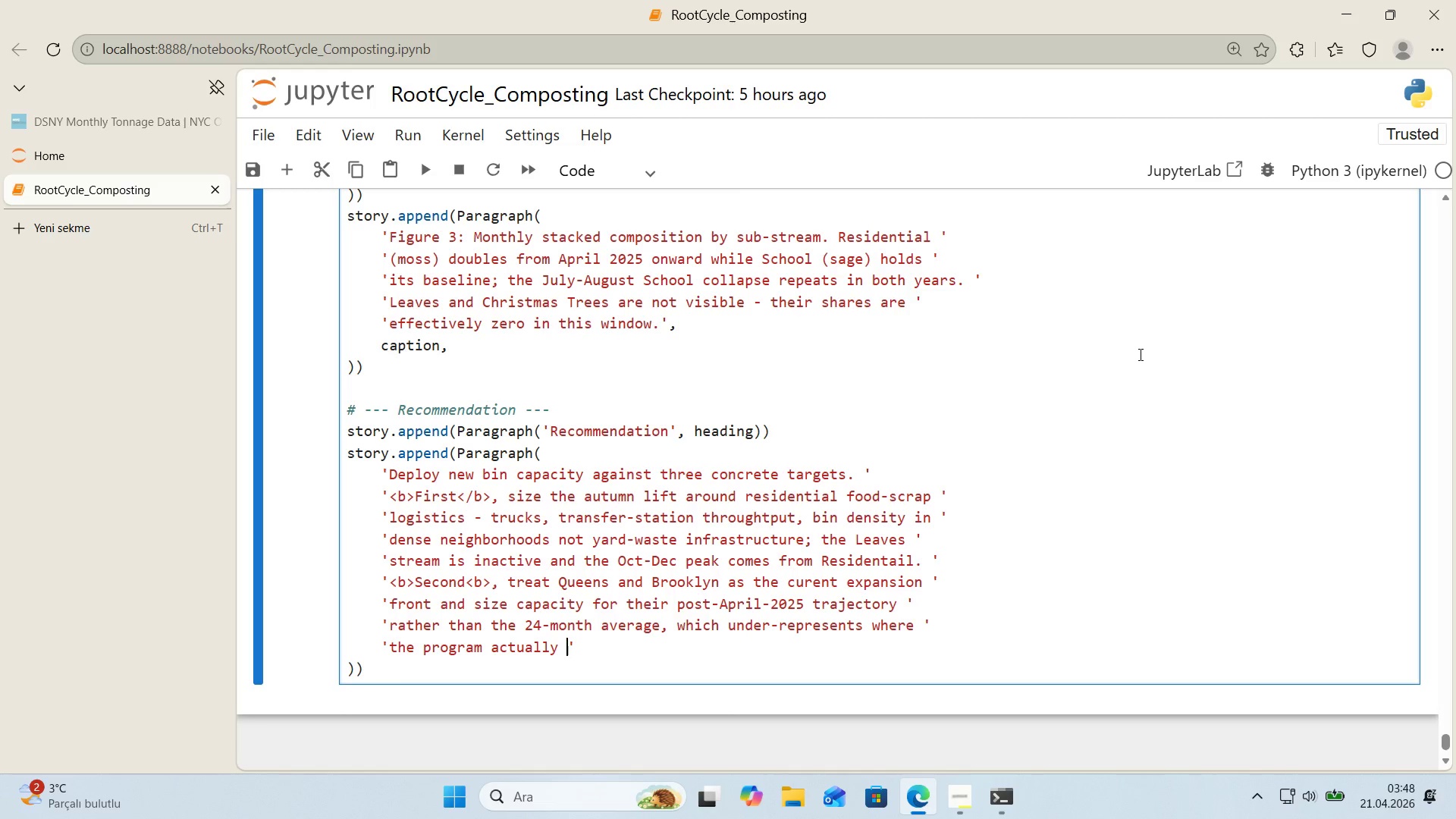 
type('s now. [Break]b[Break]Th'rd[Break]b[Break])
 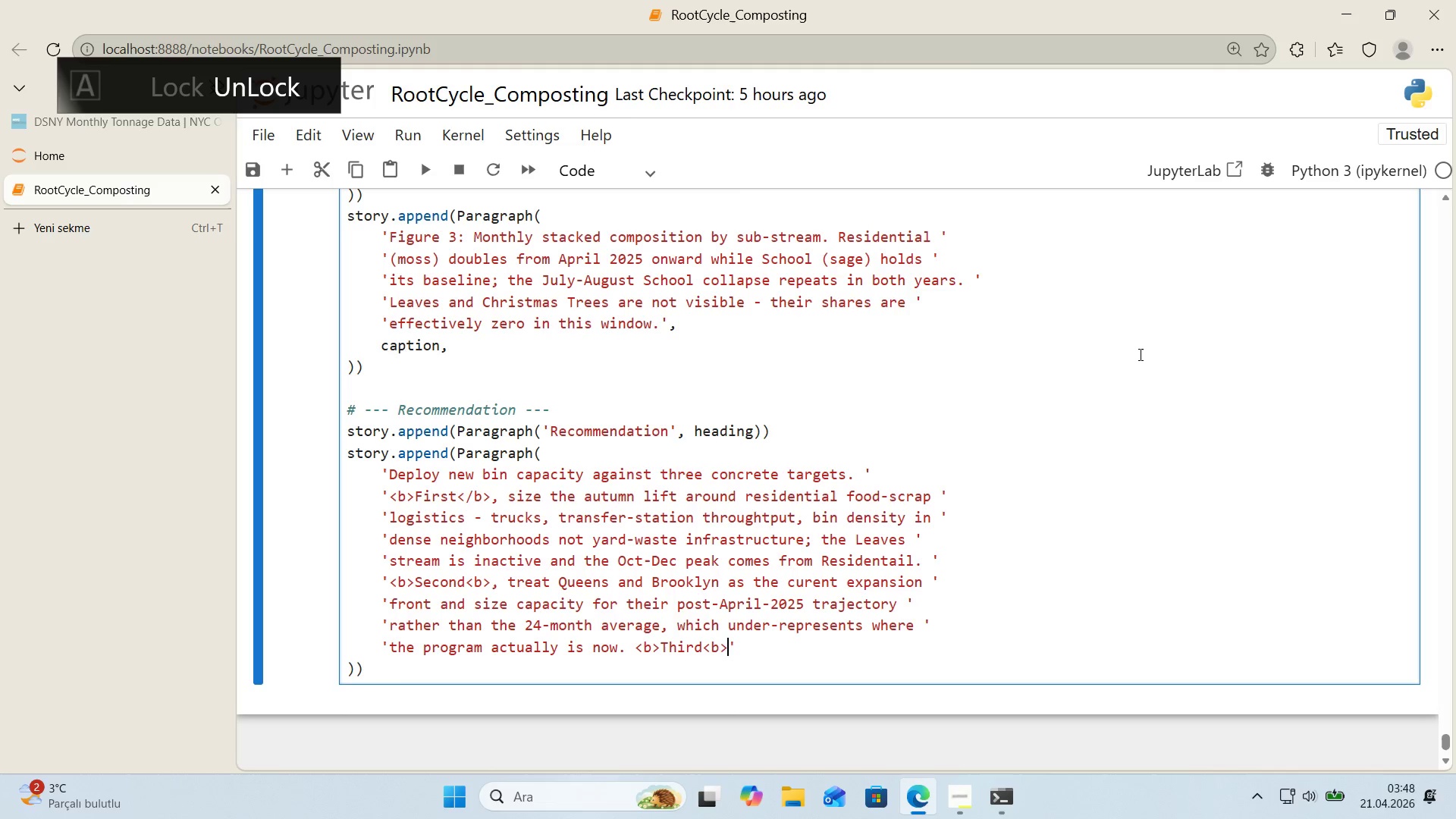 
key(ArrowLeft)
 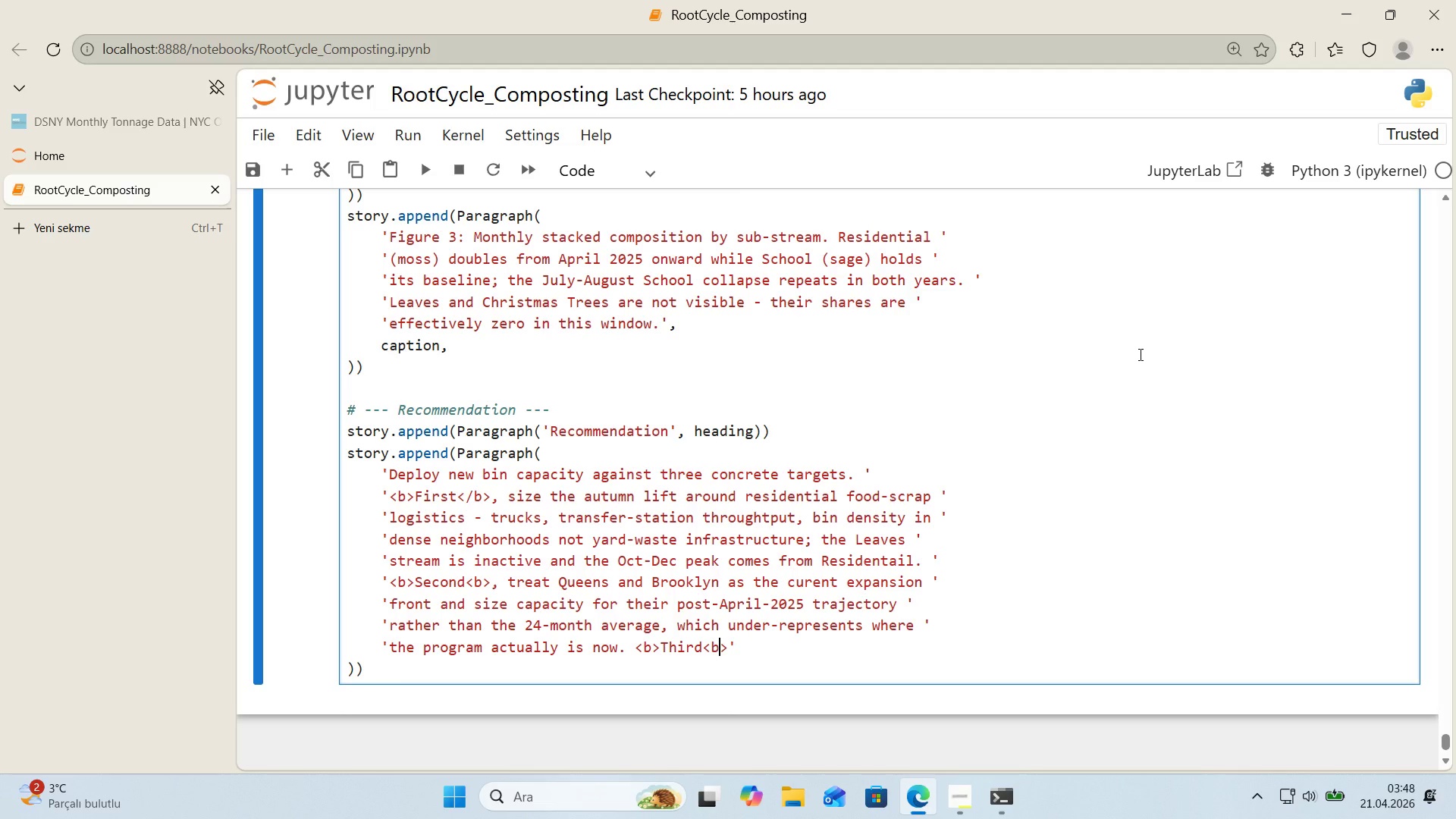 
key(Shift+ShiftRight)
 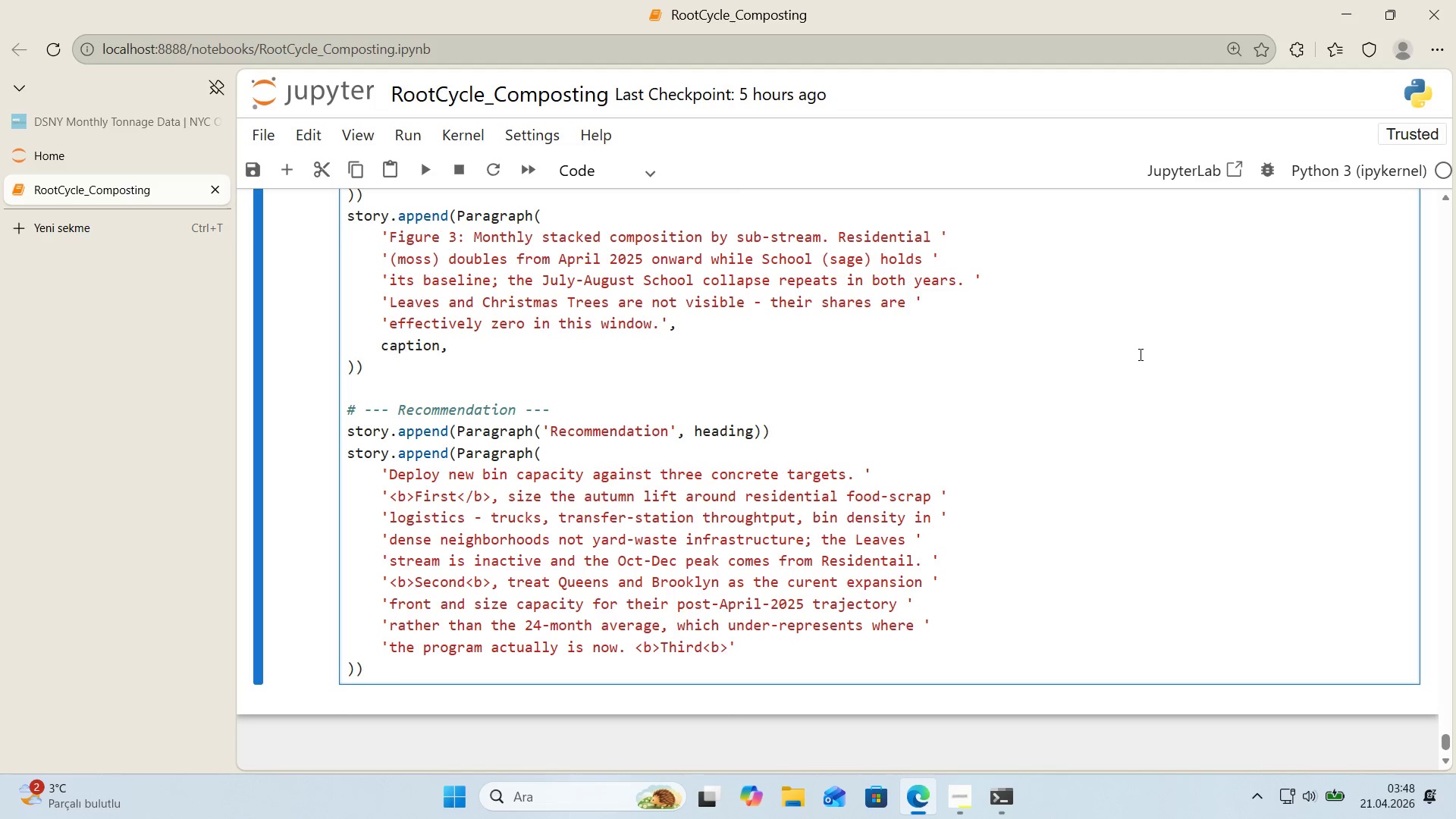 
key(ArrowLeft)
 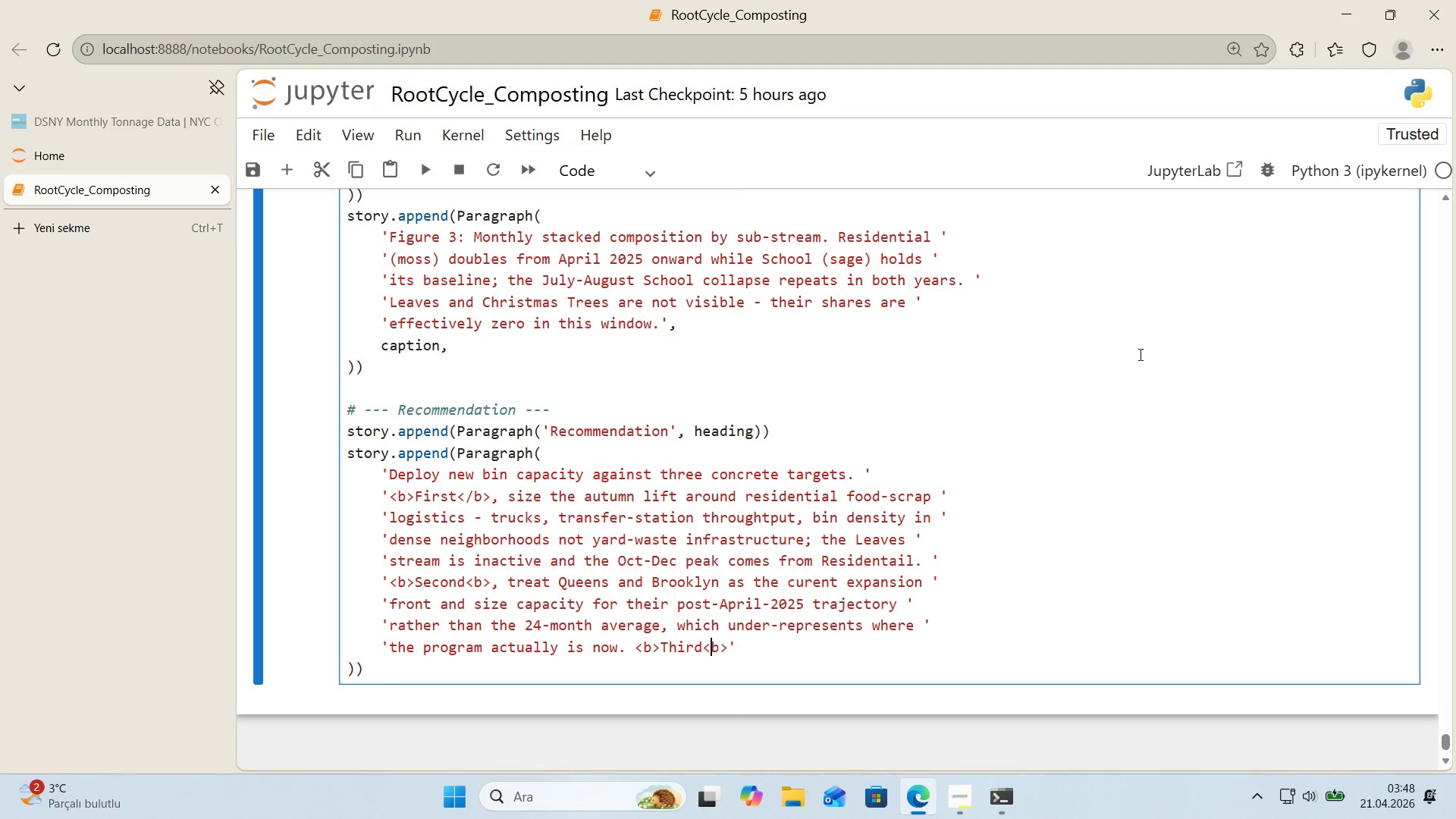 
key(Shift+ShiftRight)
 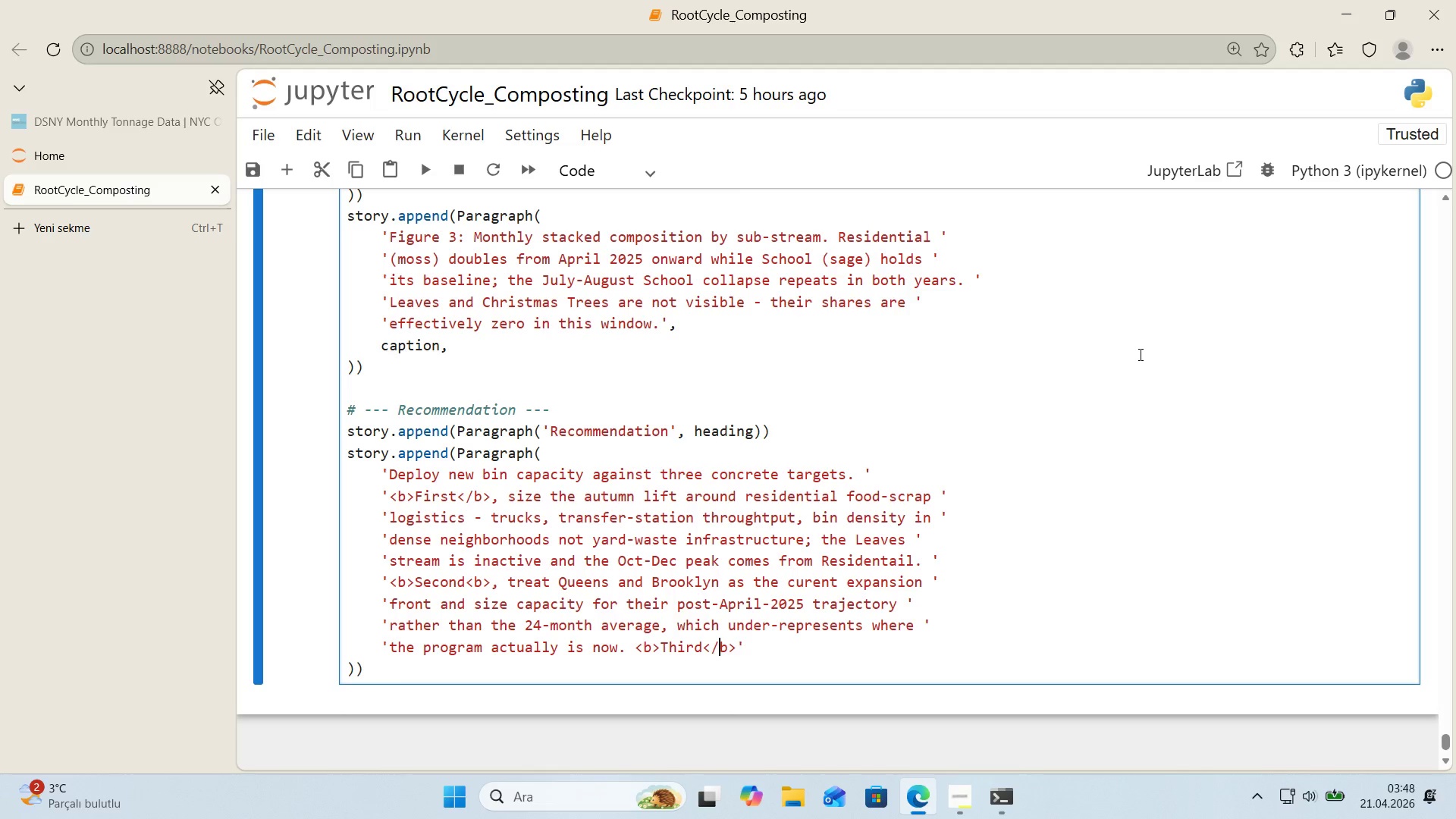 
key(Shift+7)
 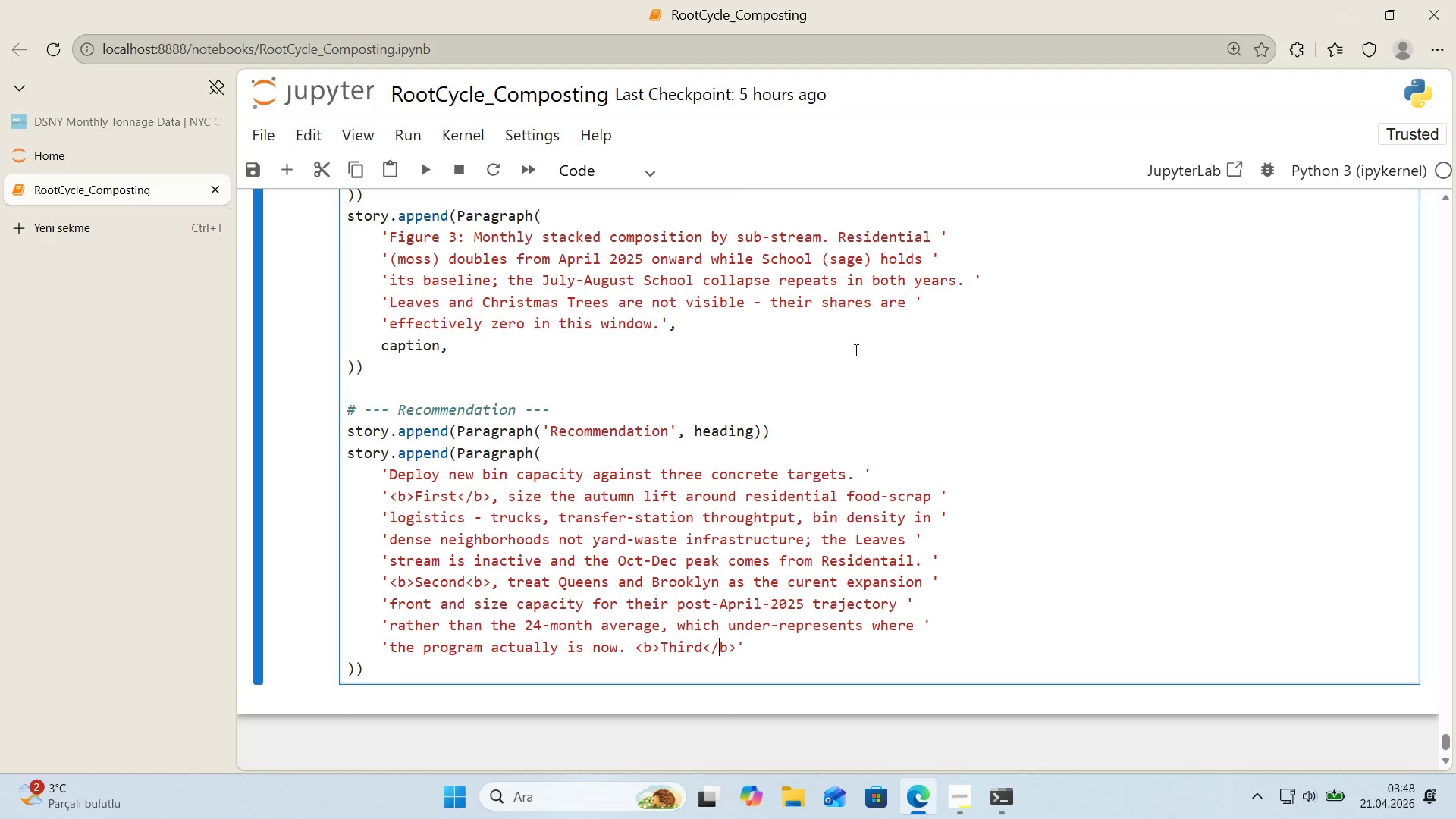 
left_click_drag(start_coordinate=[468, 582], to_coordinate=[473, 582])
 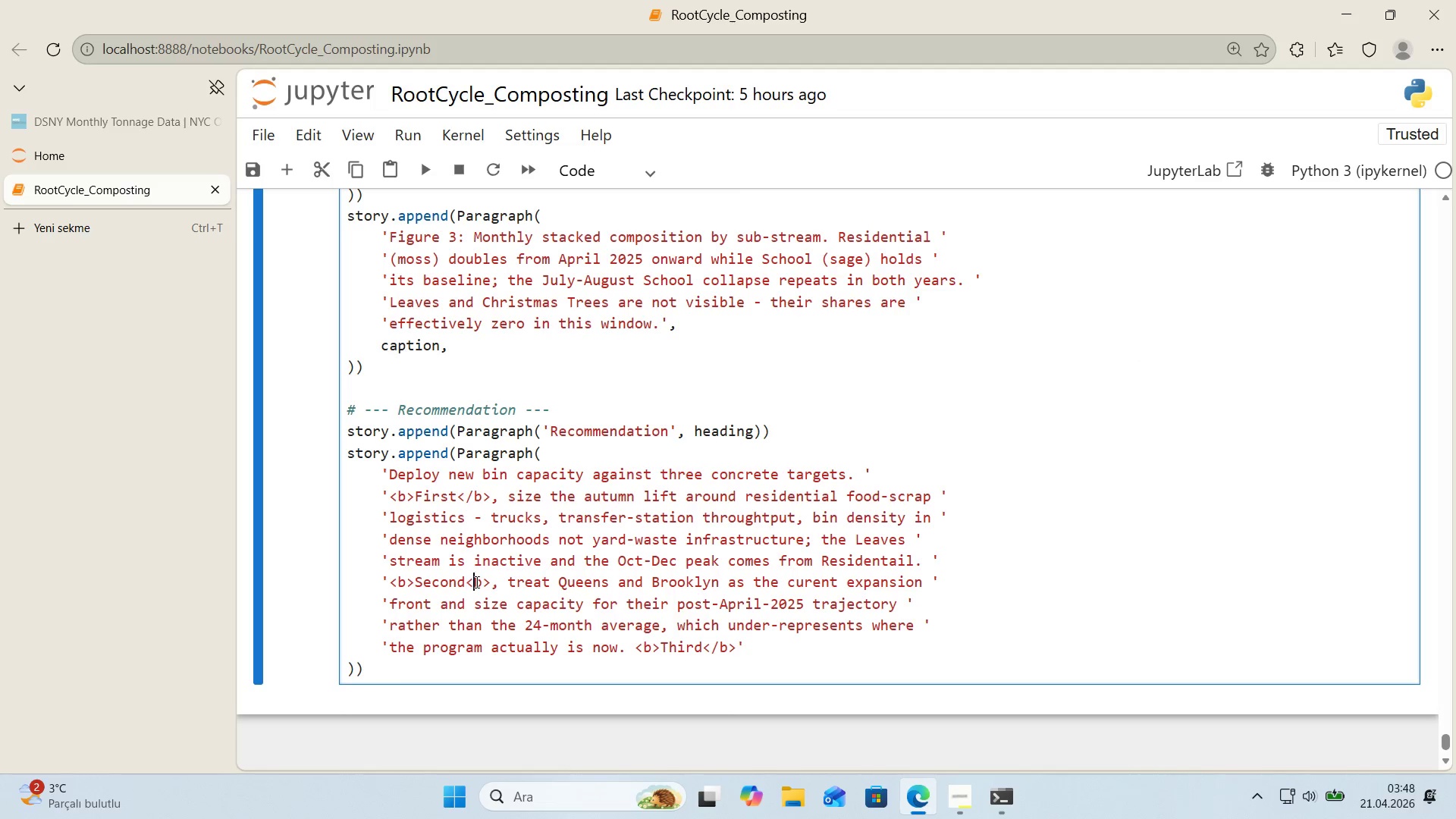 
double_click([475, 582])
 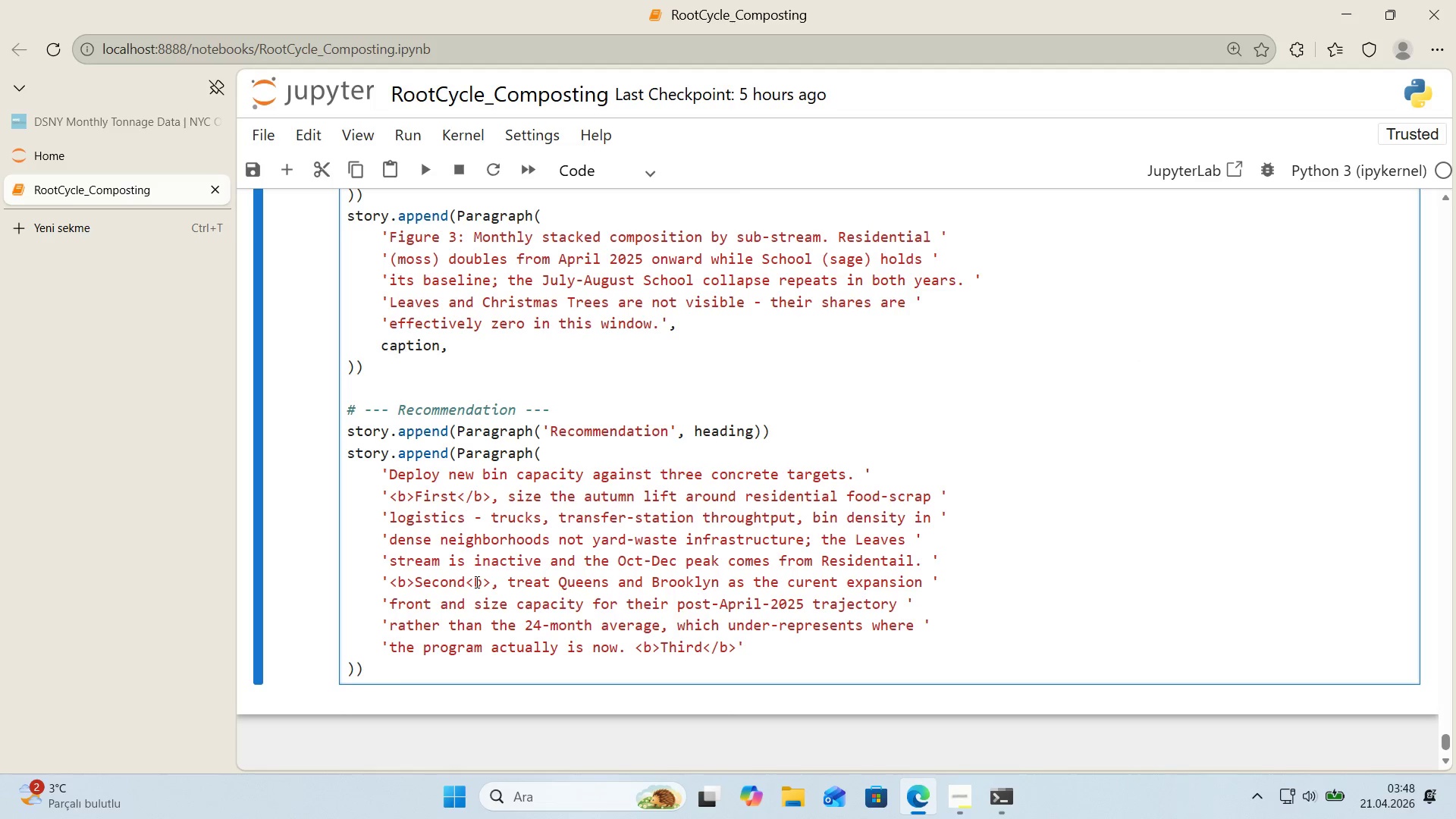 
key(Shift+7)
 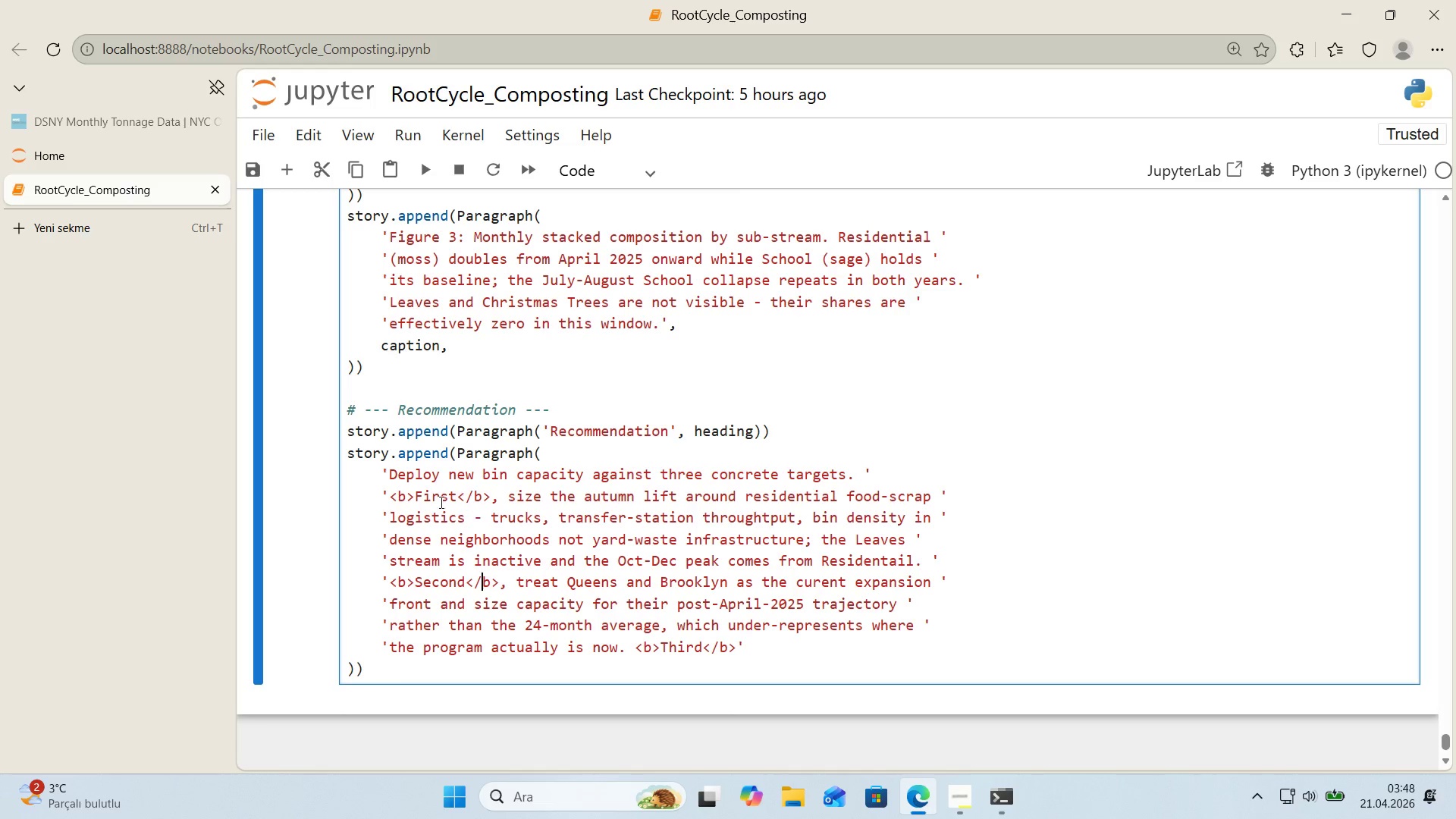 
left_click([736, 648])
 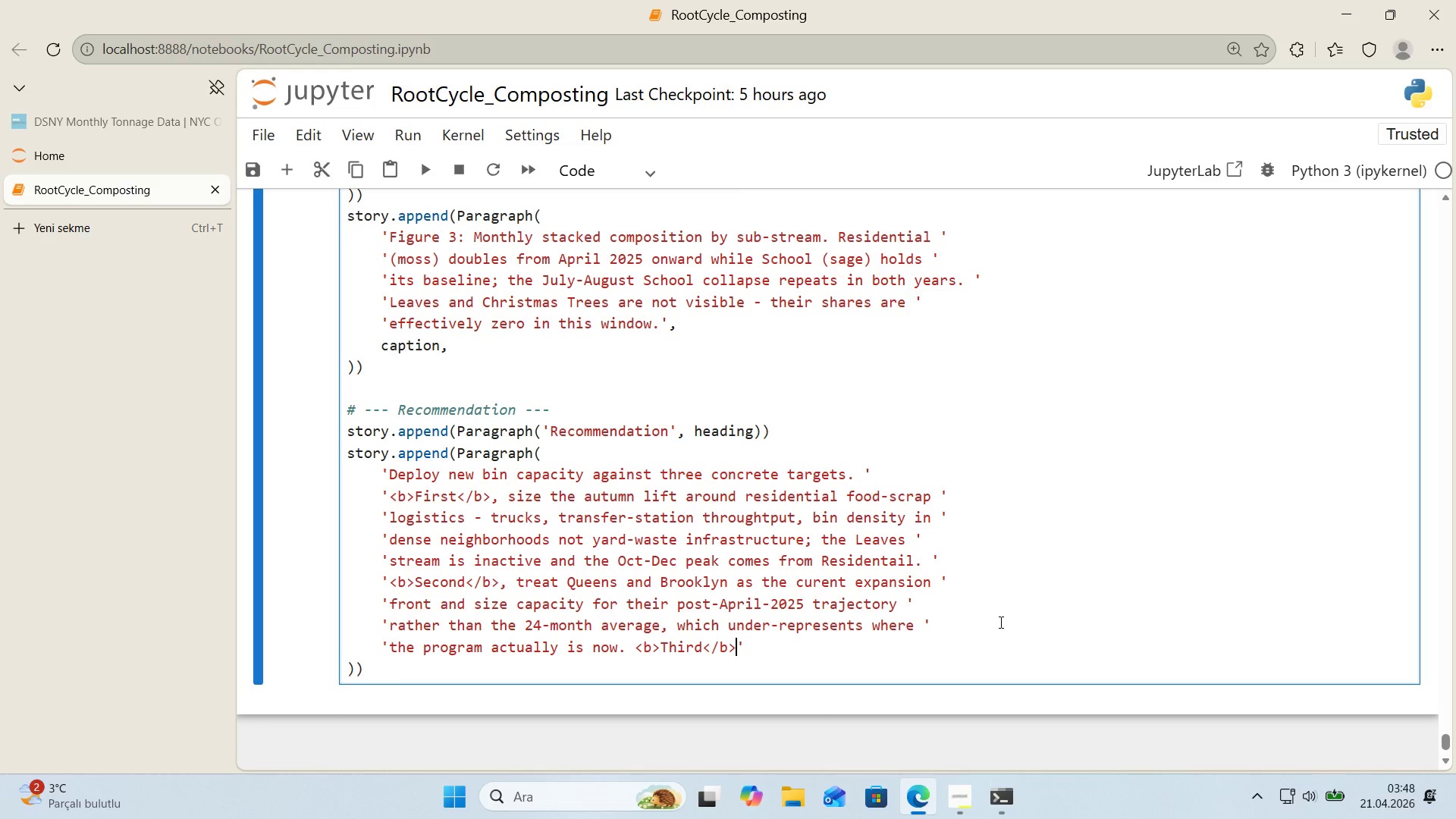 
type(, pr'or't'ze the f'bbe )
key(Backspace)
key(Backspace)
key(Backspace)
key(Backspace)
type(ve )
 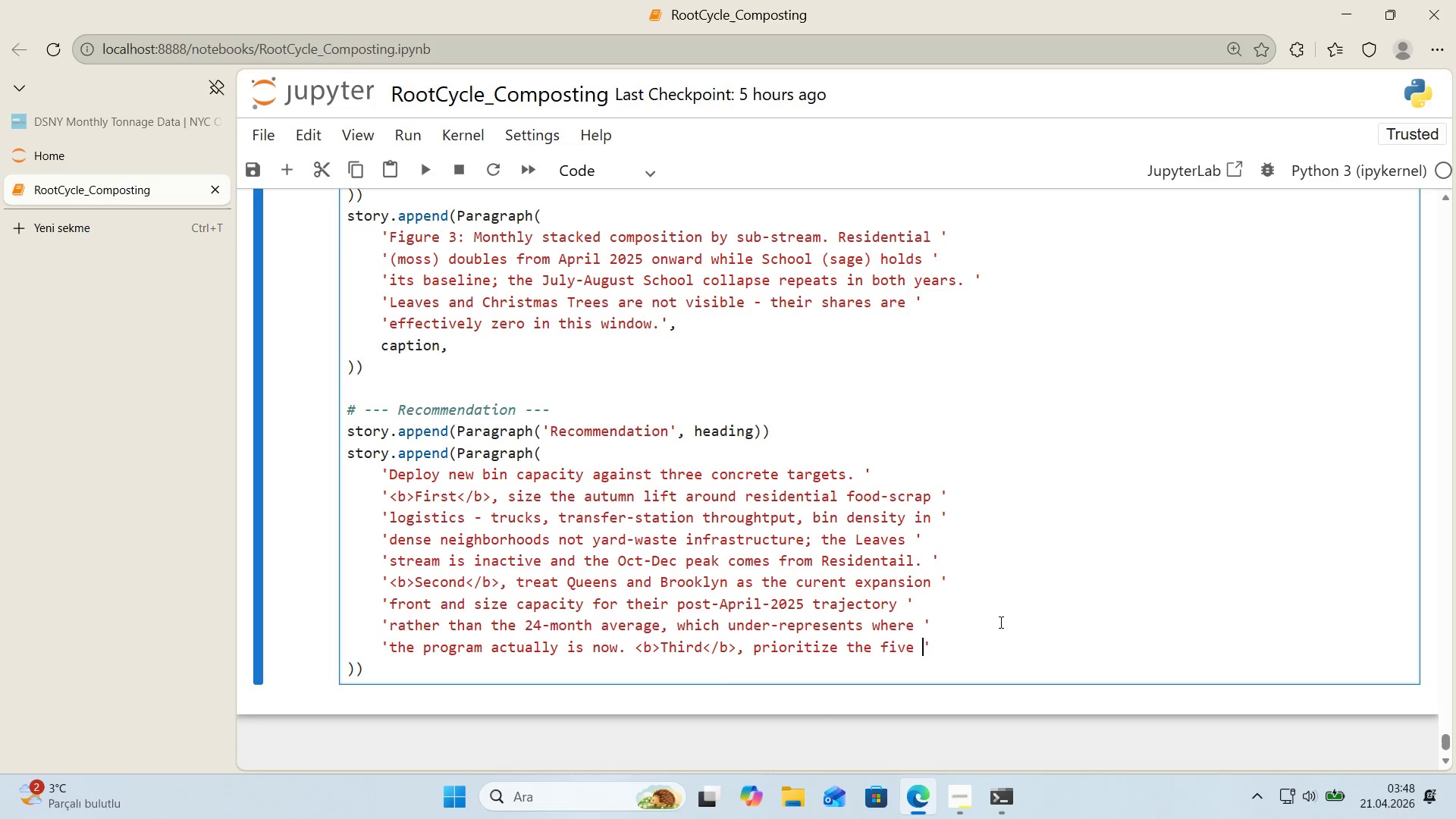 
key(ArrowRight)
 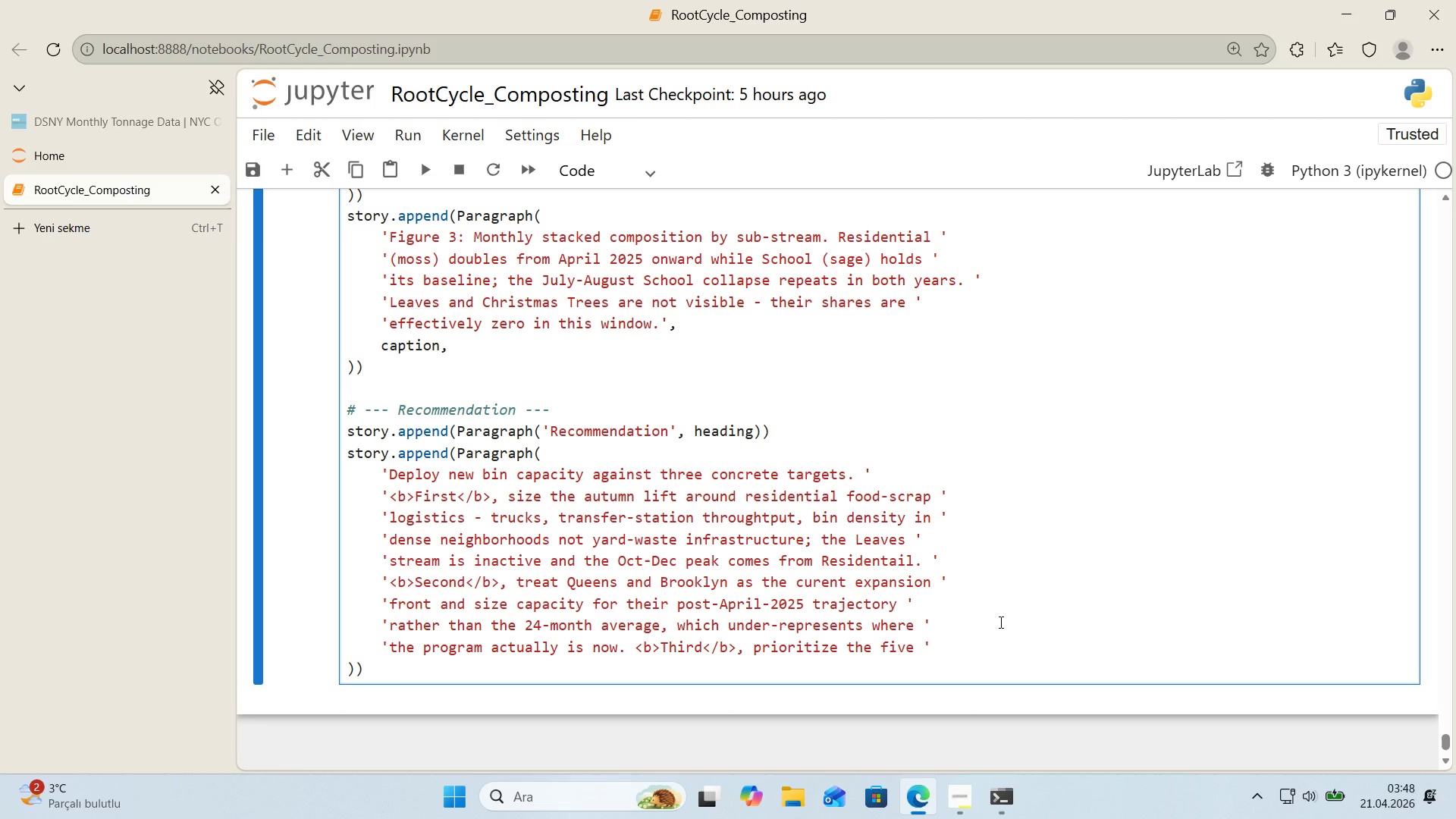 
key(Enter)
 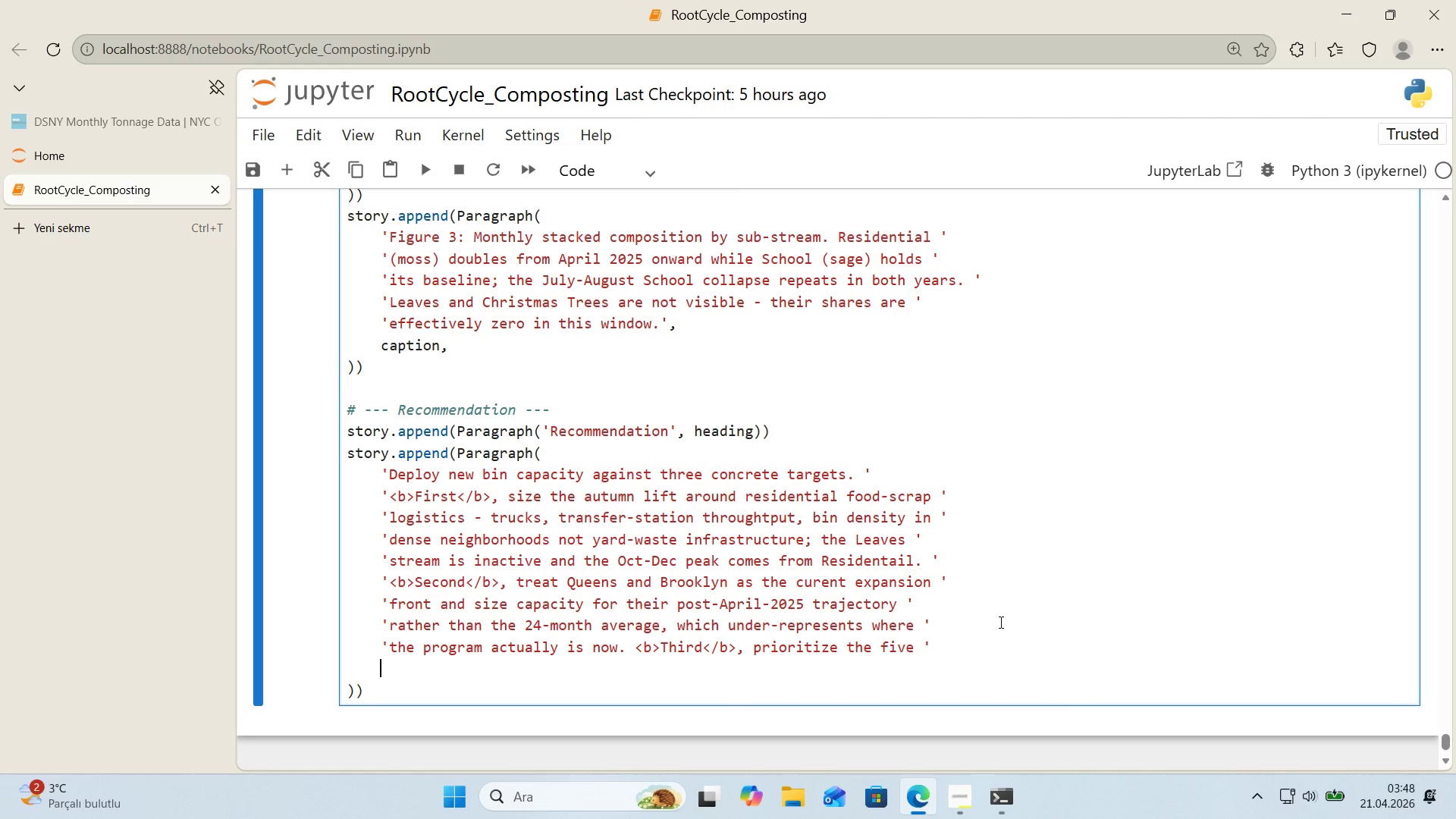 
type(@@)
 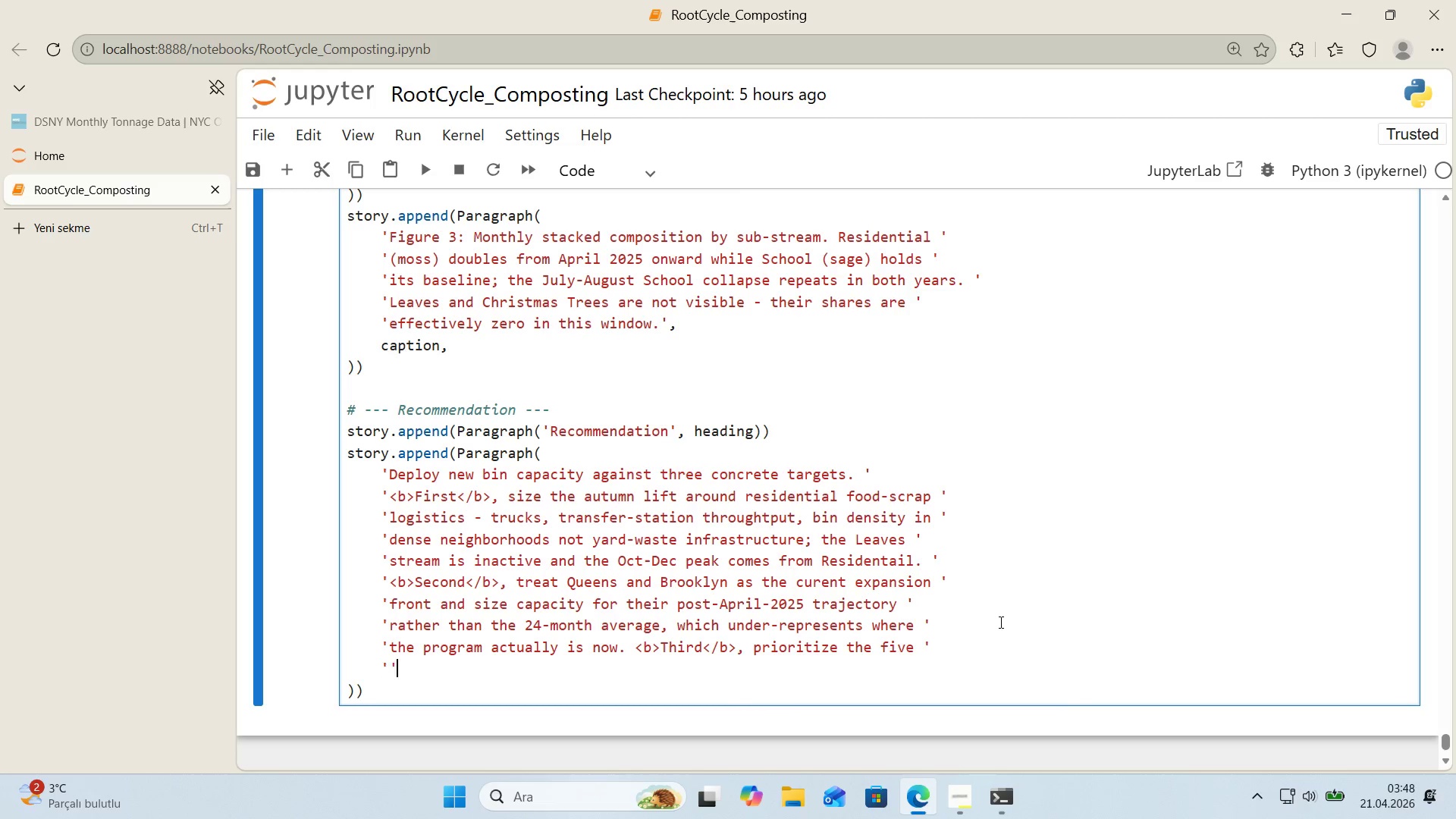 
key(ArrowLeft)
 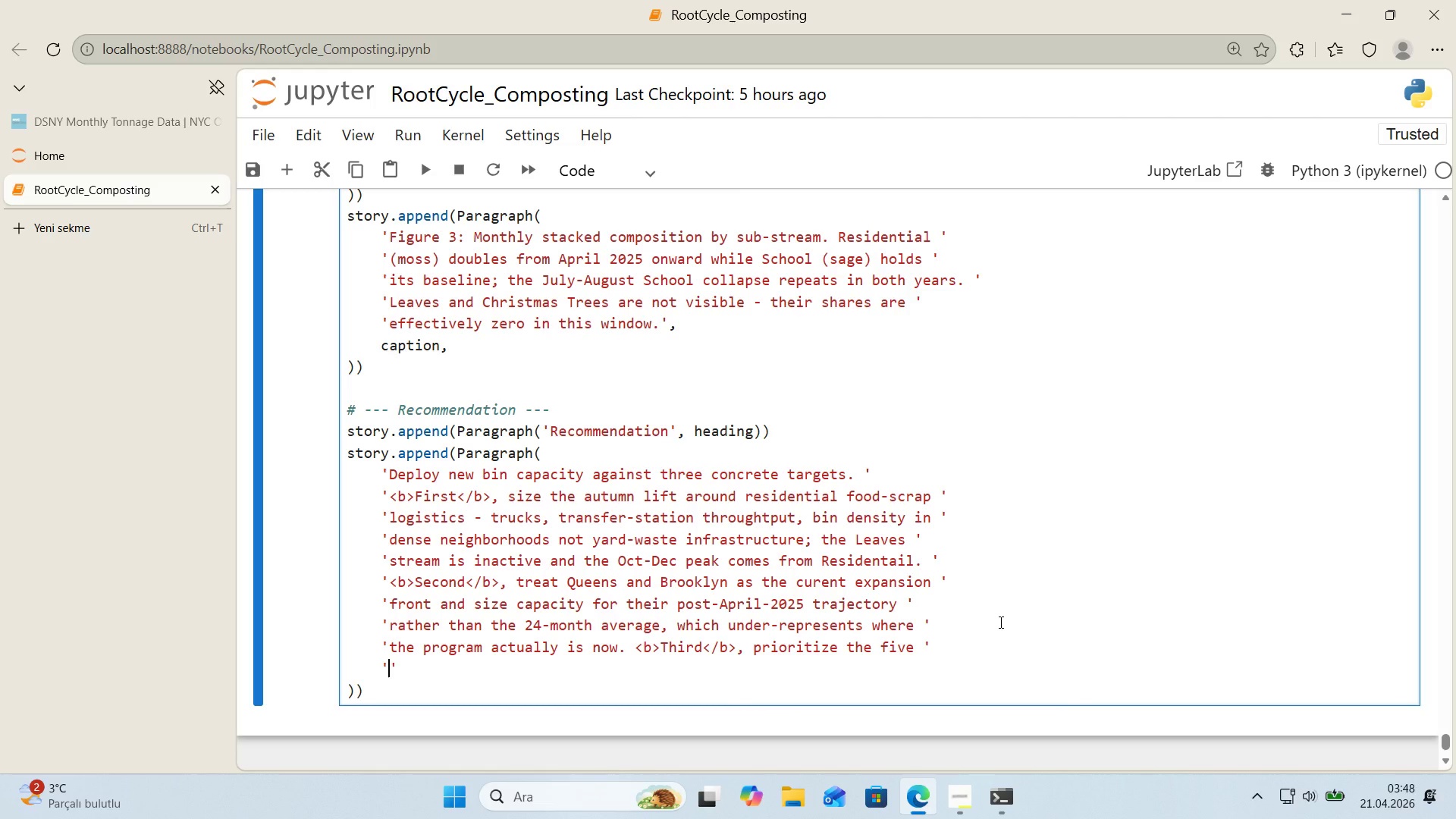 
type(commun'ty d'str'cts 'n the table above> three s)
key(Backspace)
type(Steady-State CDs )
 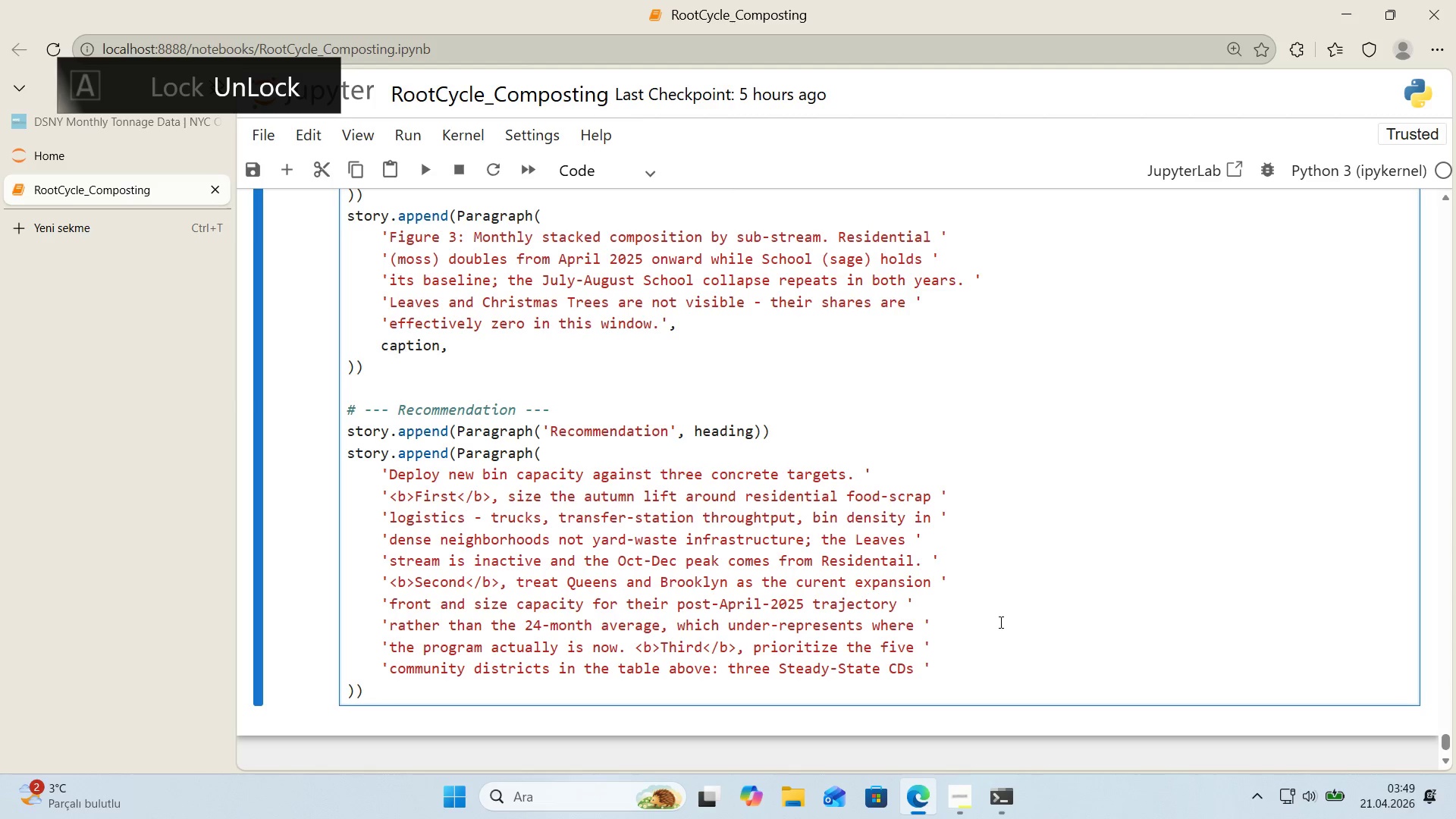 
key(ArrowRight)
 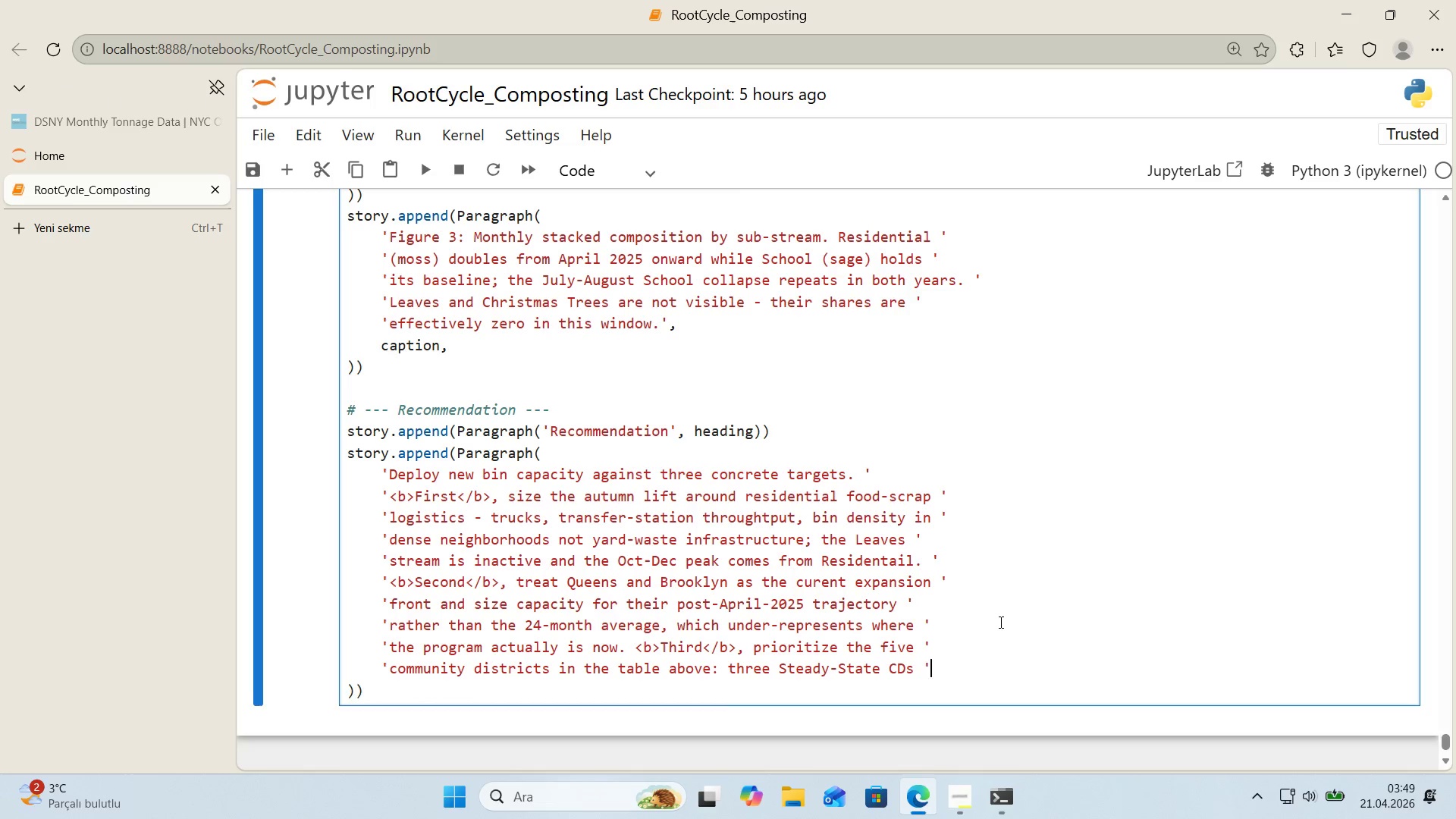 
key(Enter)
 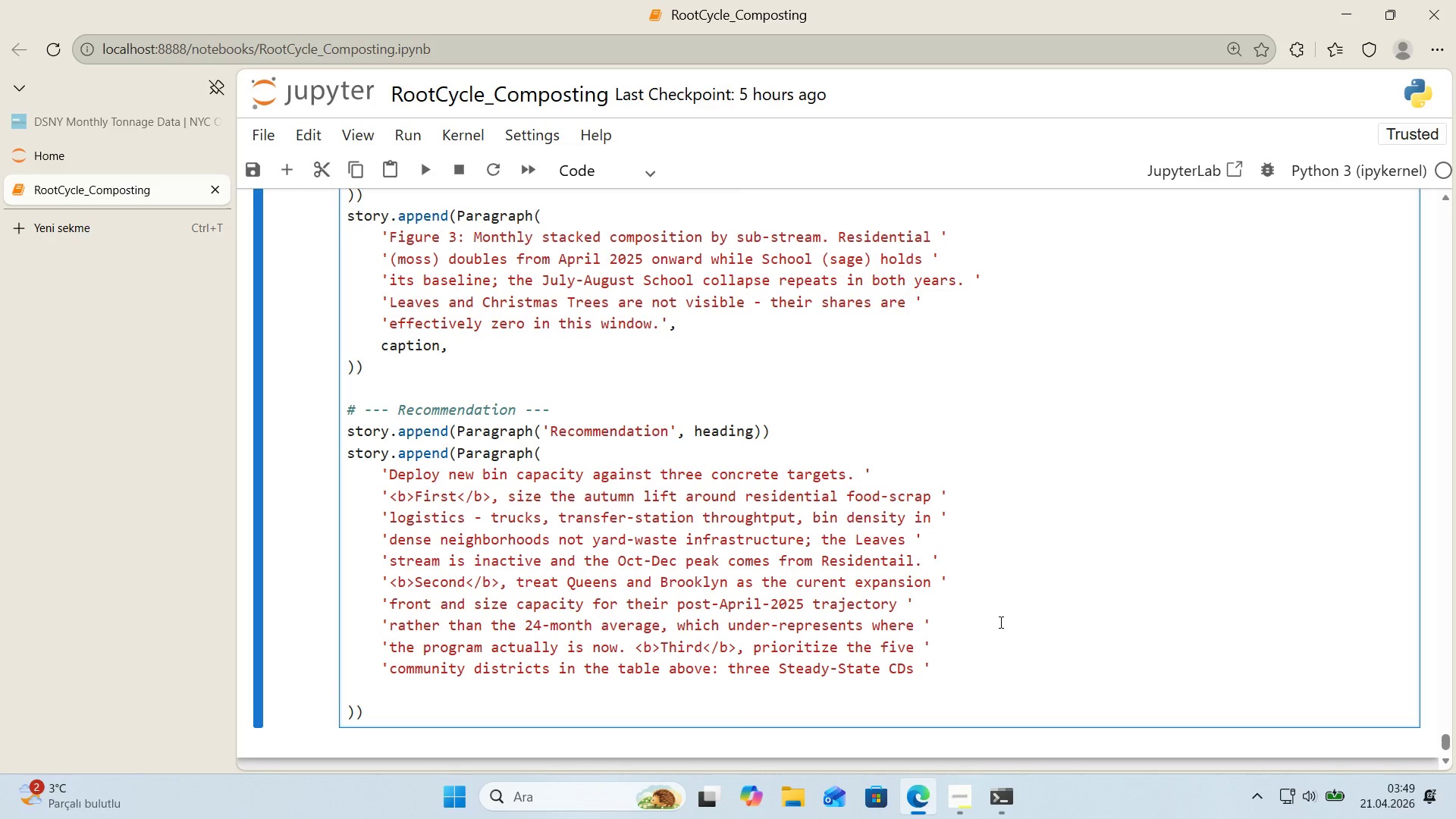 
type(@@)
 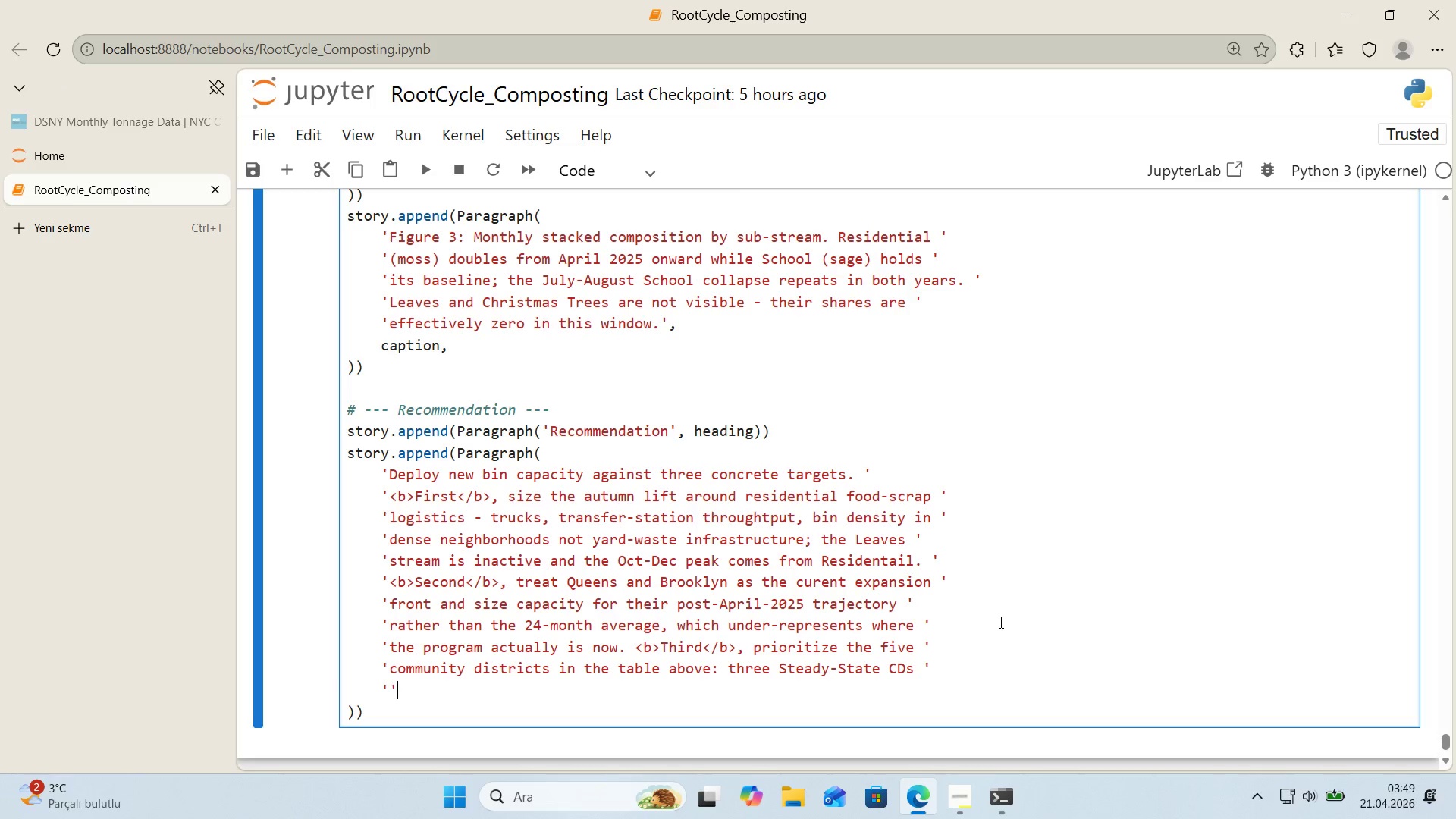 
key(ArrowLeft)
 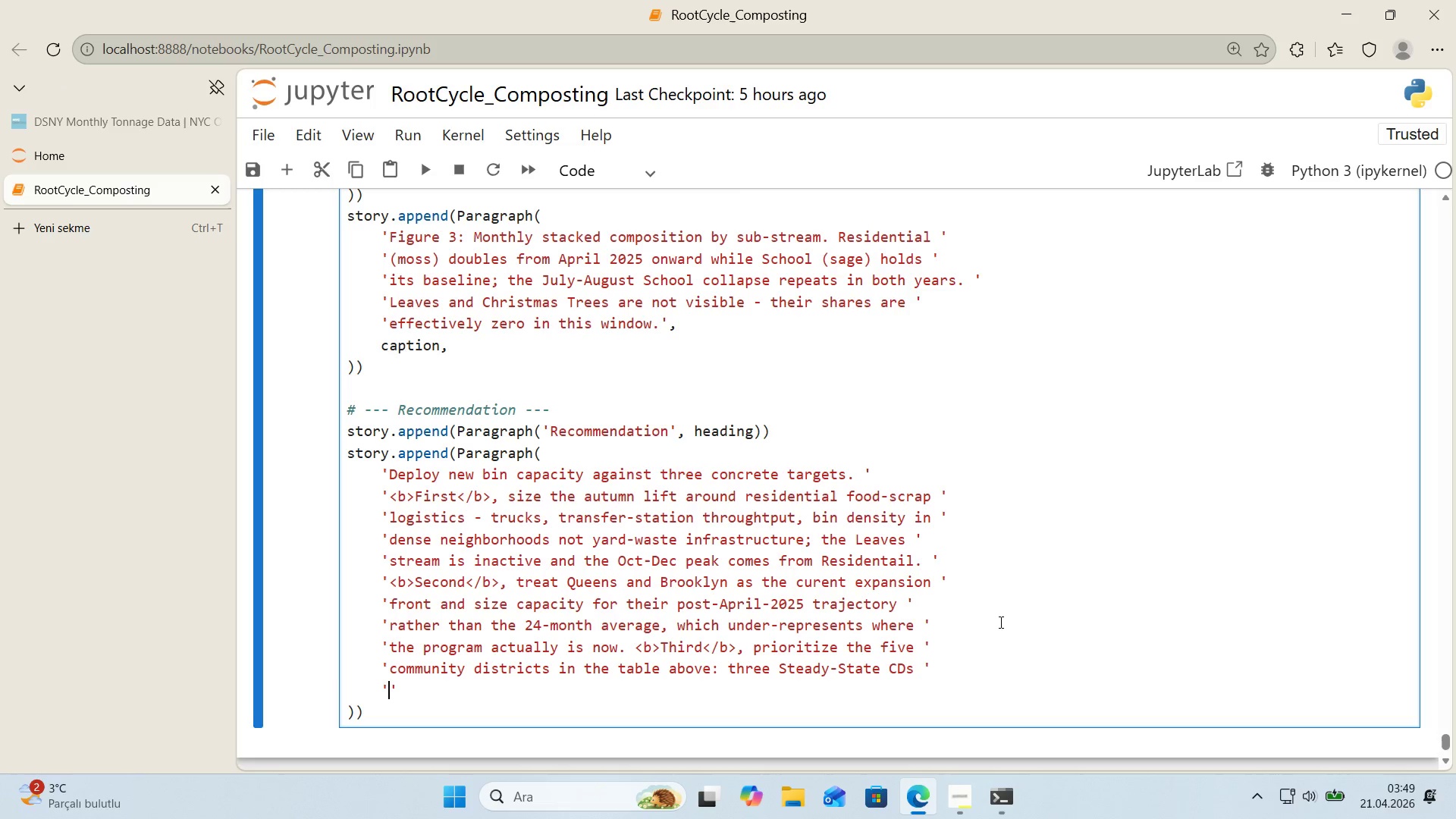 
type(*()
 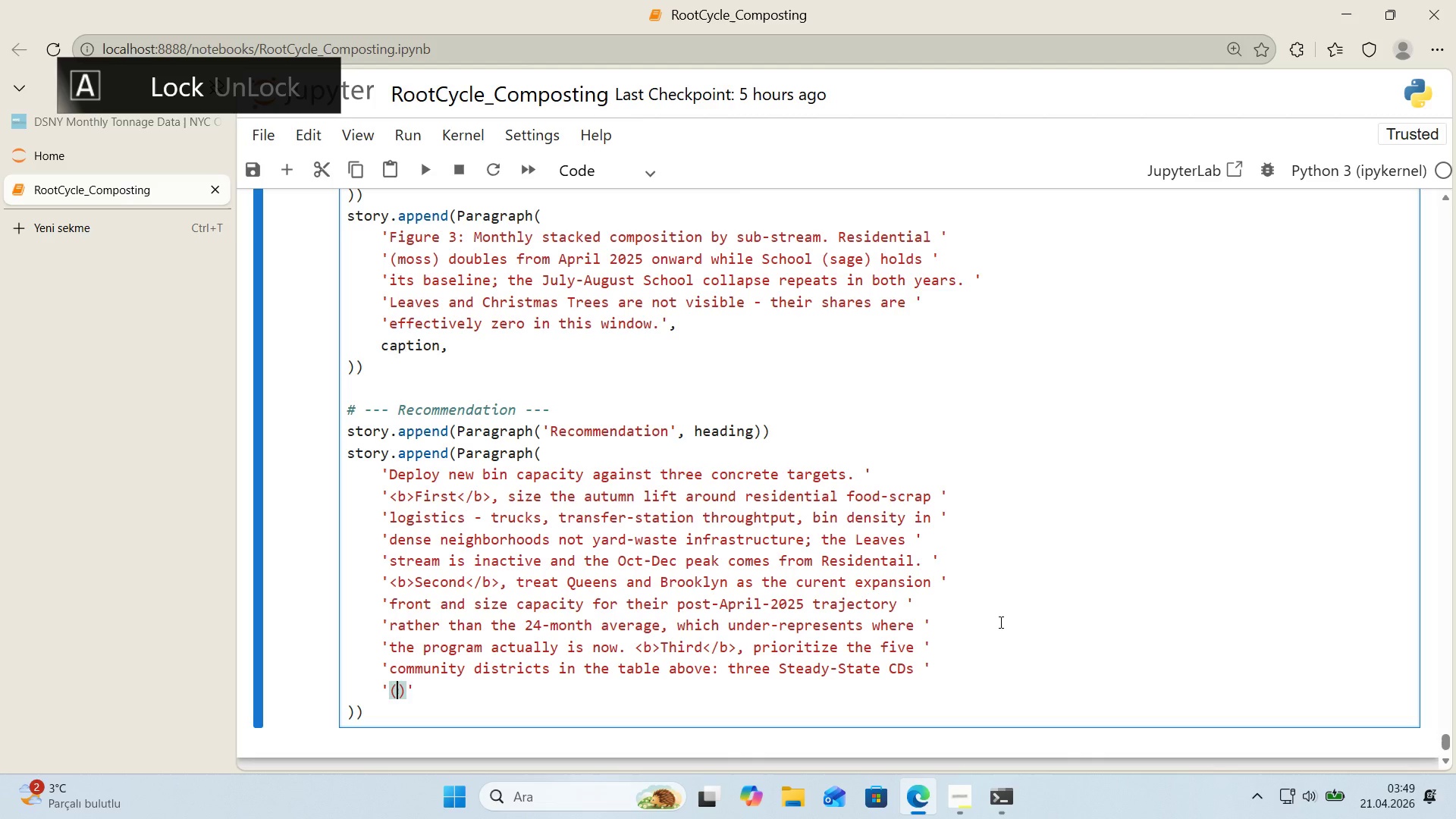 
 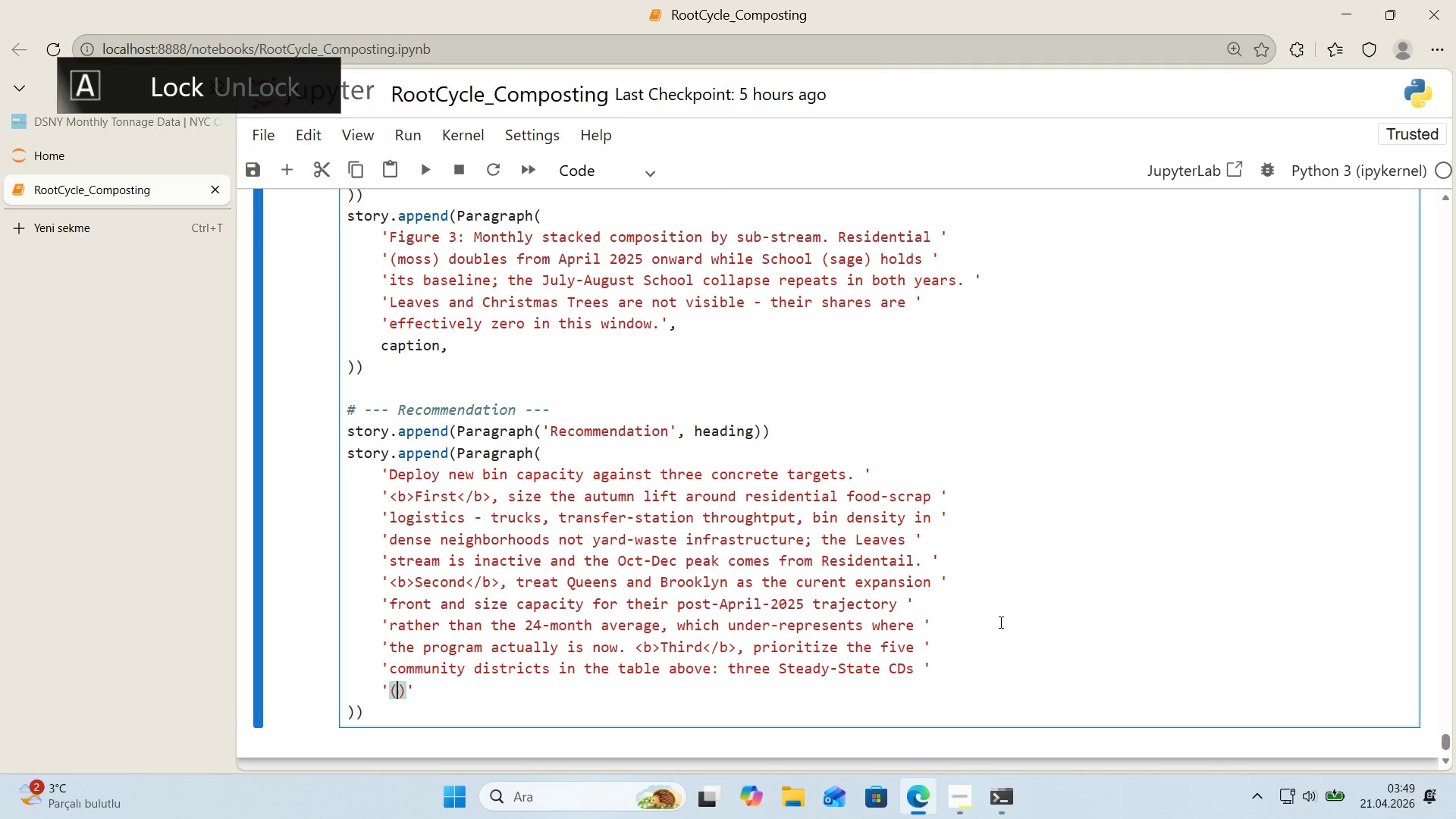 
key(ArrowLeft)
 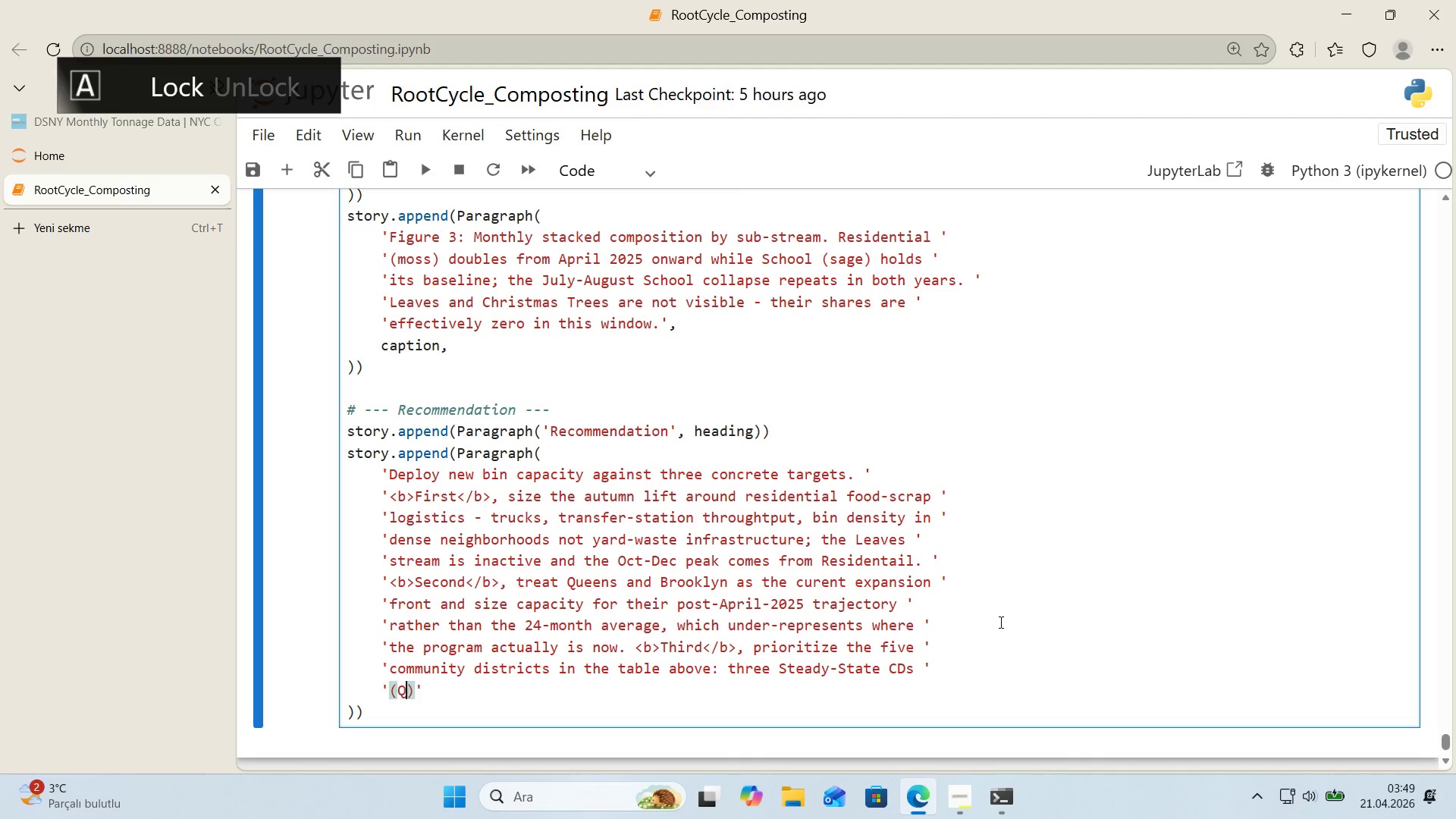 
type(Queens CD12, qUEEN)
key(Backspace)
key(Backspace)
key(Backspace)
key(Backspace)
key(Backspace)
type(Quen)
key(Backspace)
type(ens CD01, Brooklyn CDD09)
key(Backspace)
key(Backspace)
key(Backspace)
type(08)
 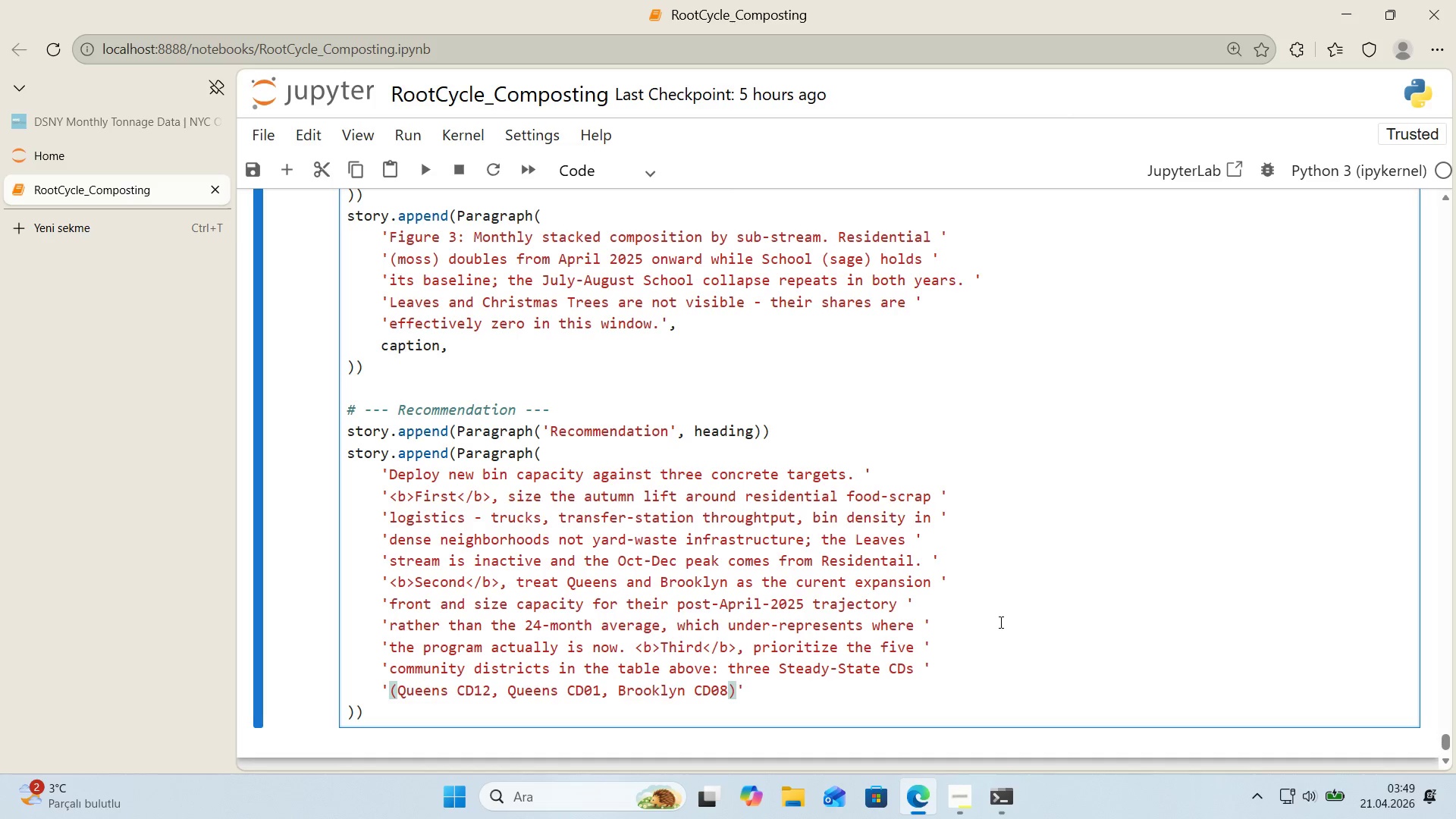 
key(ArrowRight)
 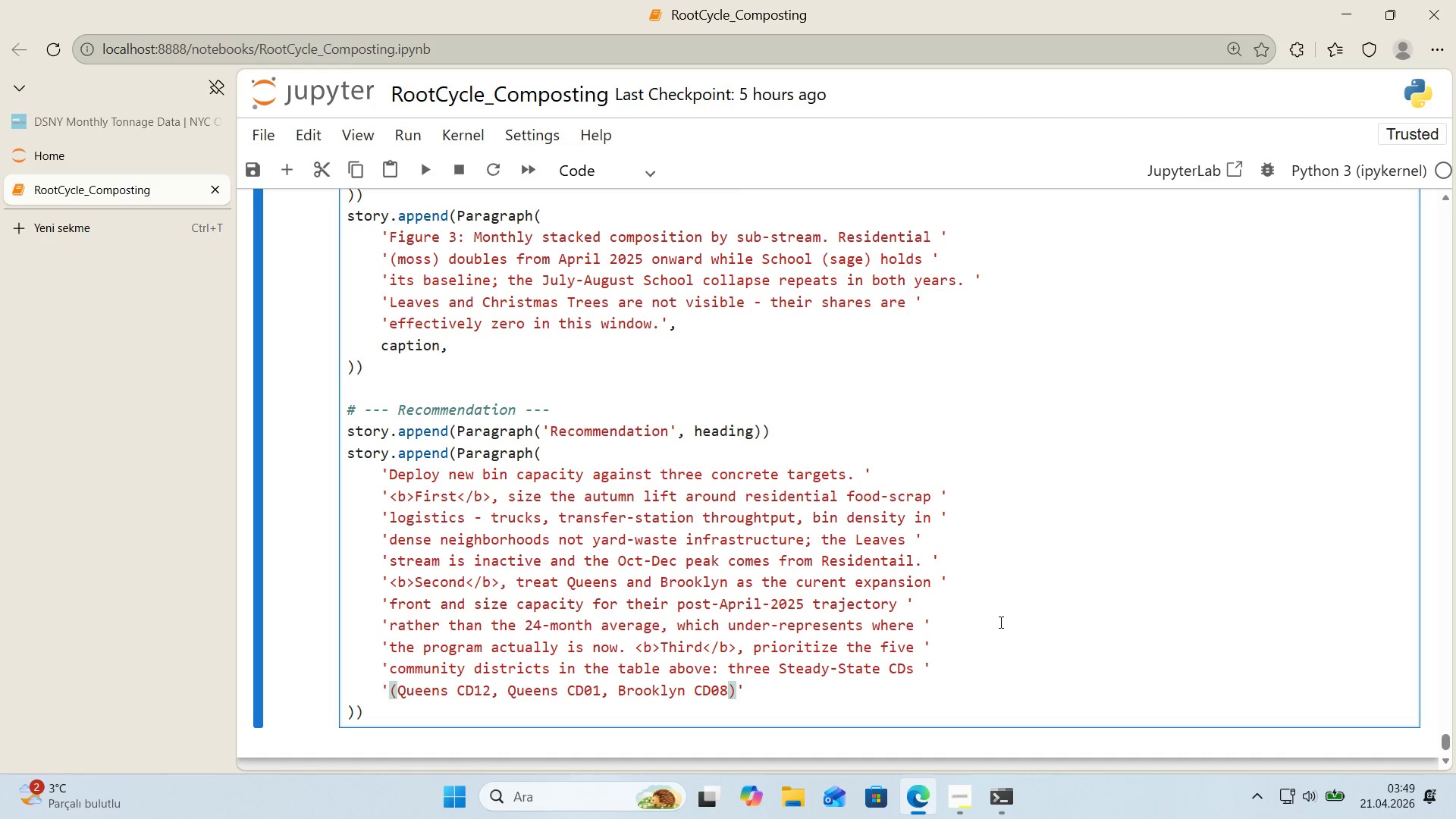 
type( THAT HAVE ST)
key(Backspace)
key(Backspace)
key(Backspace)
key(Backspace)
key(Backspace)
key(Backspace)
key(Backspace)
key(Backspace)
key(Backspace)
key(Backspace)
key(Backspace)
key(Backspace)
type(taht ha)
key(Backspace)
key(Backspace)
key(Backspace)
key(Backspace)
key(Backspace)
key(Backspace)
type(hat have stab'l'zed)
 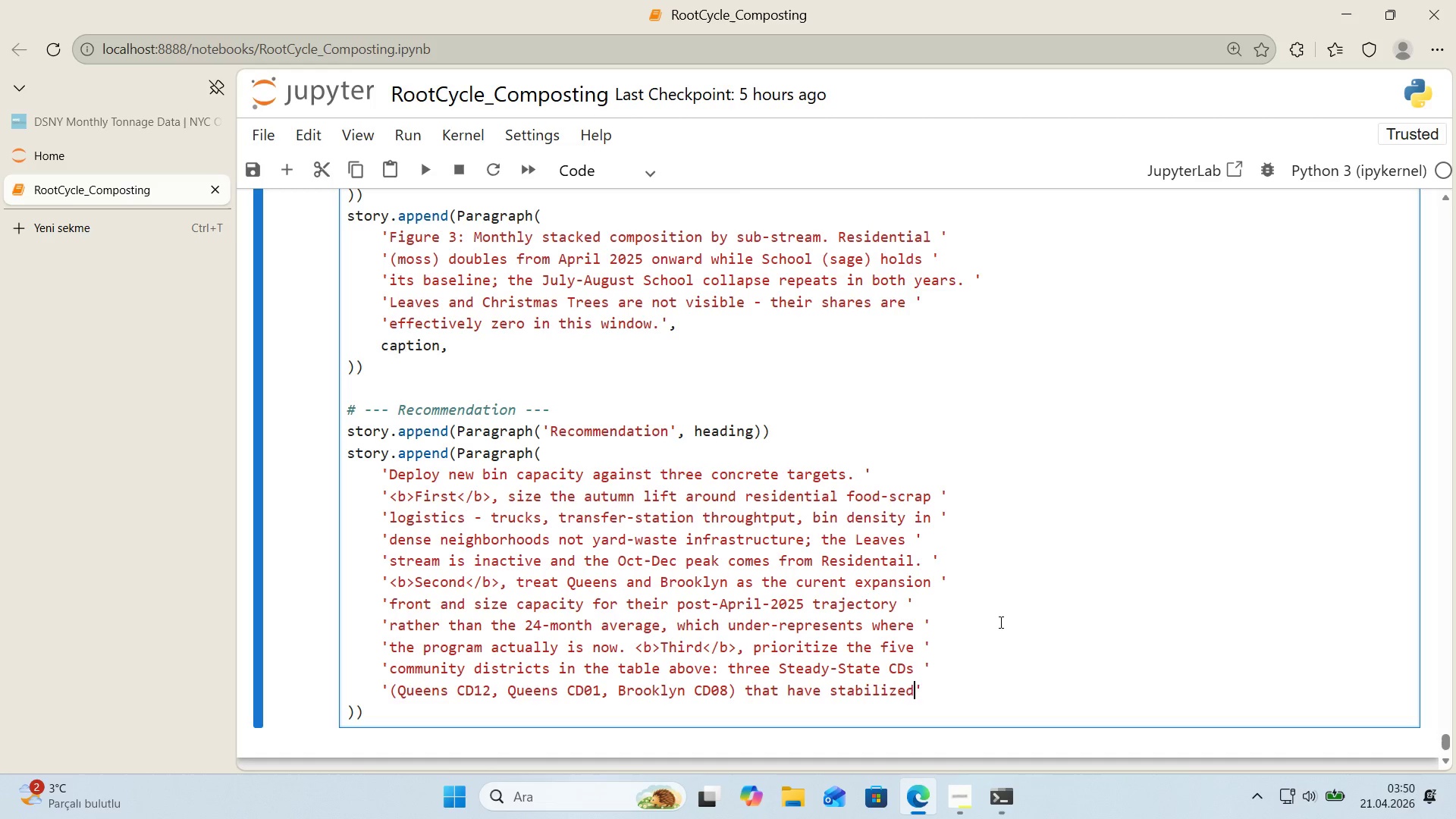 
type( at )
 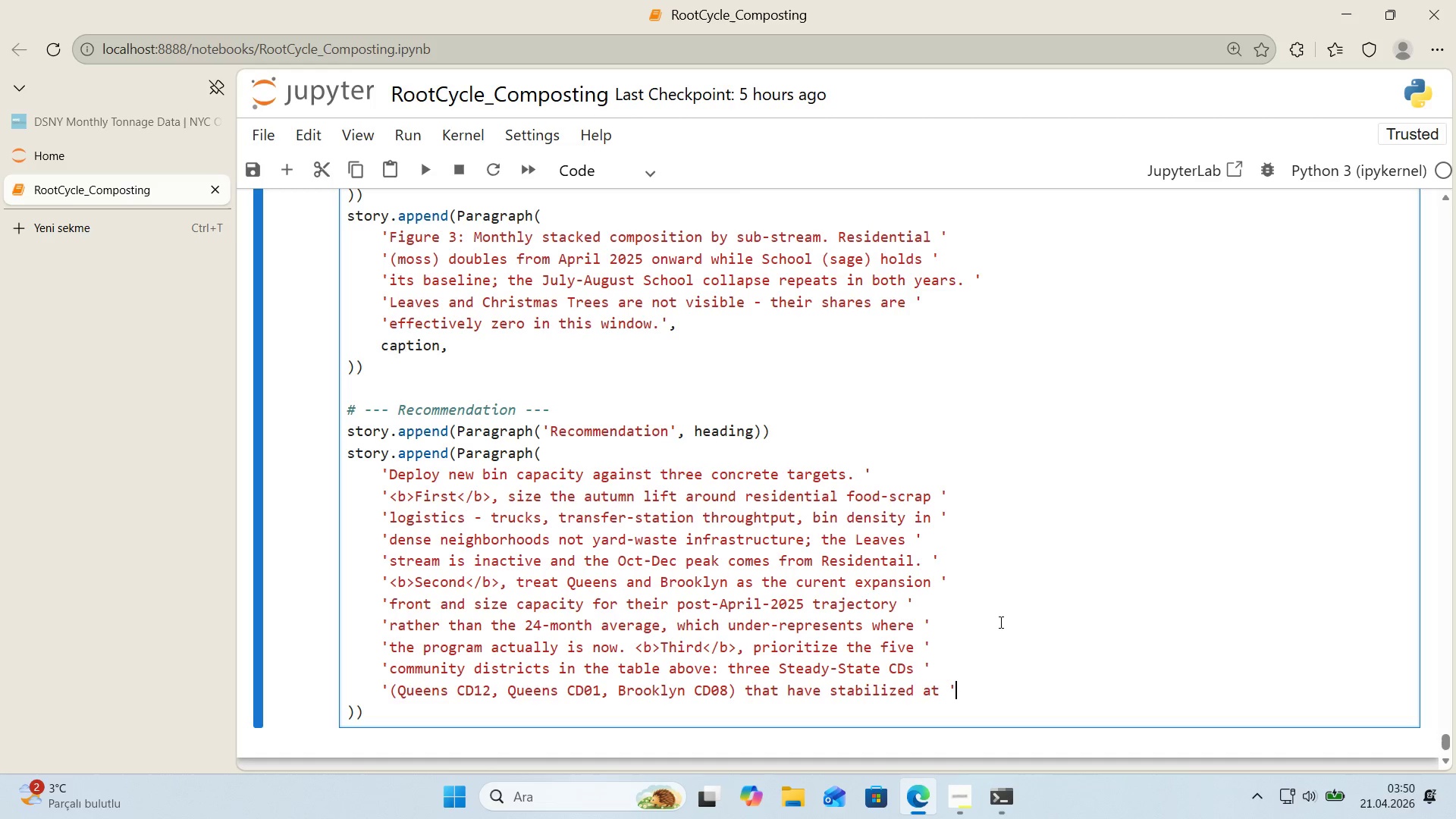 
key(ArrowRight)
 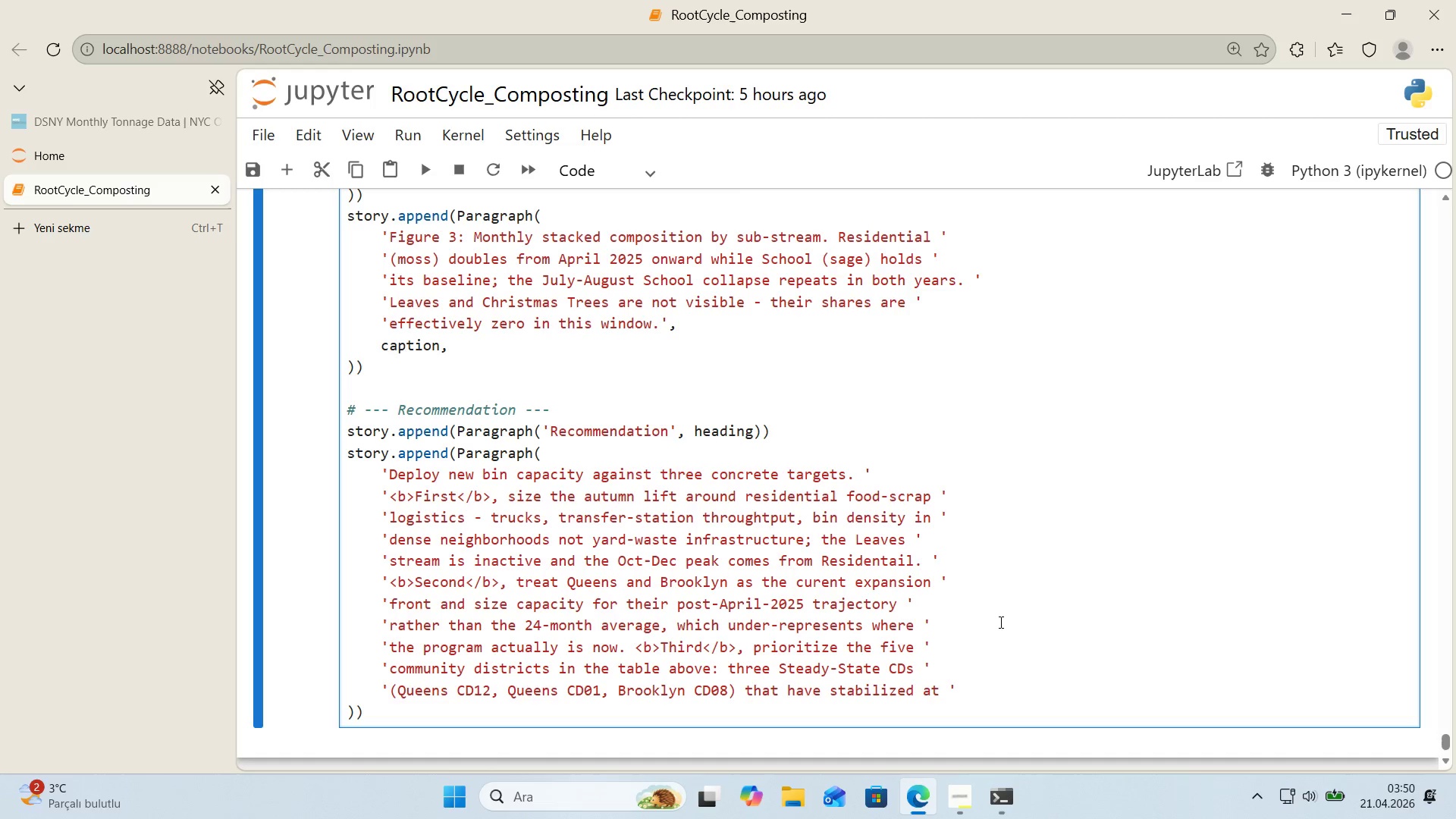 
key(Enter)
 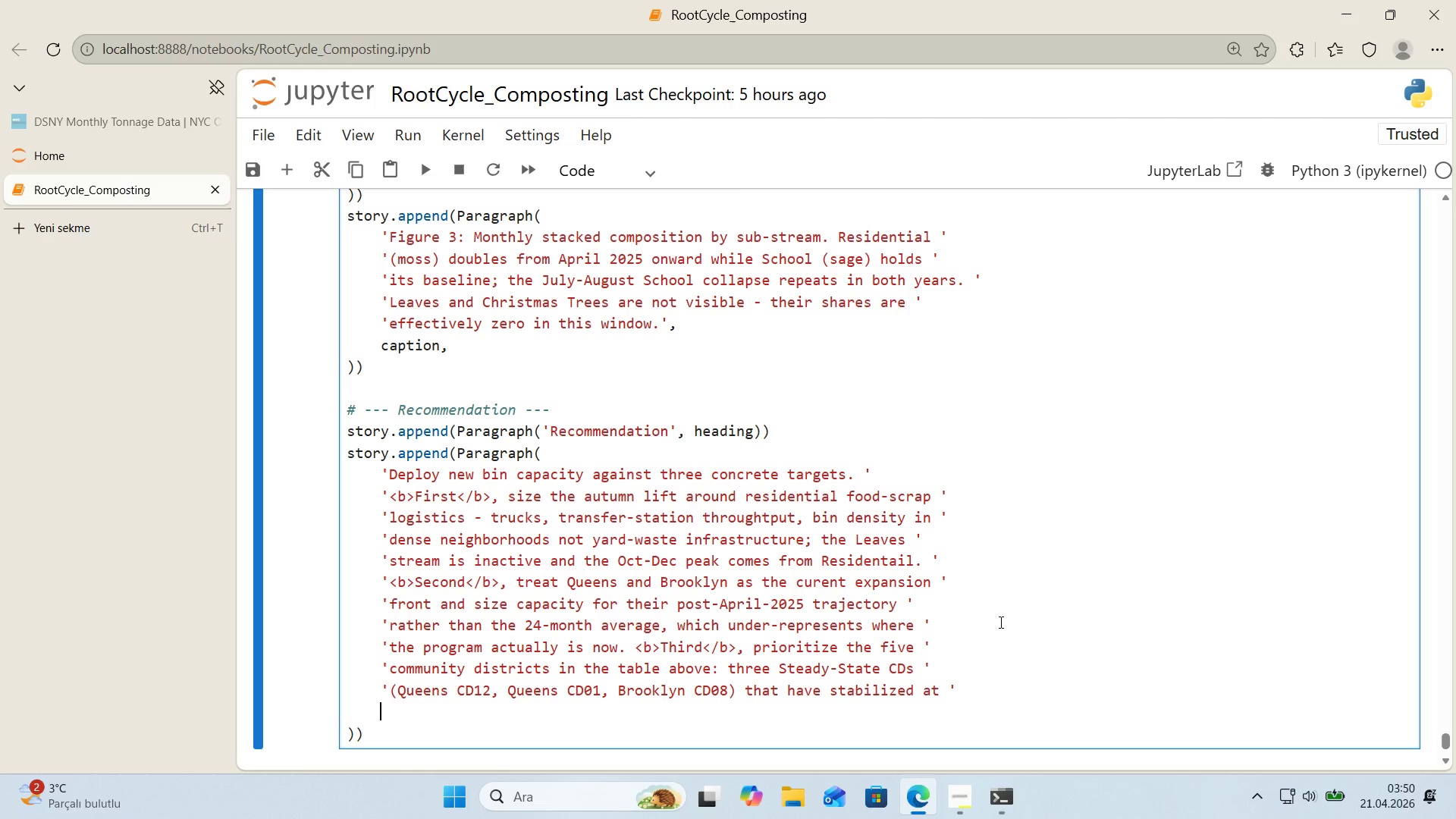 
type(@@)
 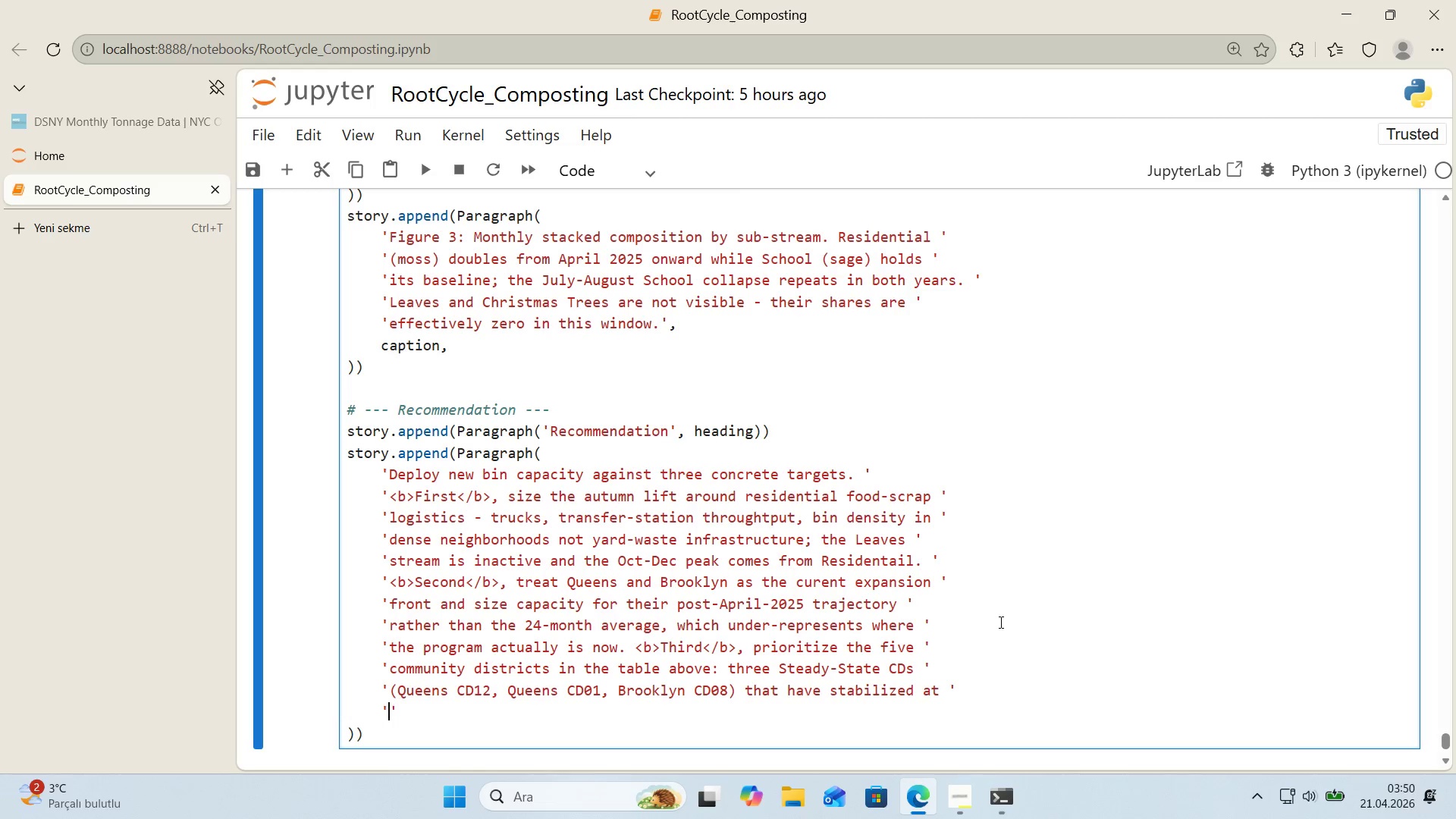 
key(ArrowLeft)
 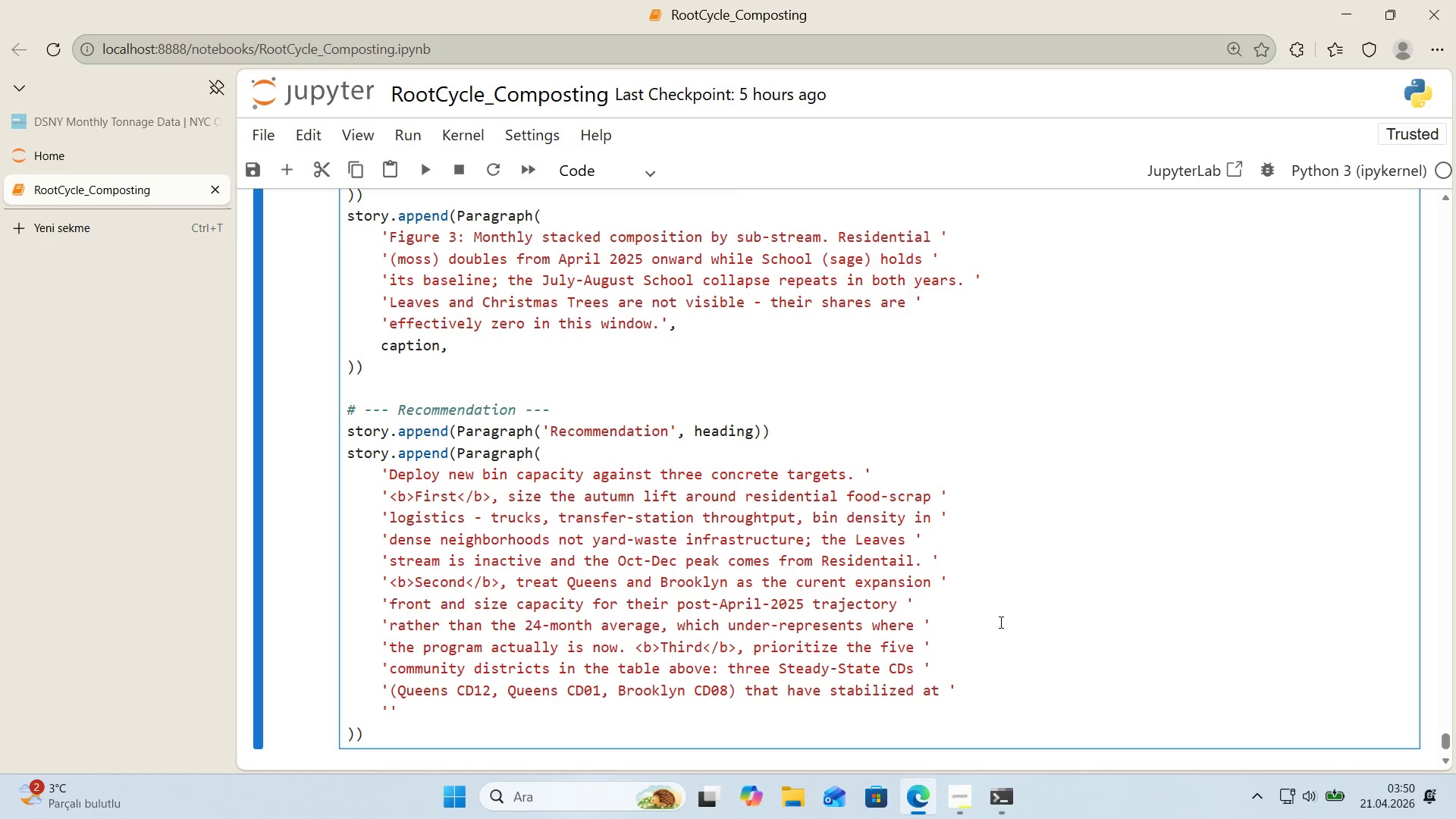 
type(h'gh volume)
 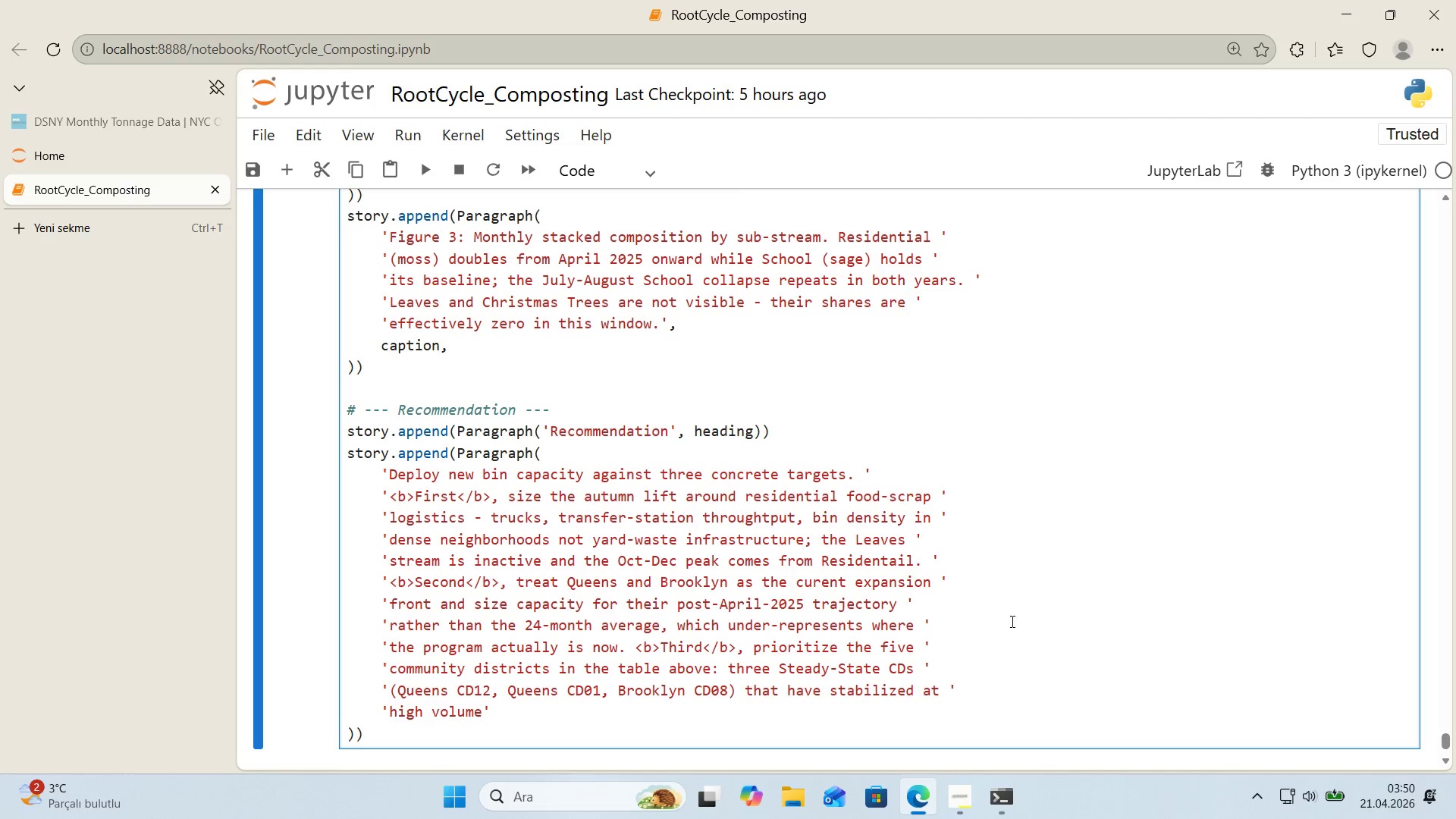 
scroll: coordinate [1011, 613], scroll_direction: down, amount: 1.0
 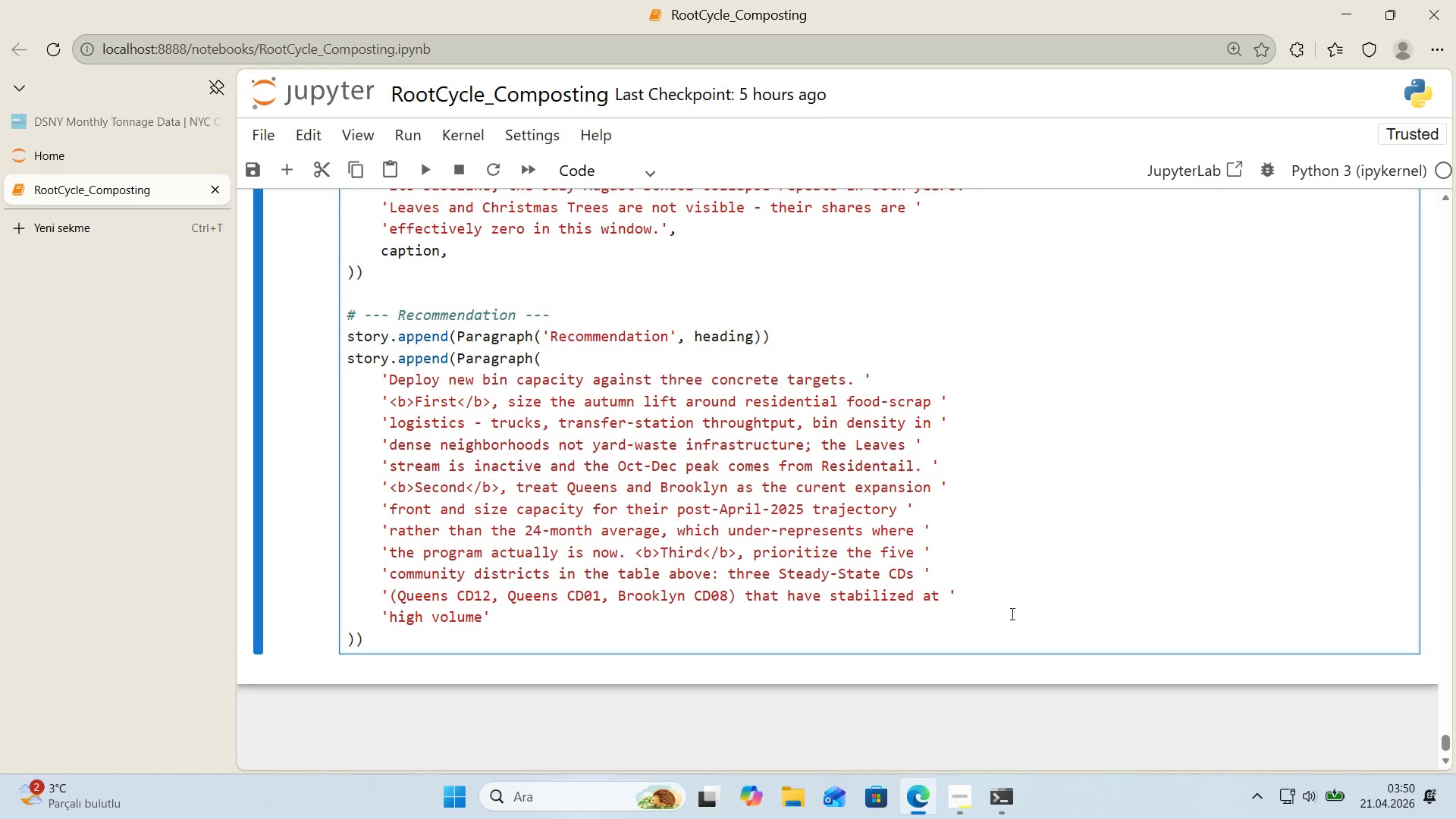 
type(, and two h'gh-tonnage Ramp-Up CDs *()
 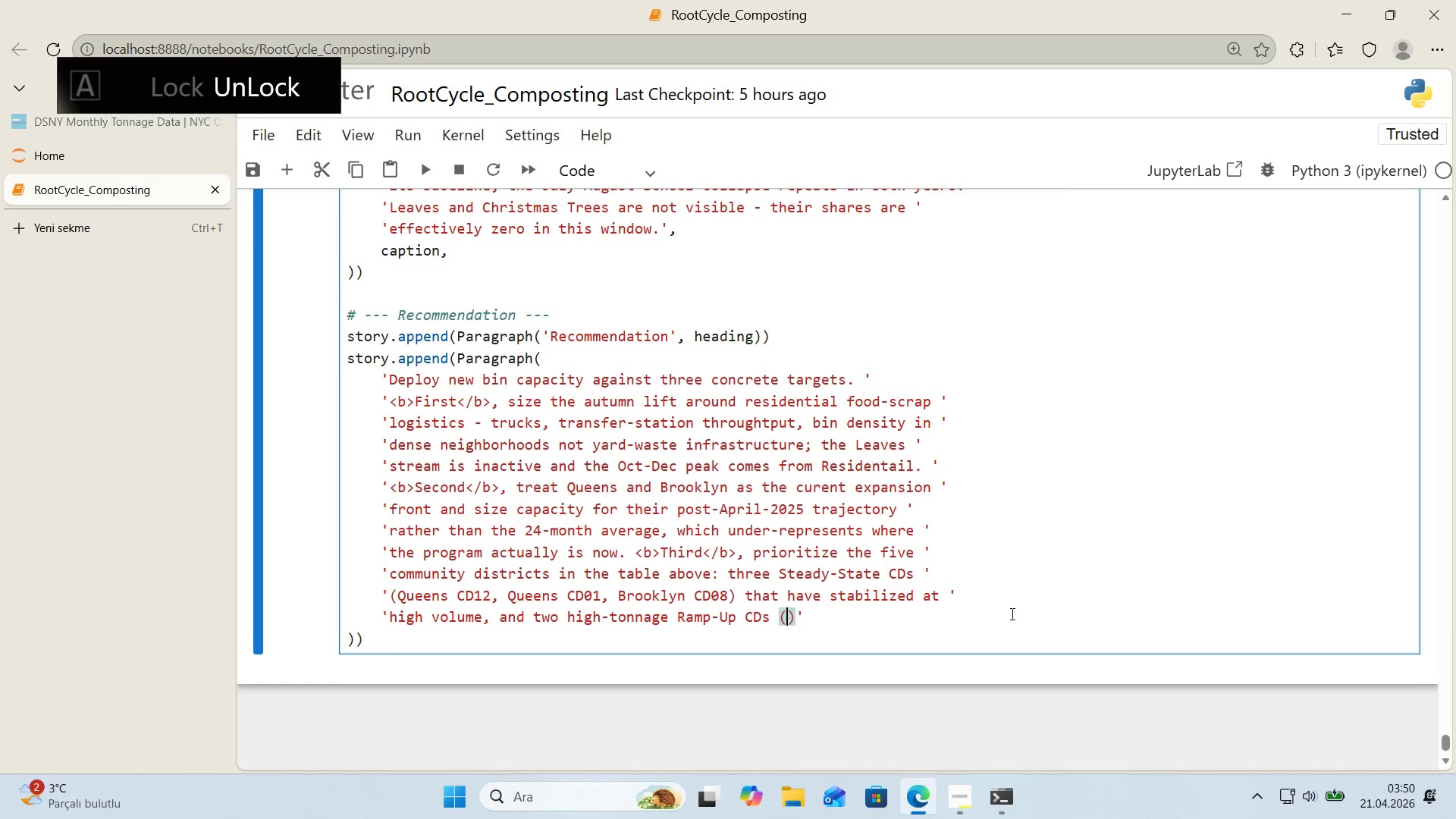 
 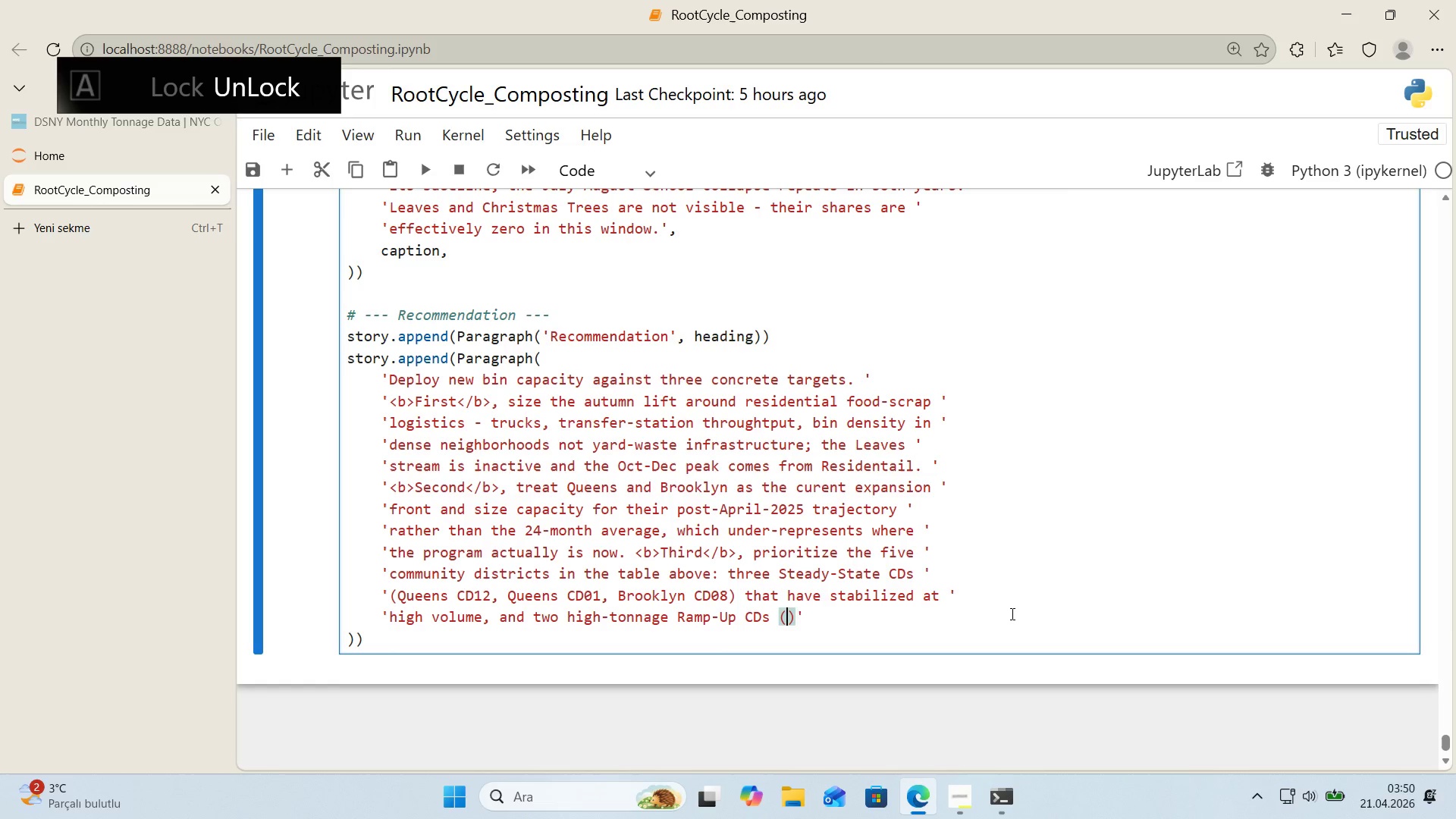 
key(ArrowLeft)
 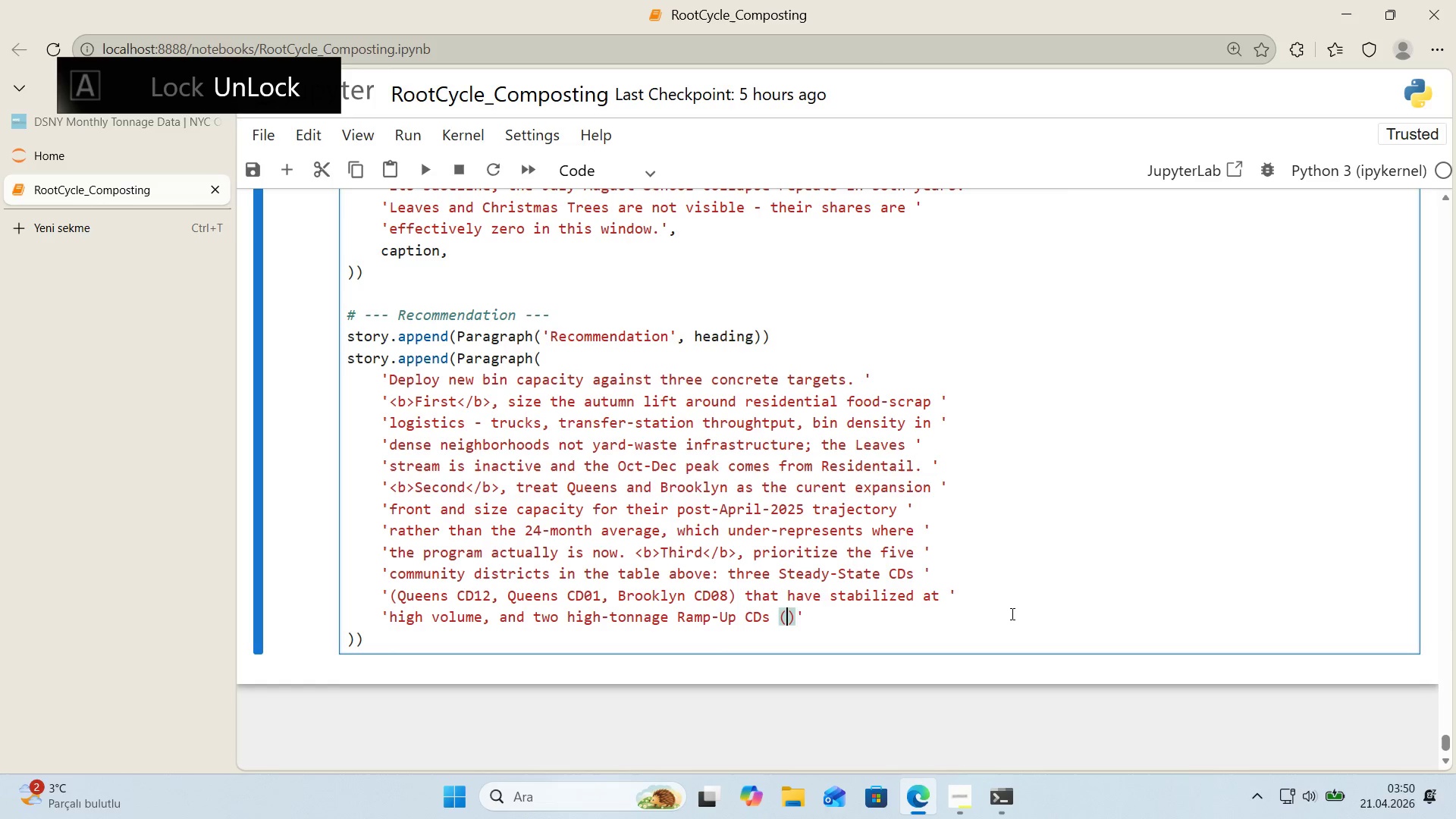 
type(Staten Island CD03, )
key(Backspace)
 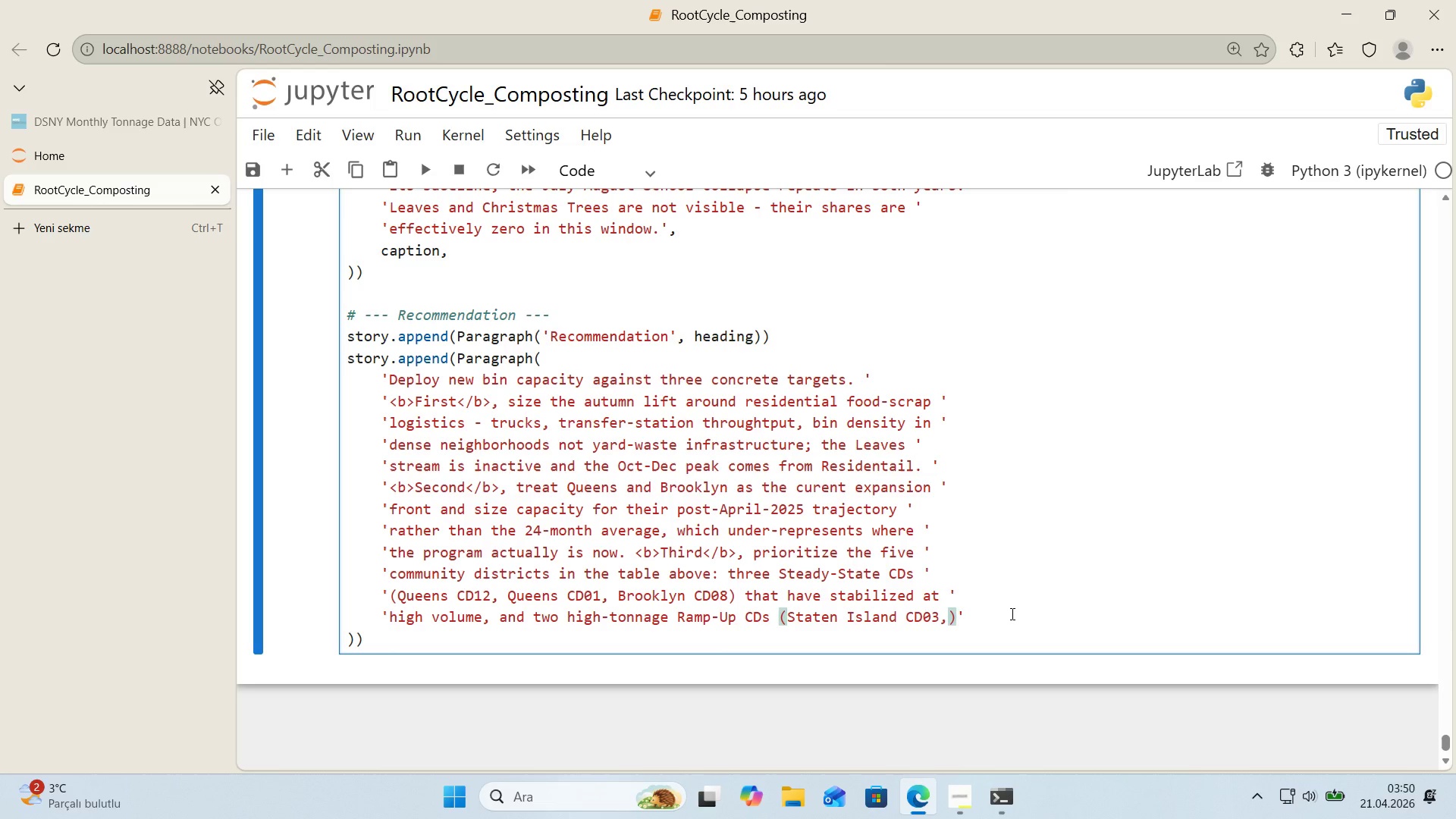 
key(ArrowRight)
 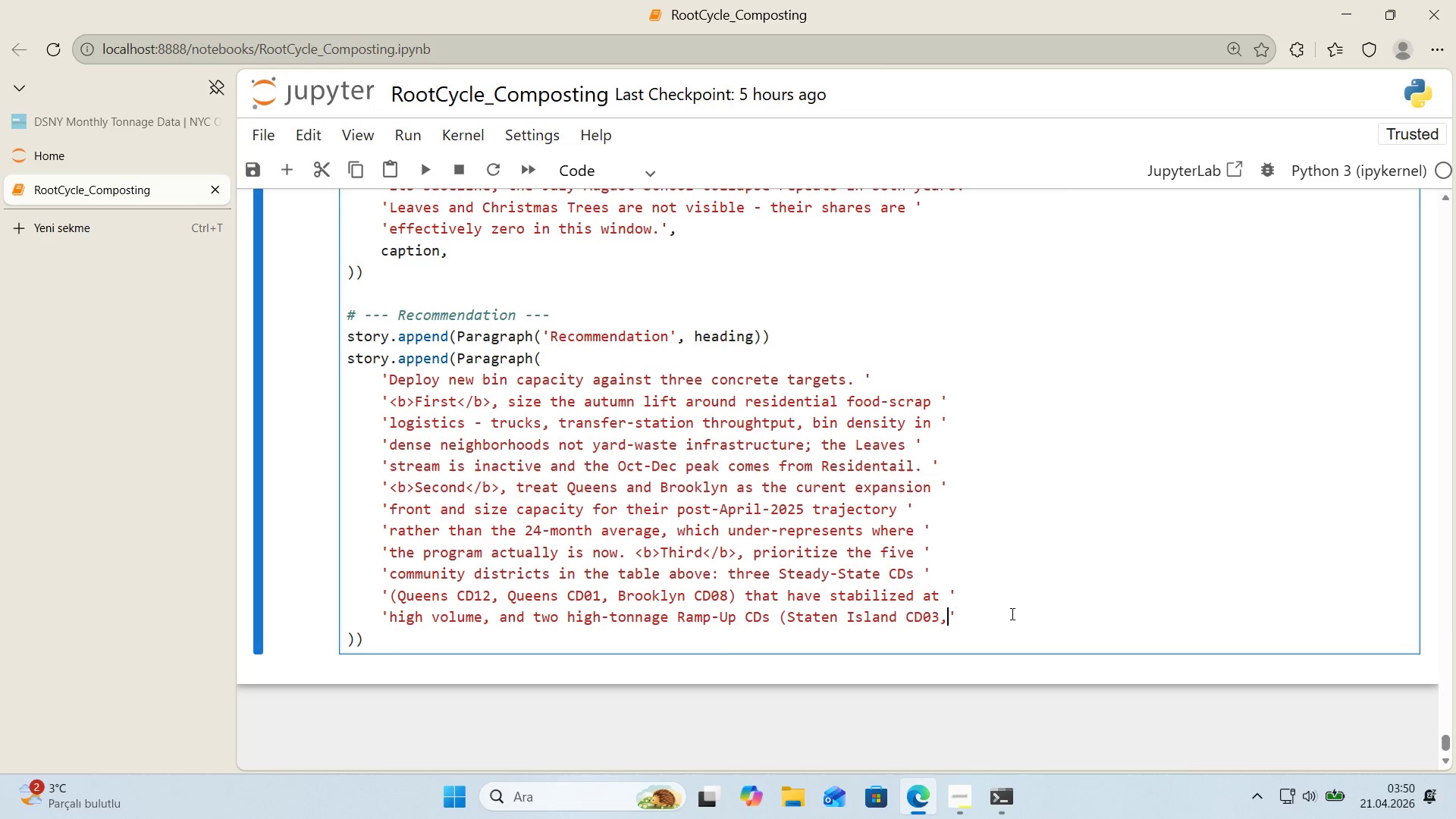 
key(Backspace)
 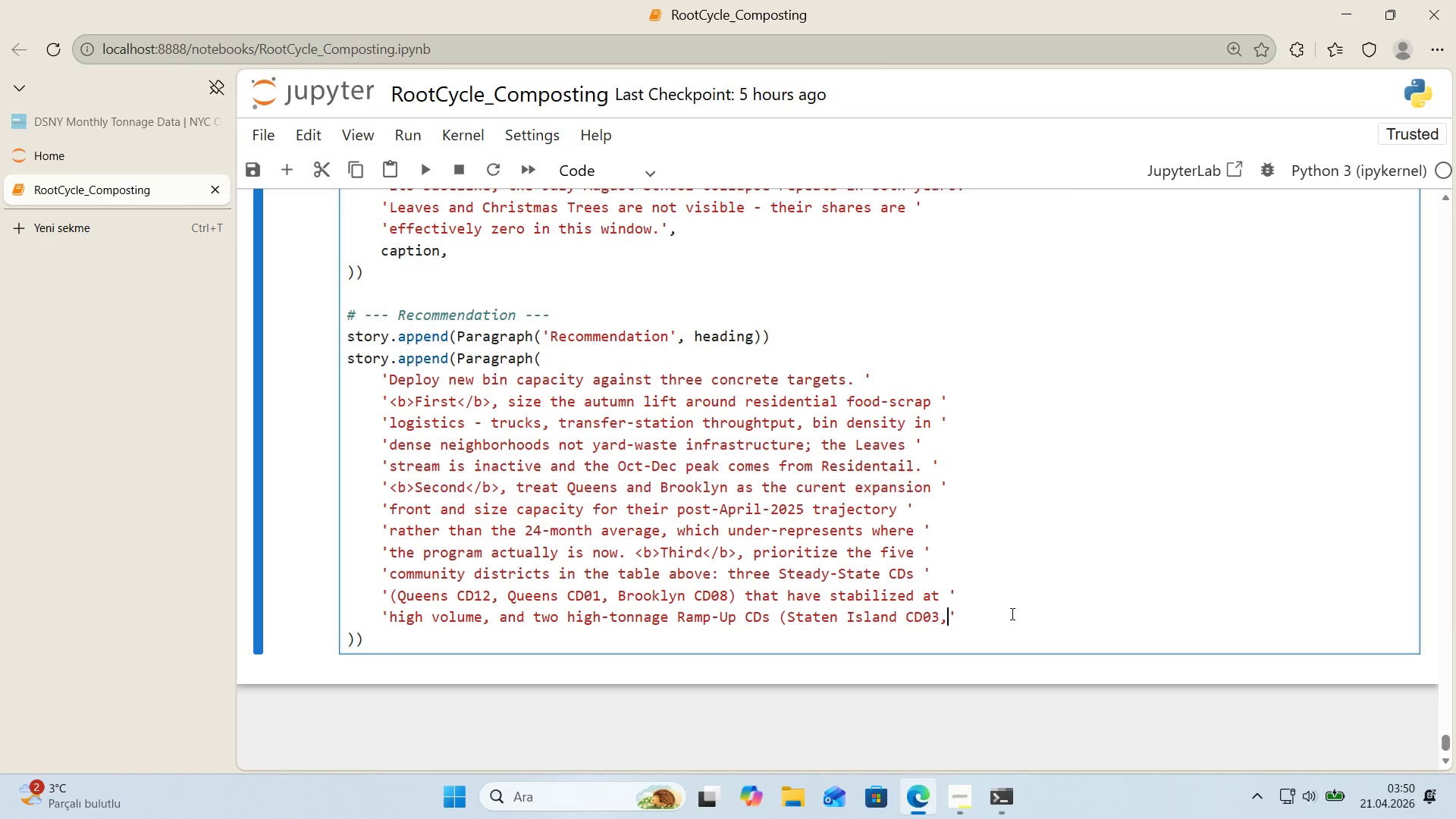 
key(Space)
 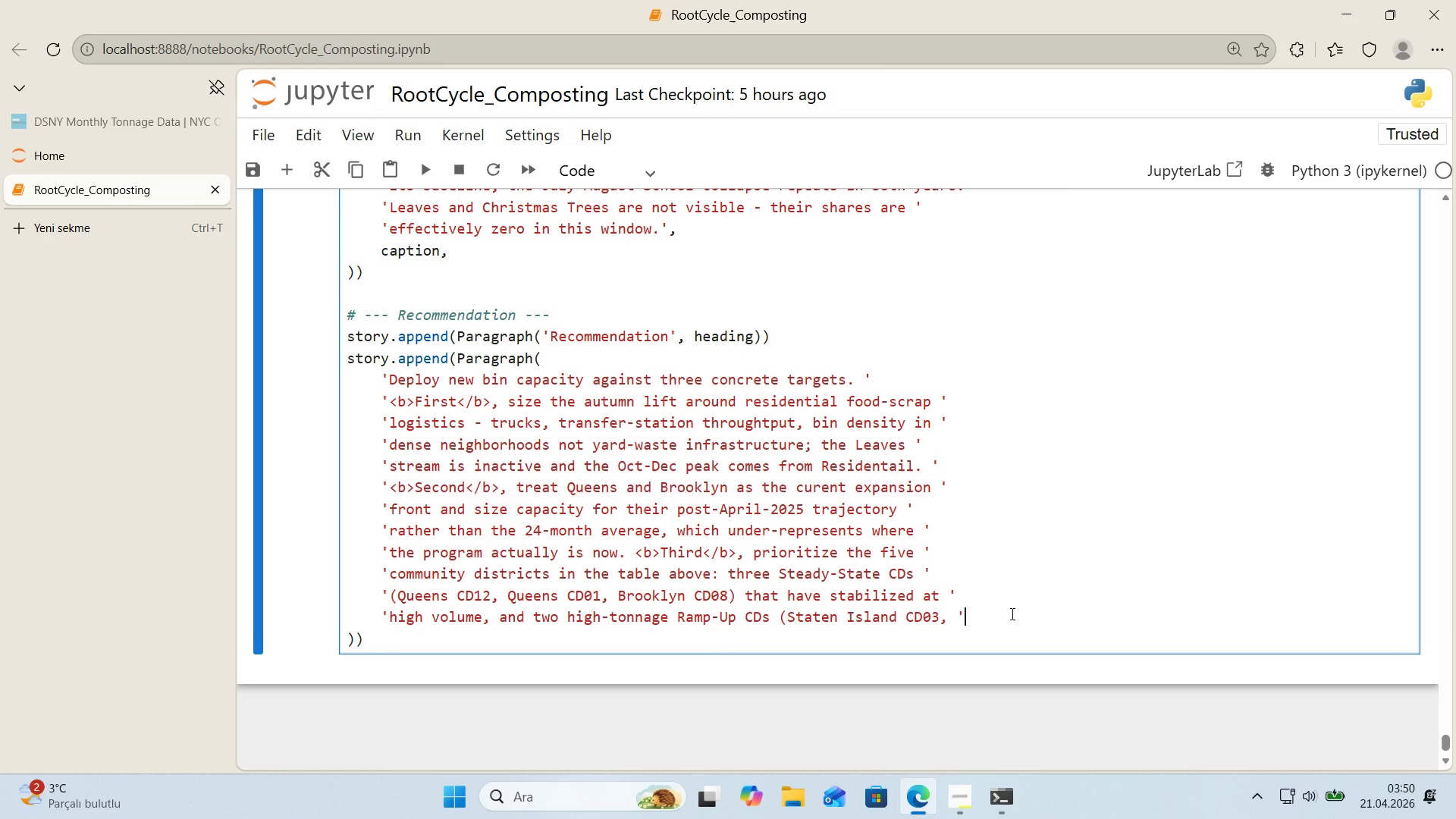 
key(ArrowRight)
 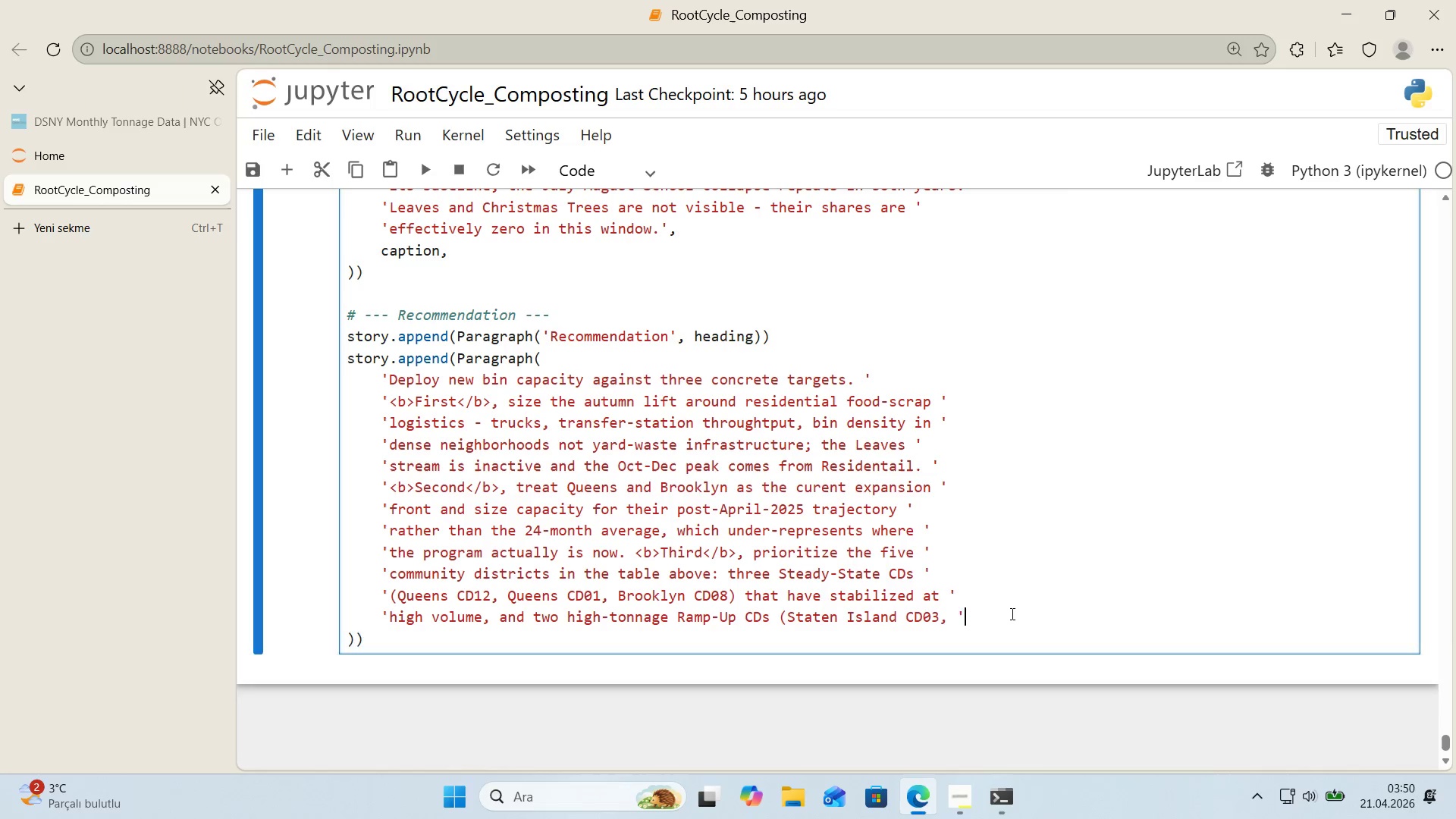 
key(Enter)
 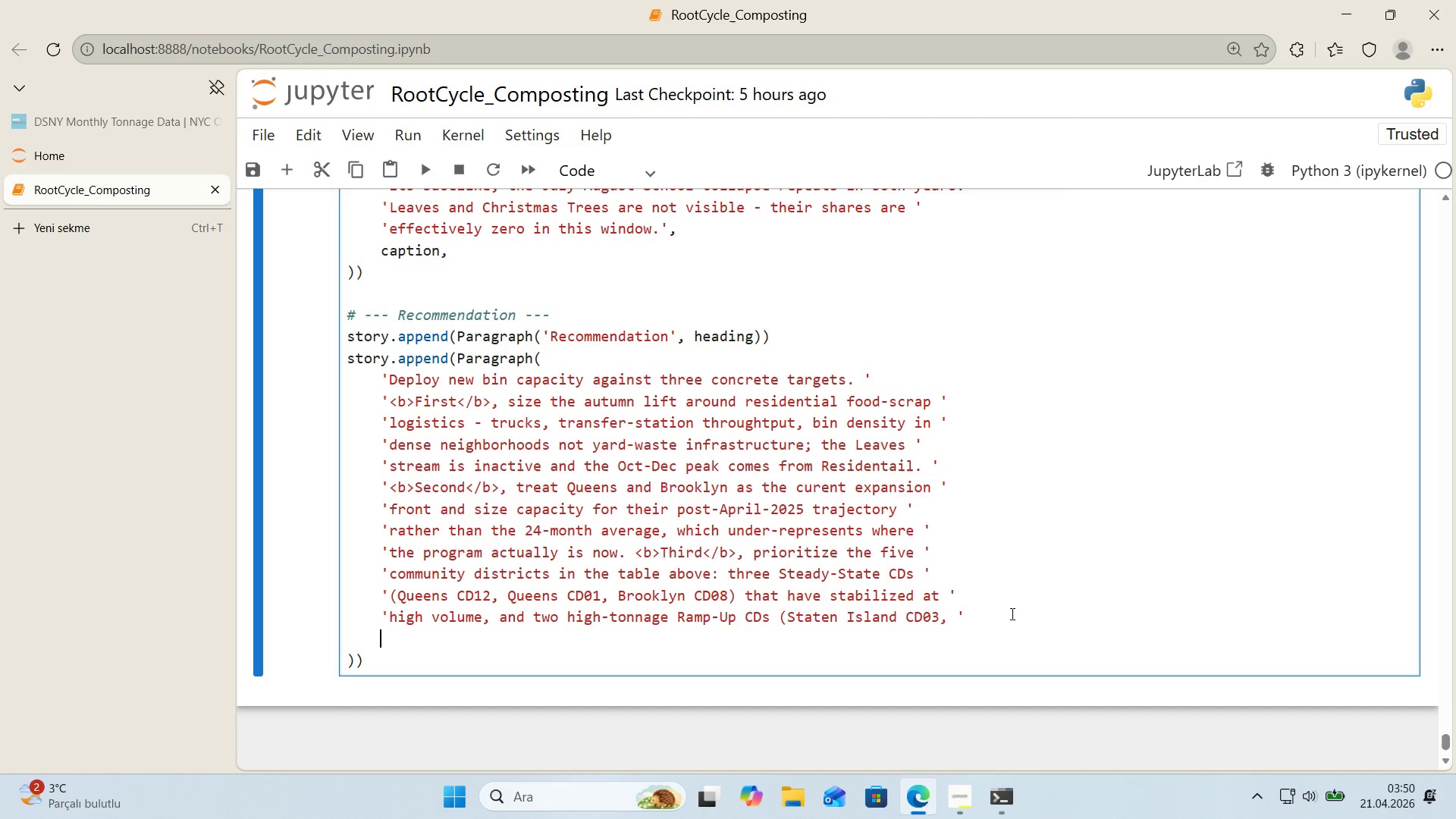 
type(@@)
 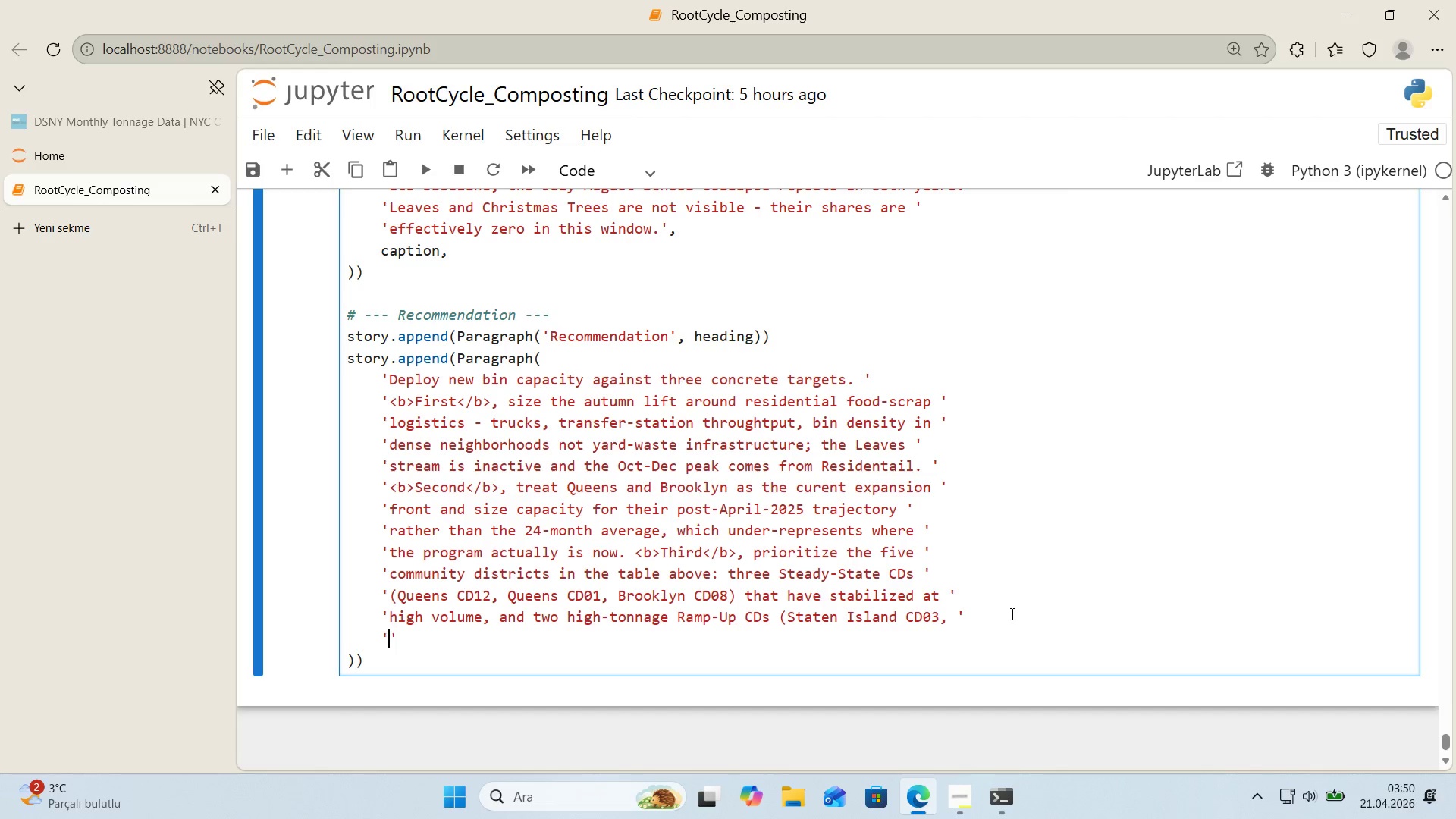 
key(ArrowLeft)
 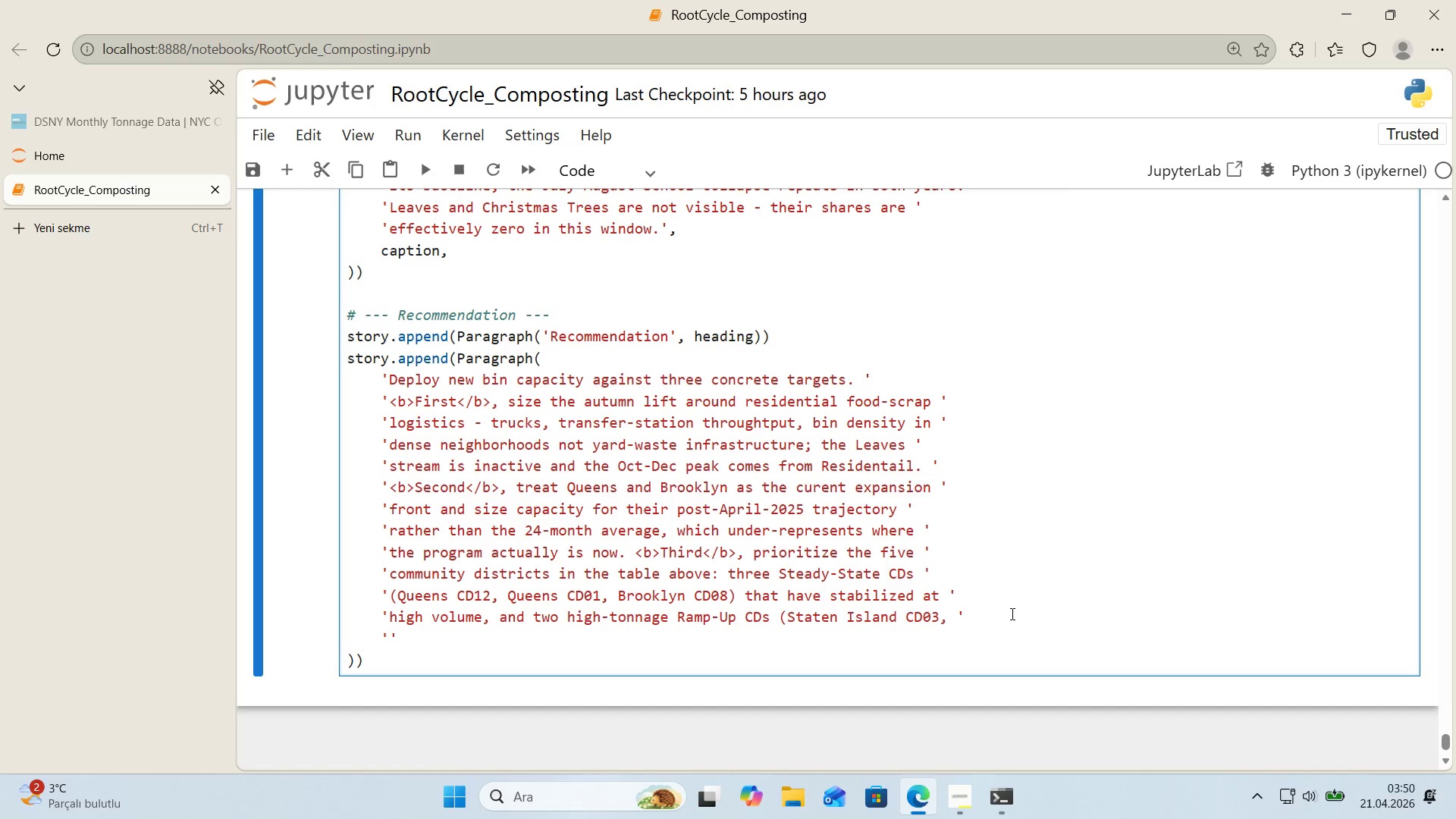 
type(Queens CD05()
 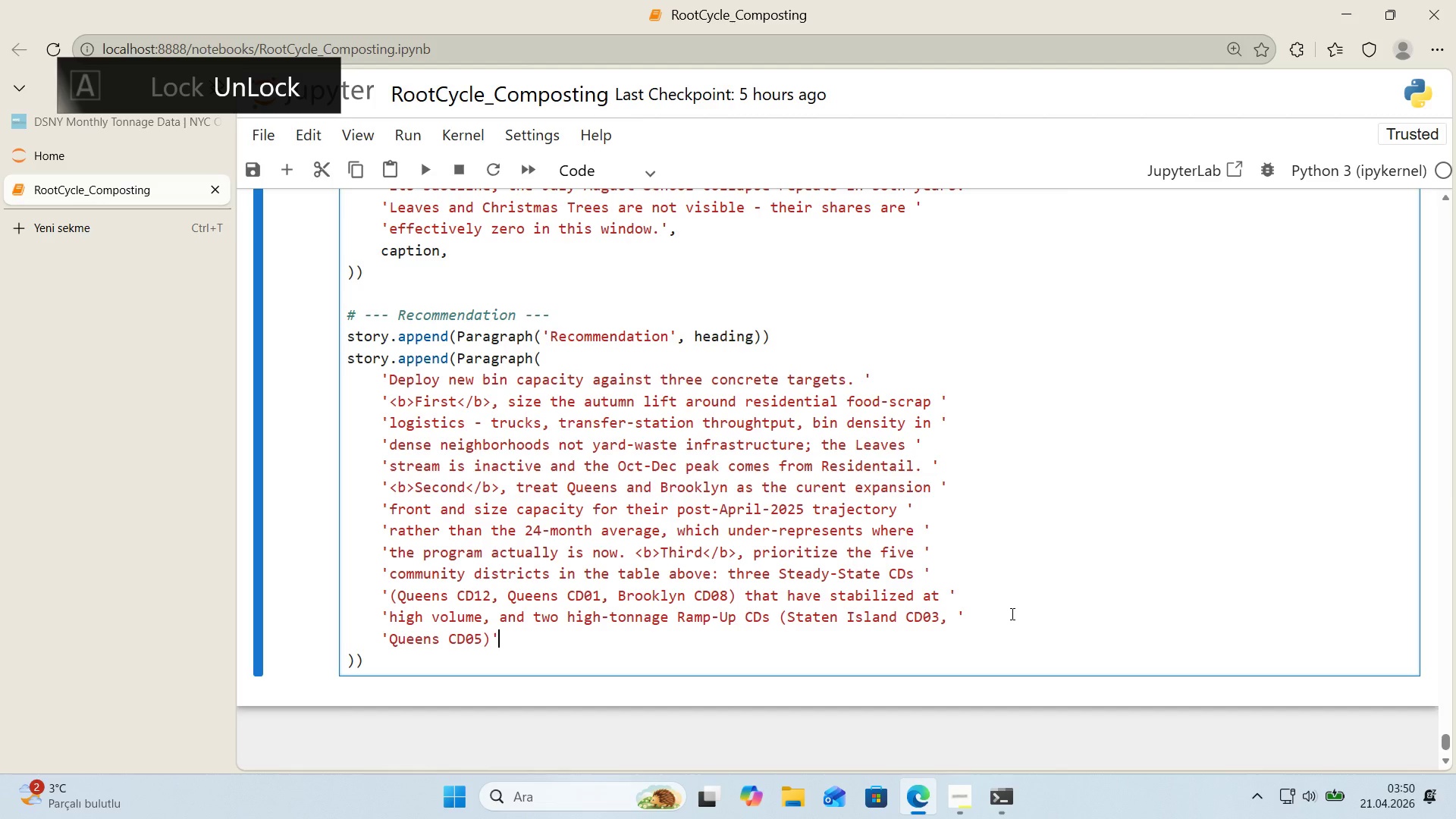 
 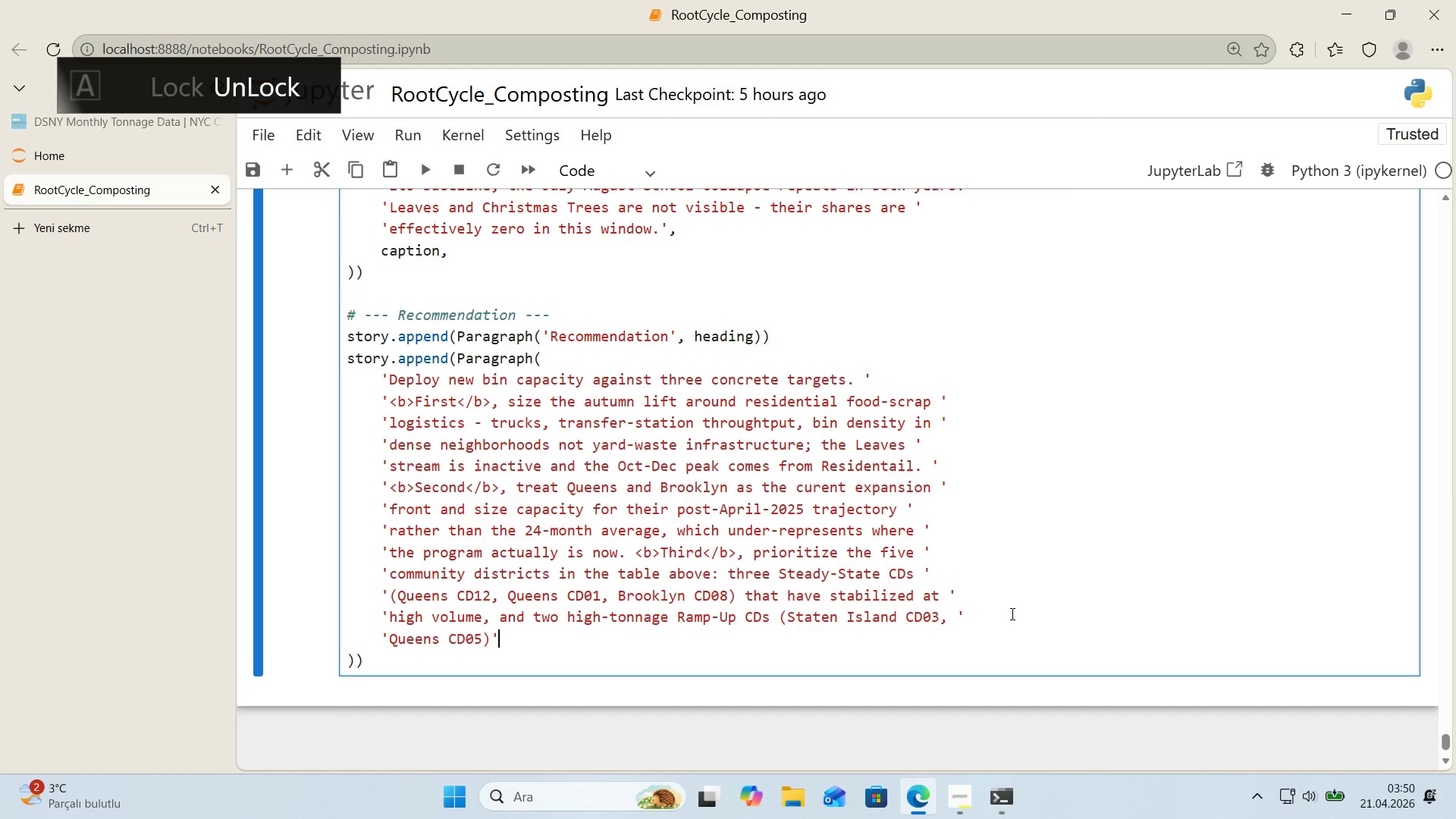 
key(ArrowRight)
 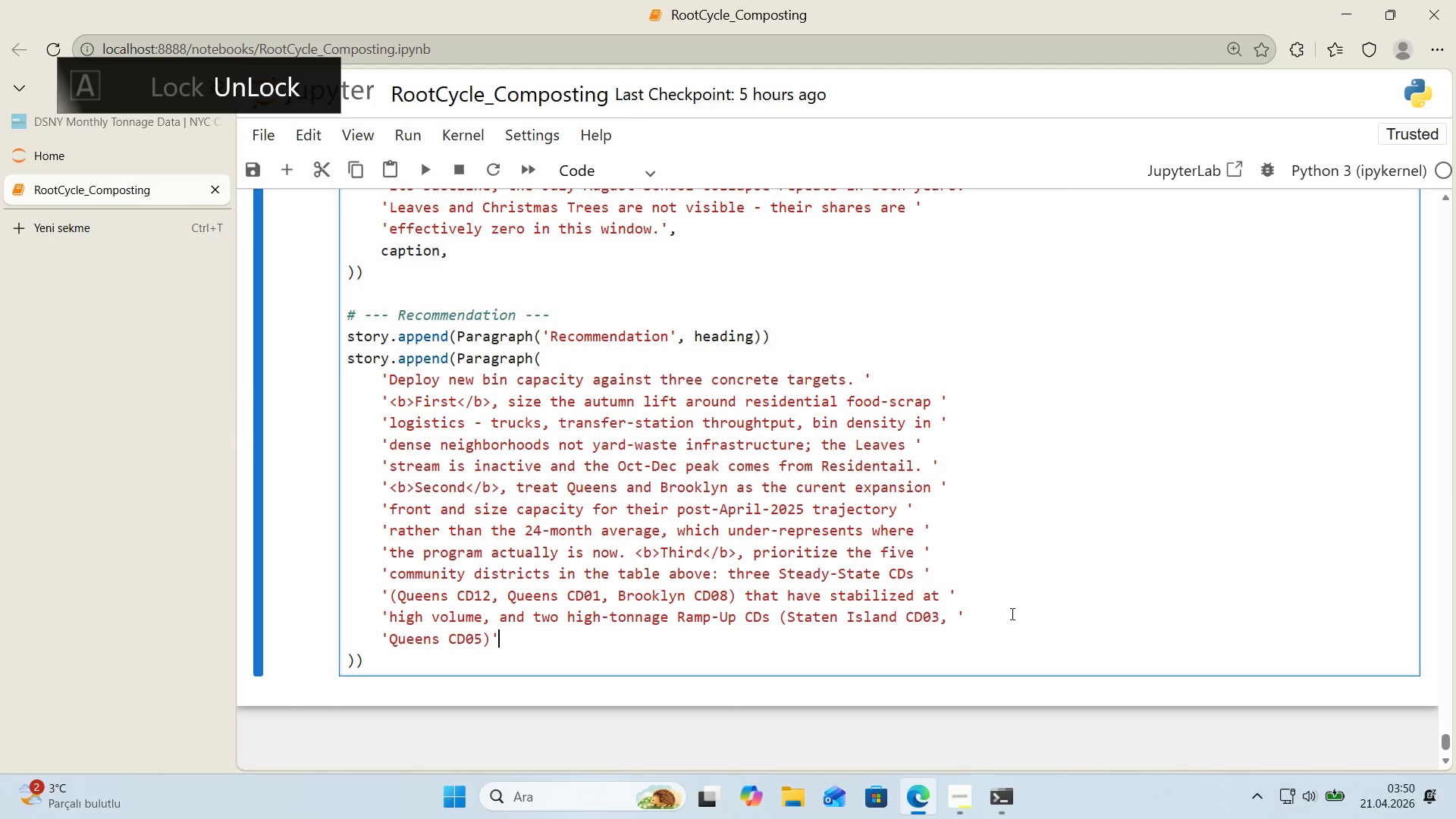 
key(ArrowLeft)
 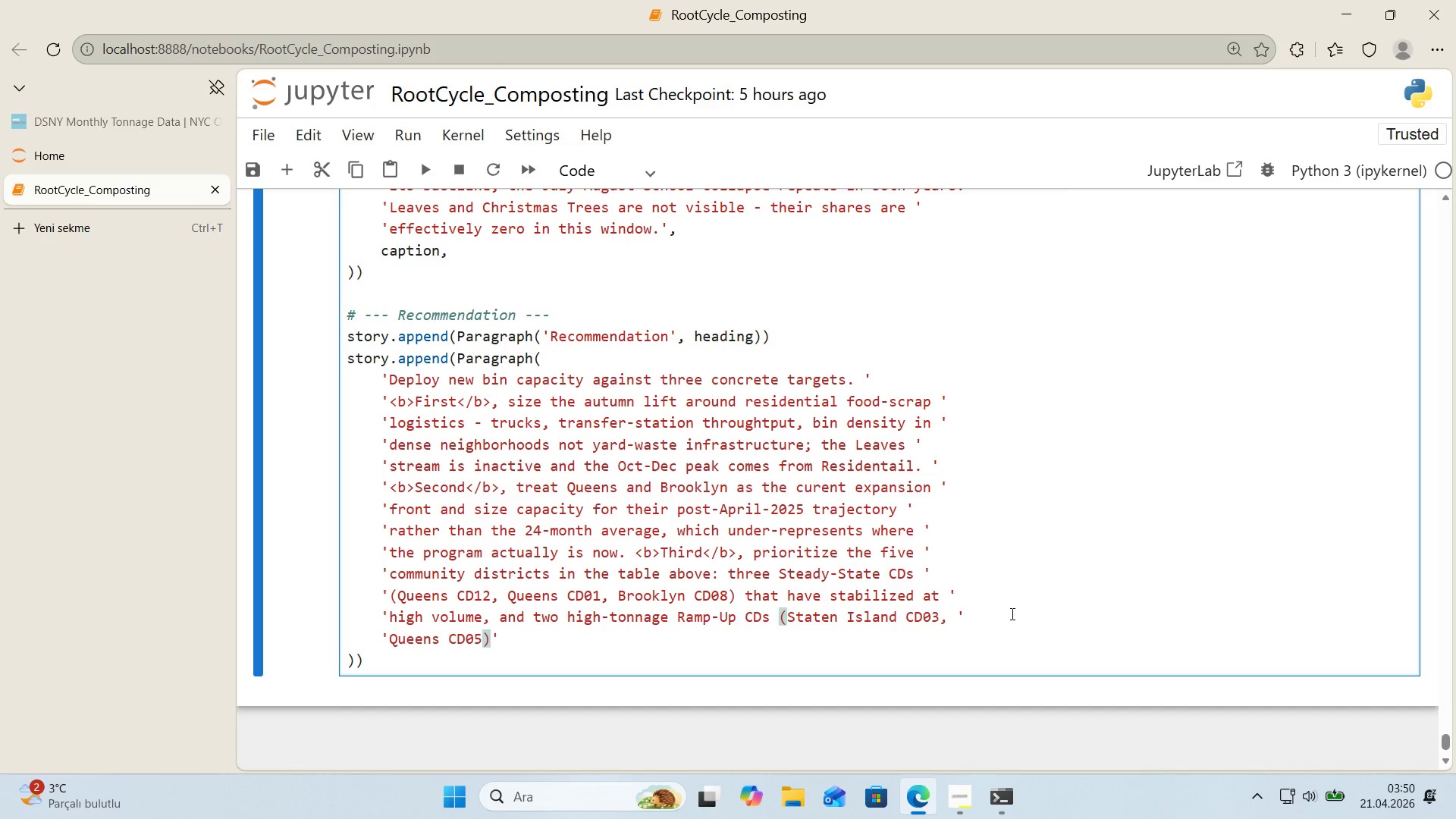 
type( that are accer)
key(Backspace)
type(lerat'ng )
 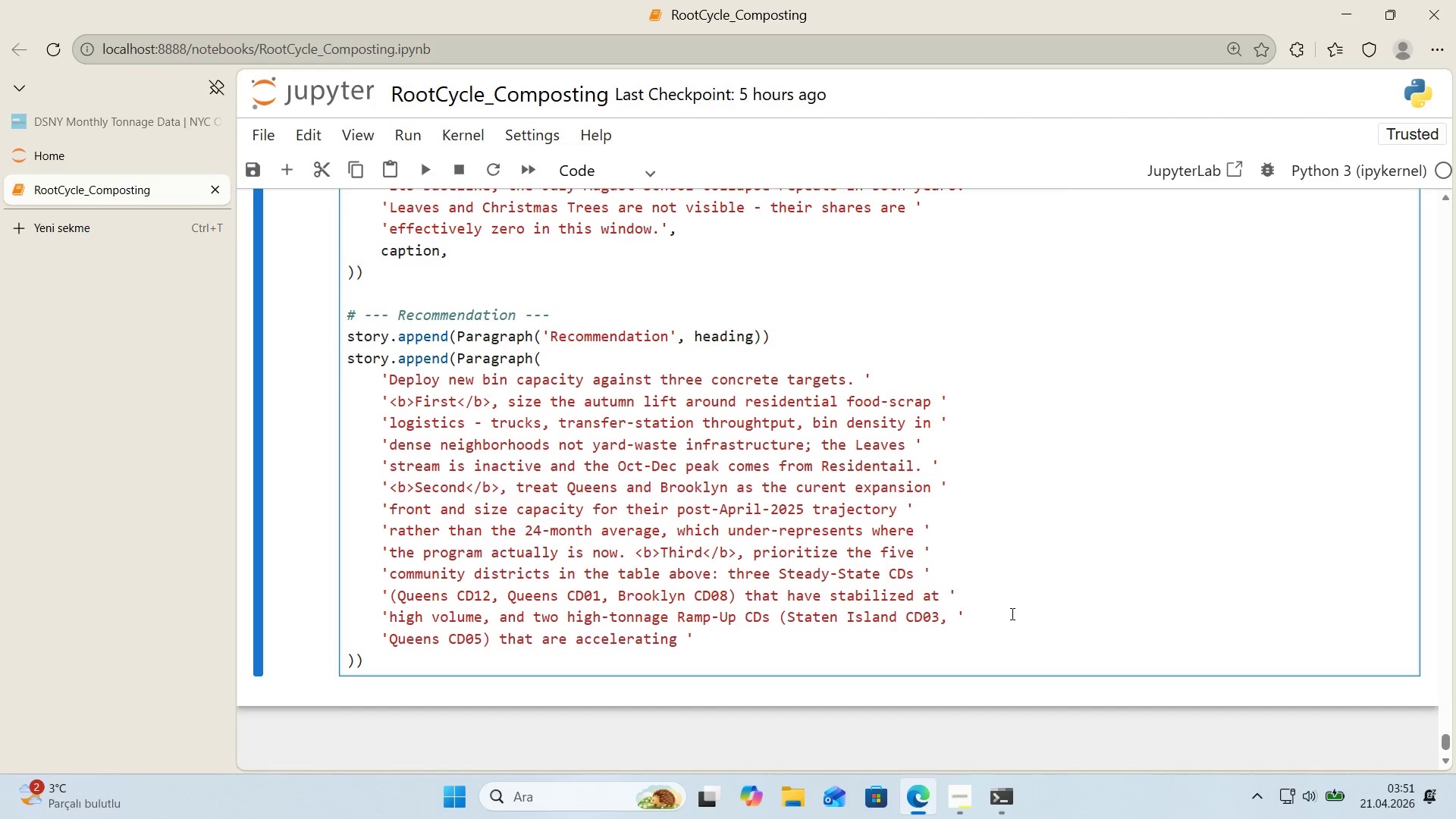 
wait(7.09)
 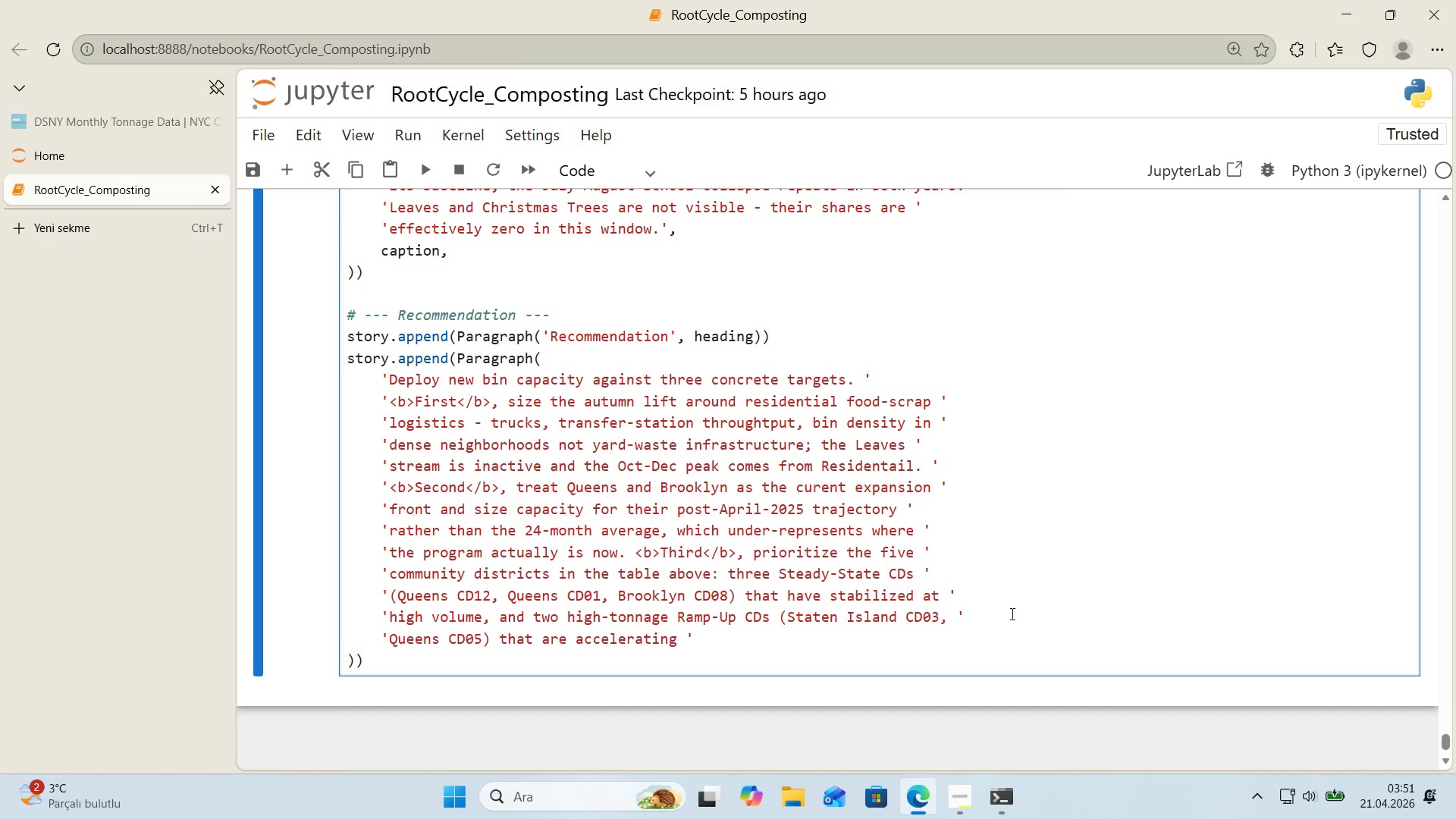 
type(from a real base. These are )
 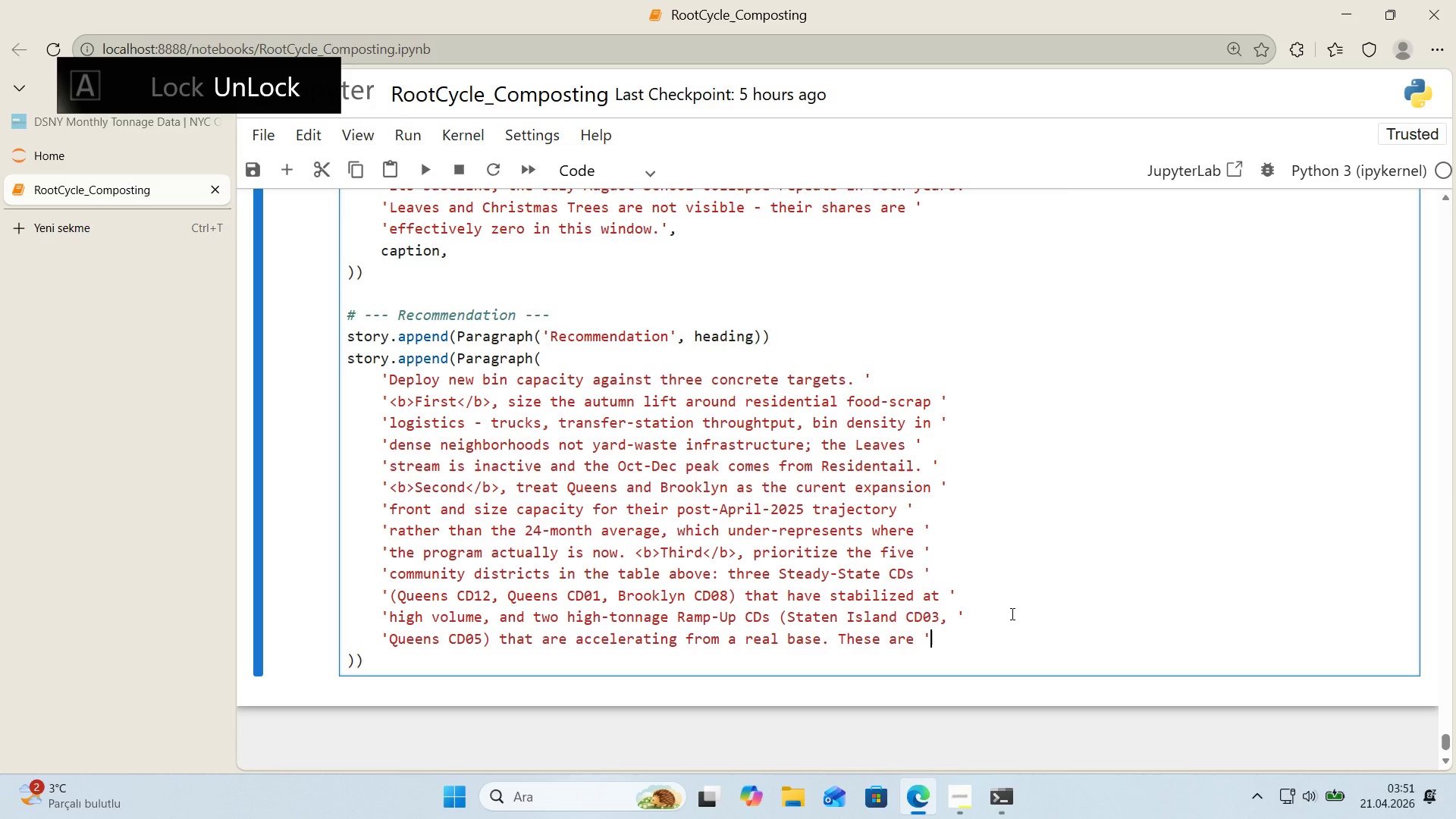 
key(ArrowRight)
 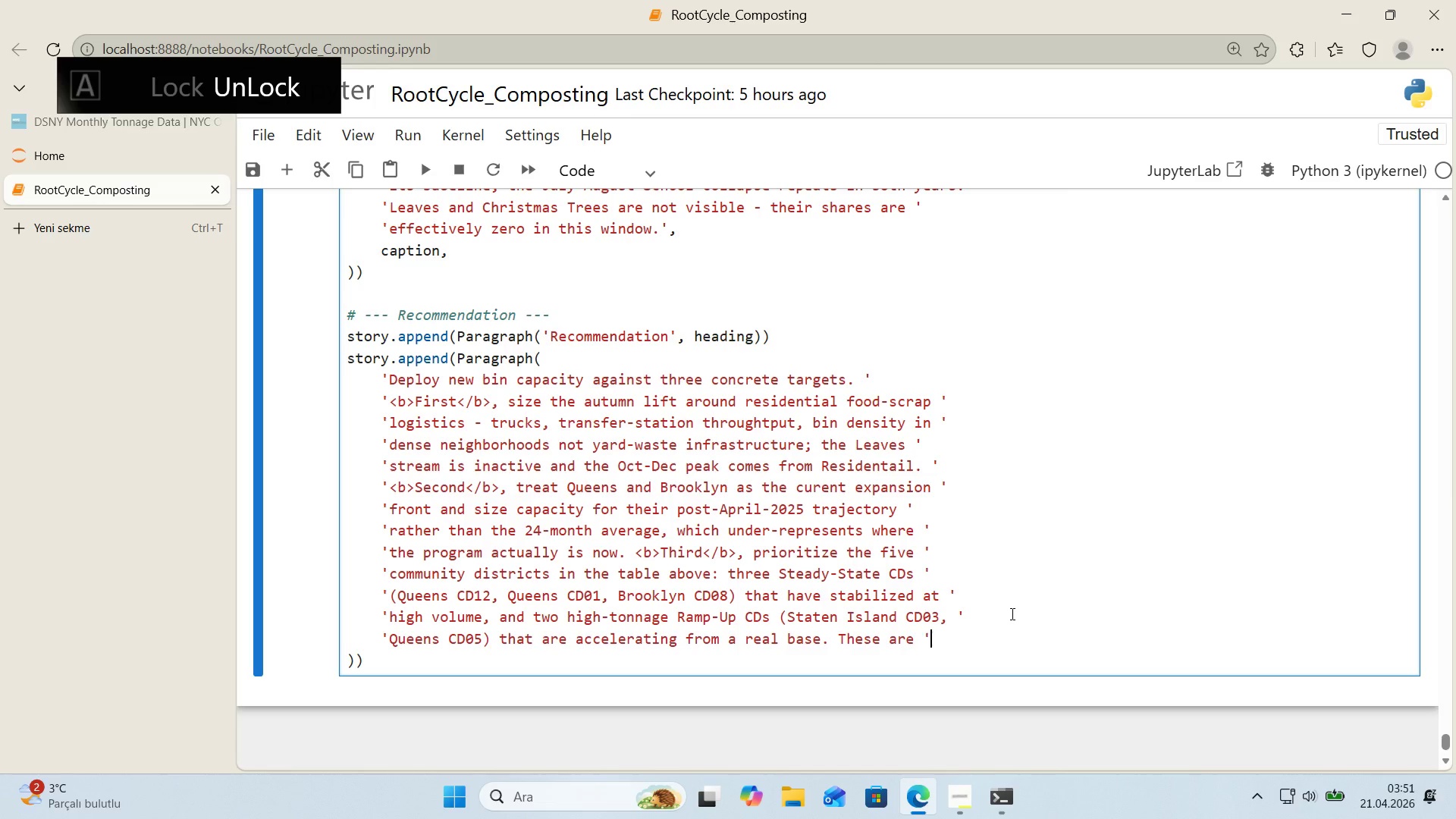 
key(ArrowLeft)
 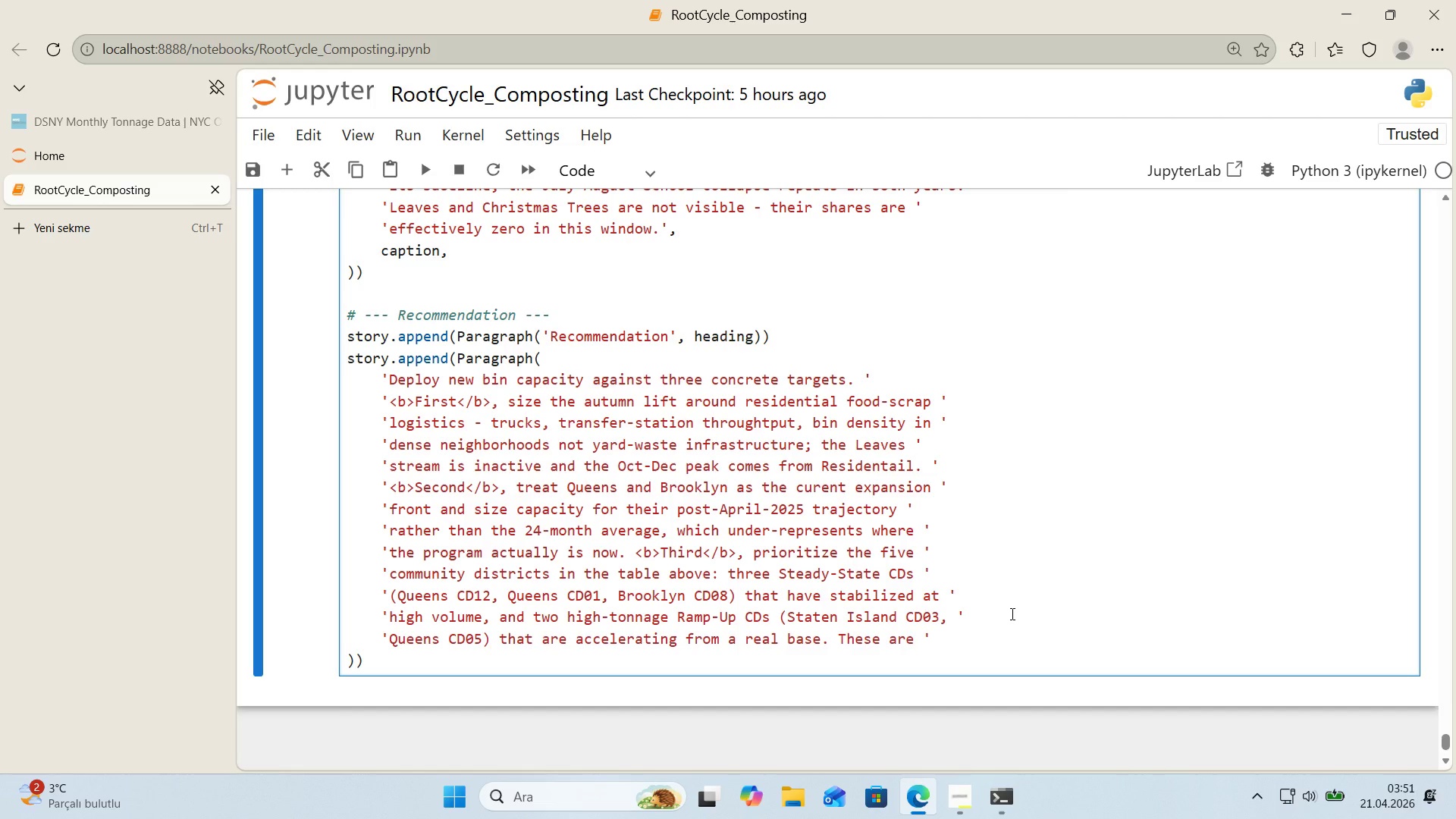 
wait(32.5)
 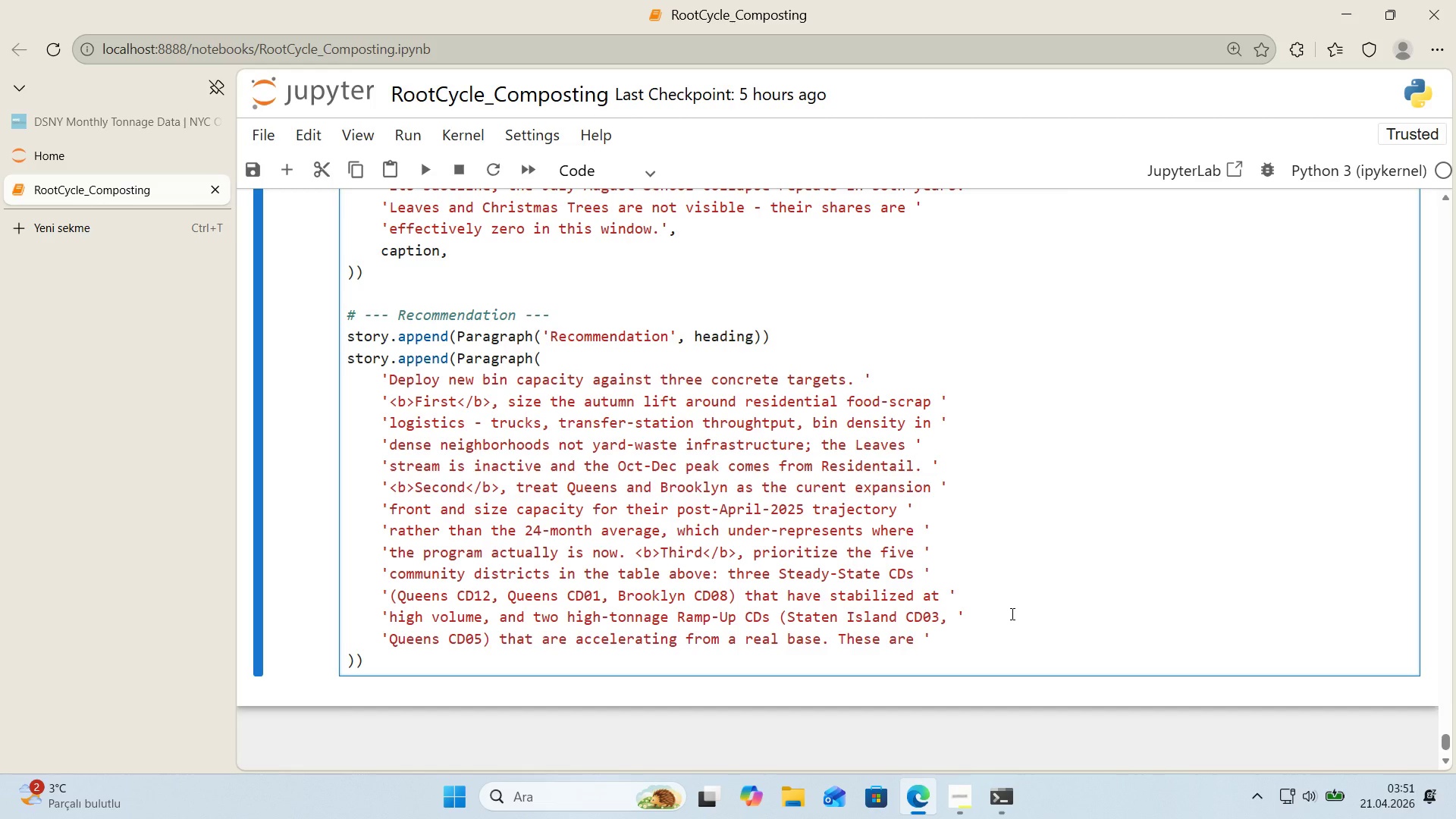 
left_click([950, 639])
 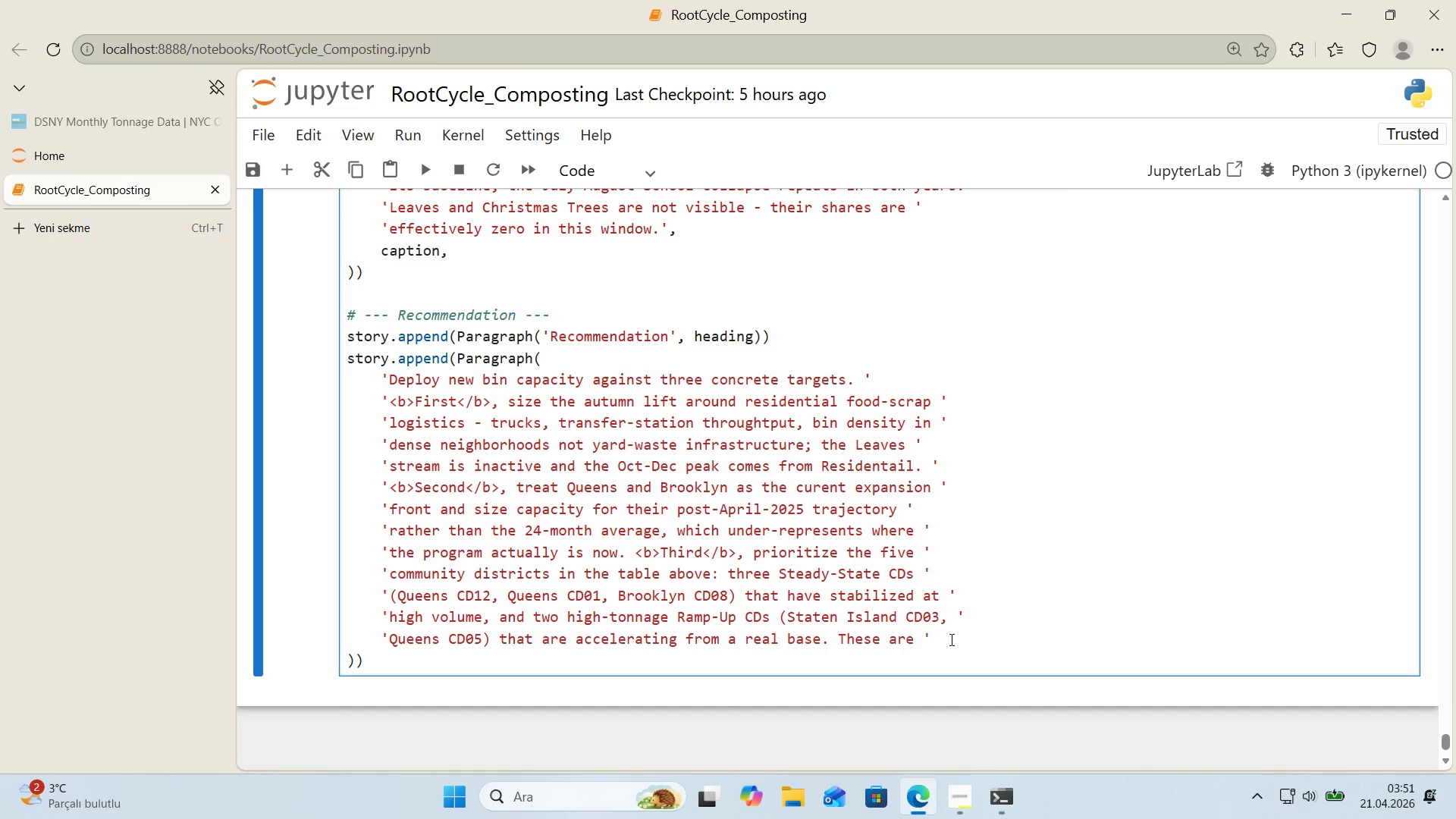 
key(Enter)
 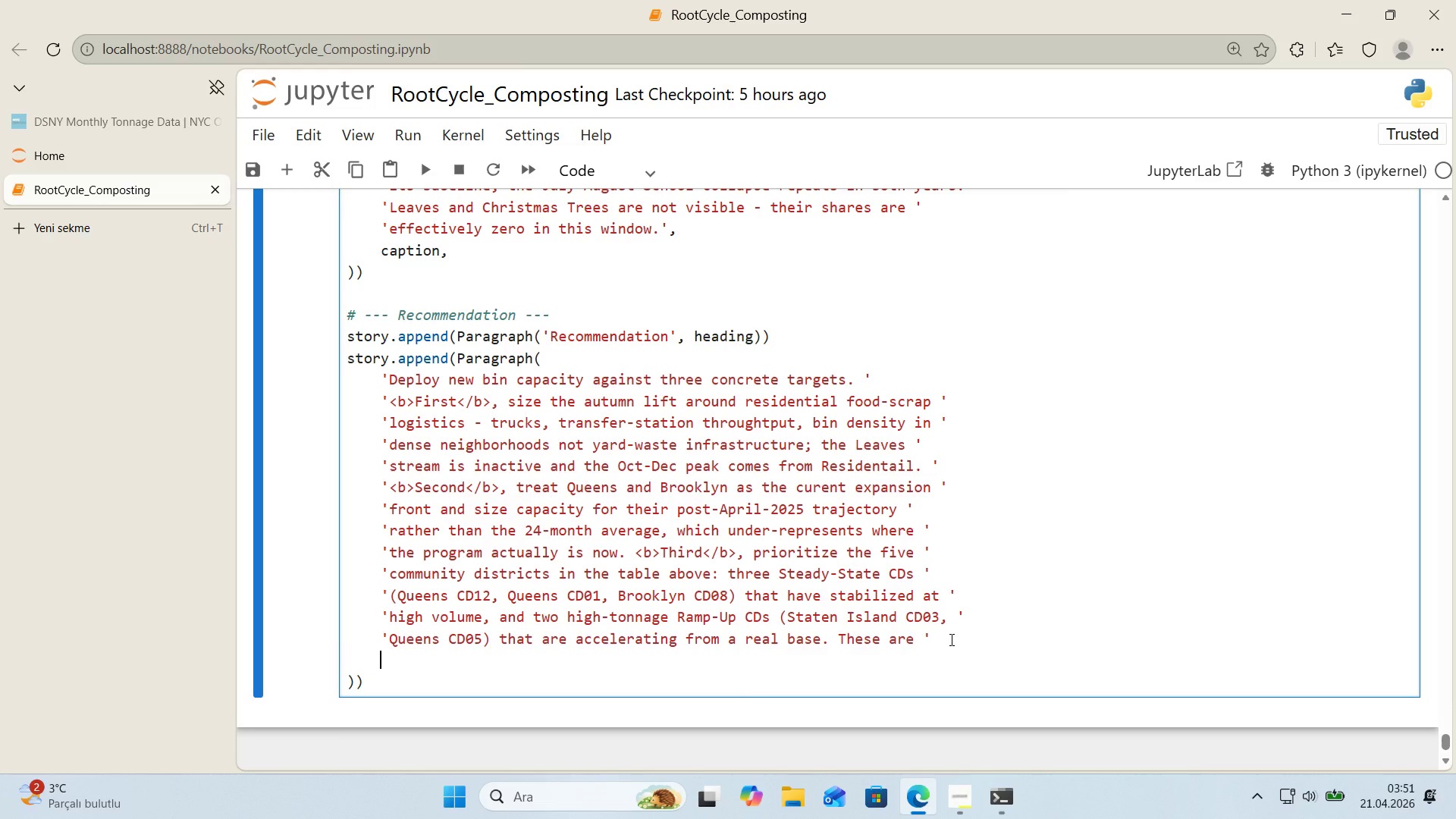 
type(@@)
 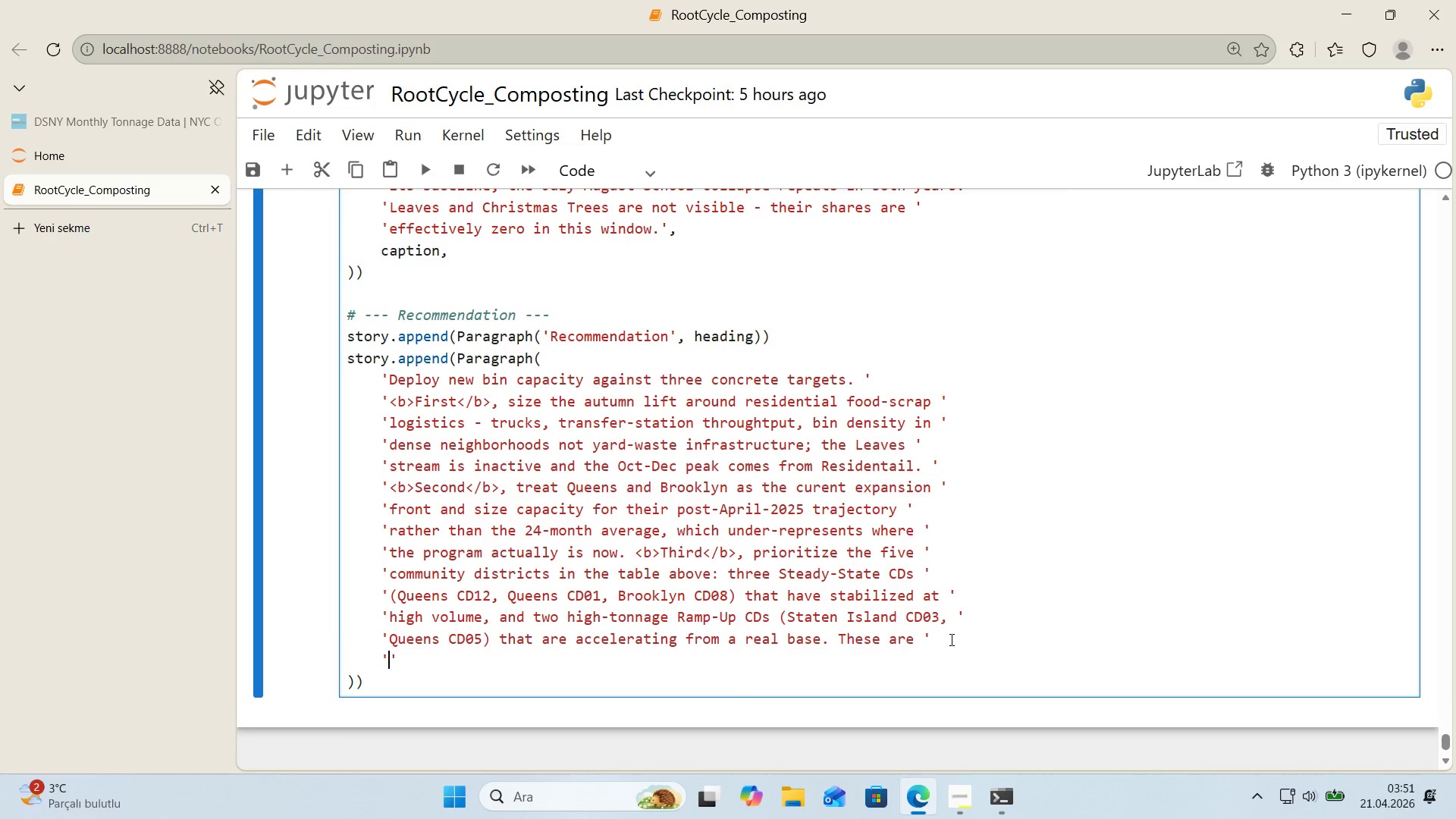 
key(ArrowLeft)
 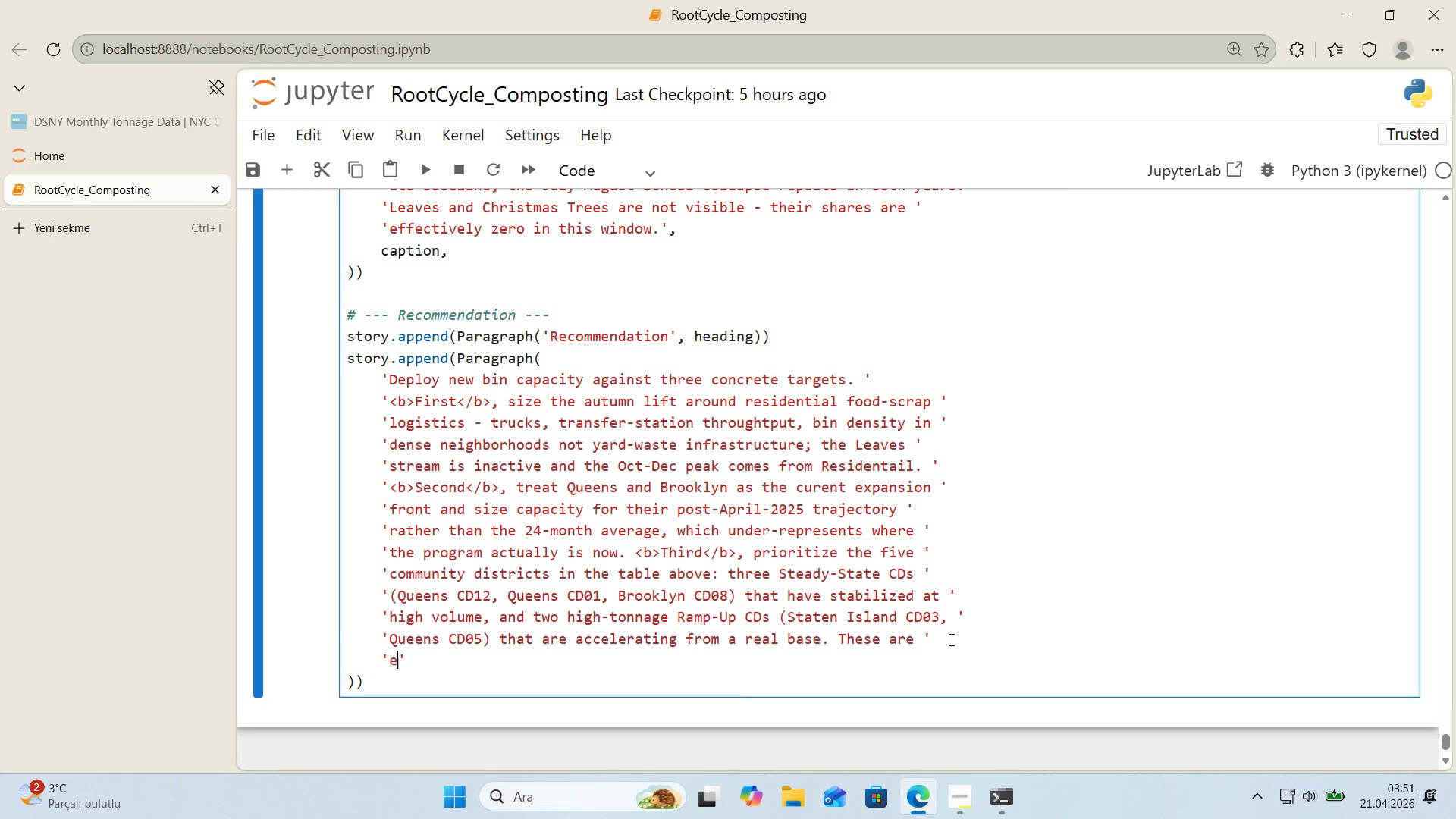 
type(expans'on anchors tje p)
key(Backspace)
key(Backspace)
key(Backspace)
key(Backspace)
type(he operat'onal 'fn)
key(Backspace)
key(Backspace)
type(nfrastructure)
 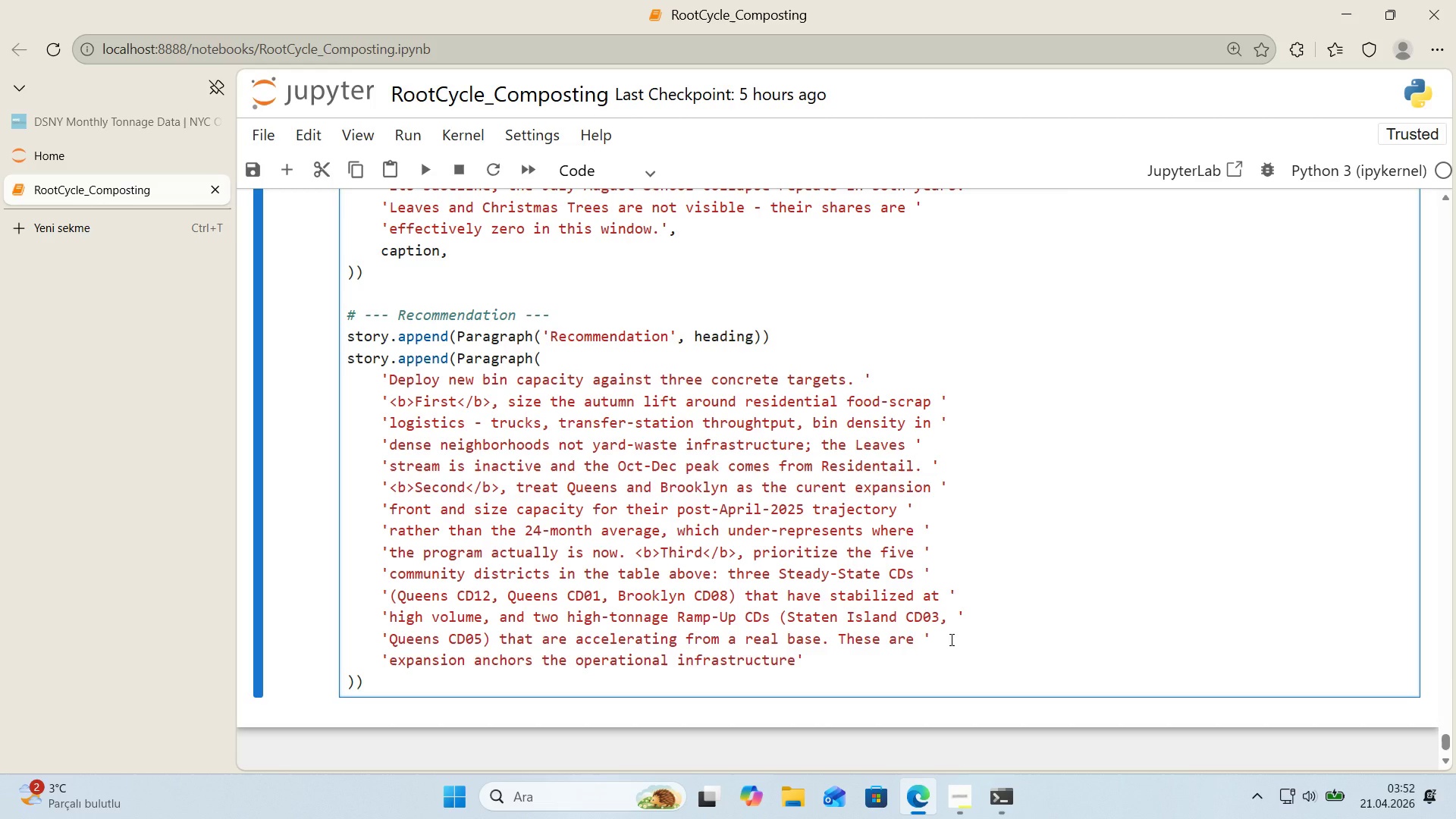 
wait(14.19)
 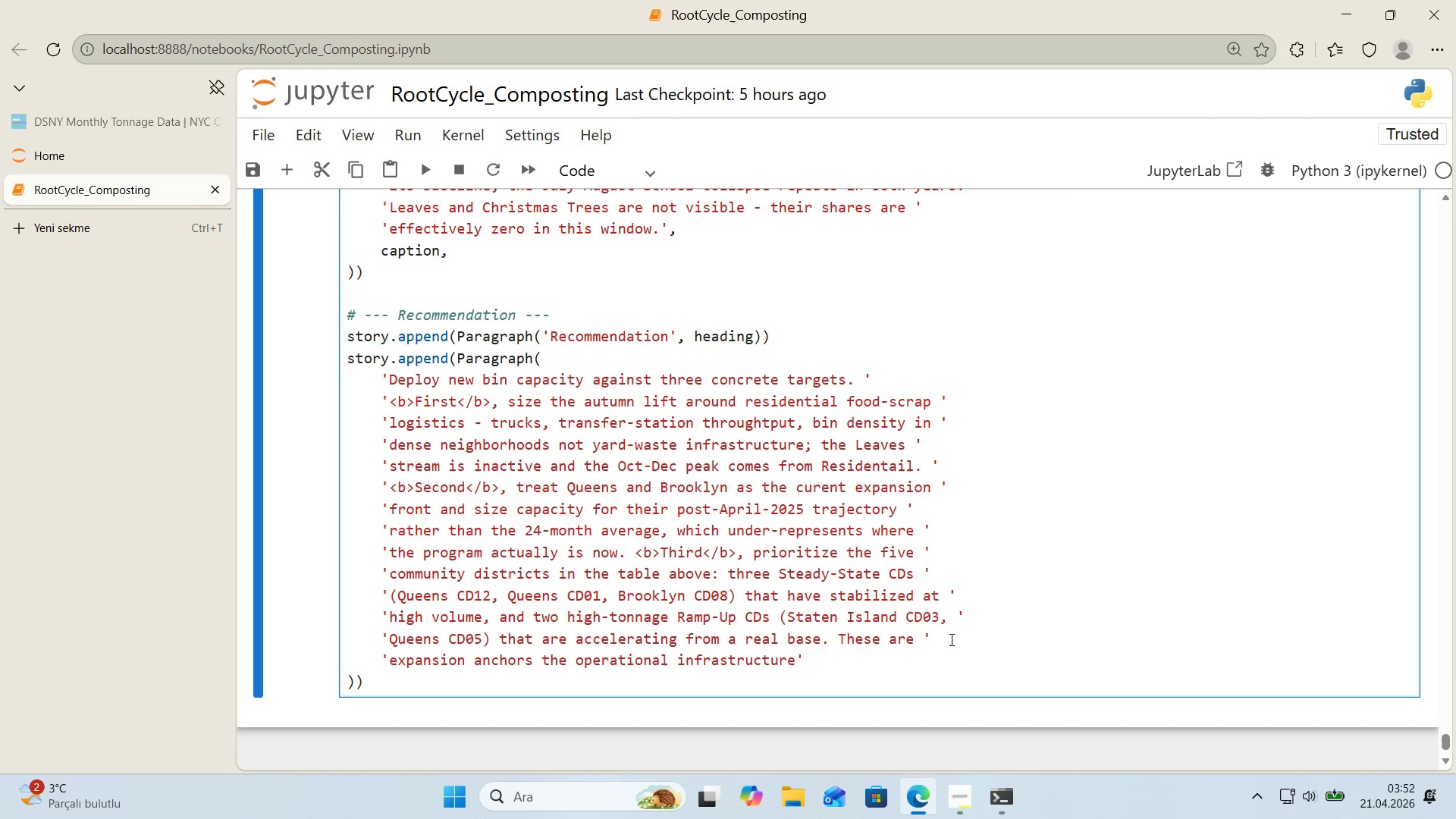 
type( 's already 'n )
 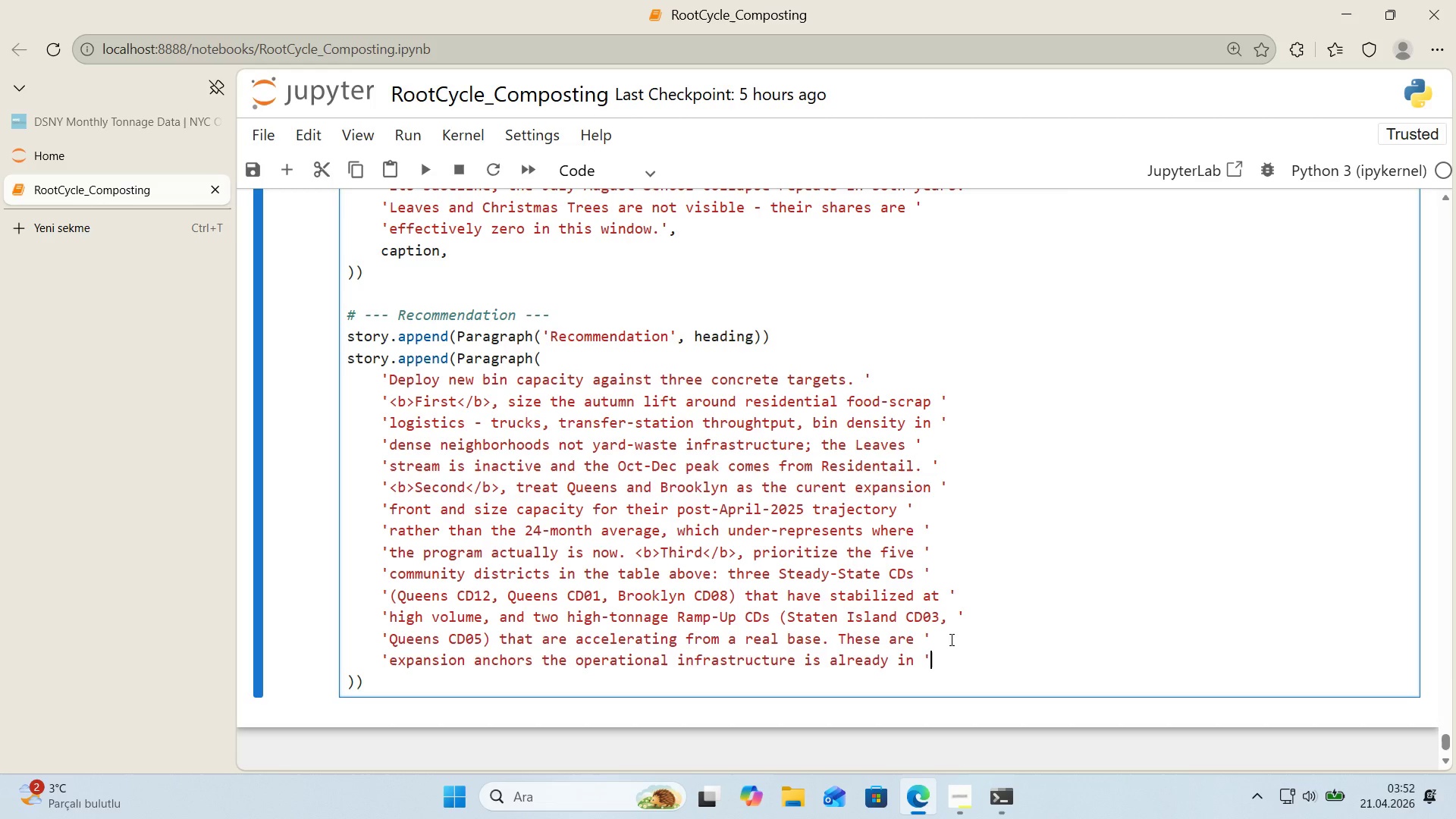 
key(ArrowRight)
 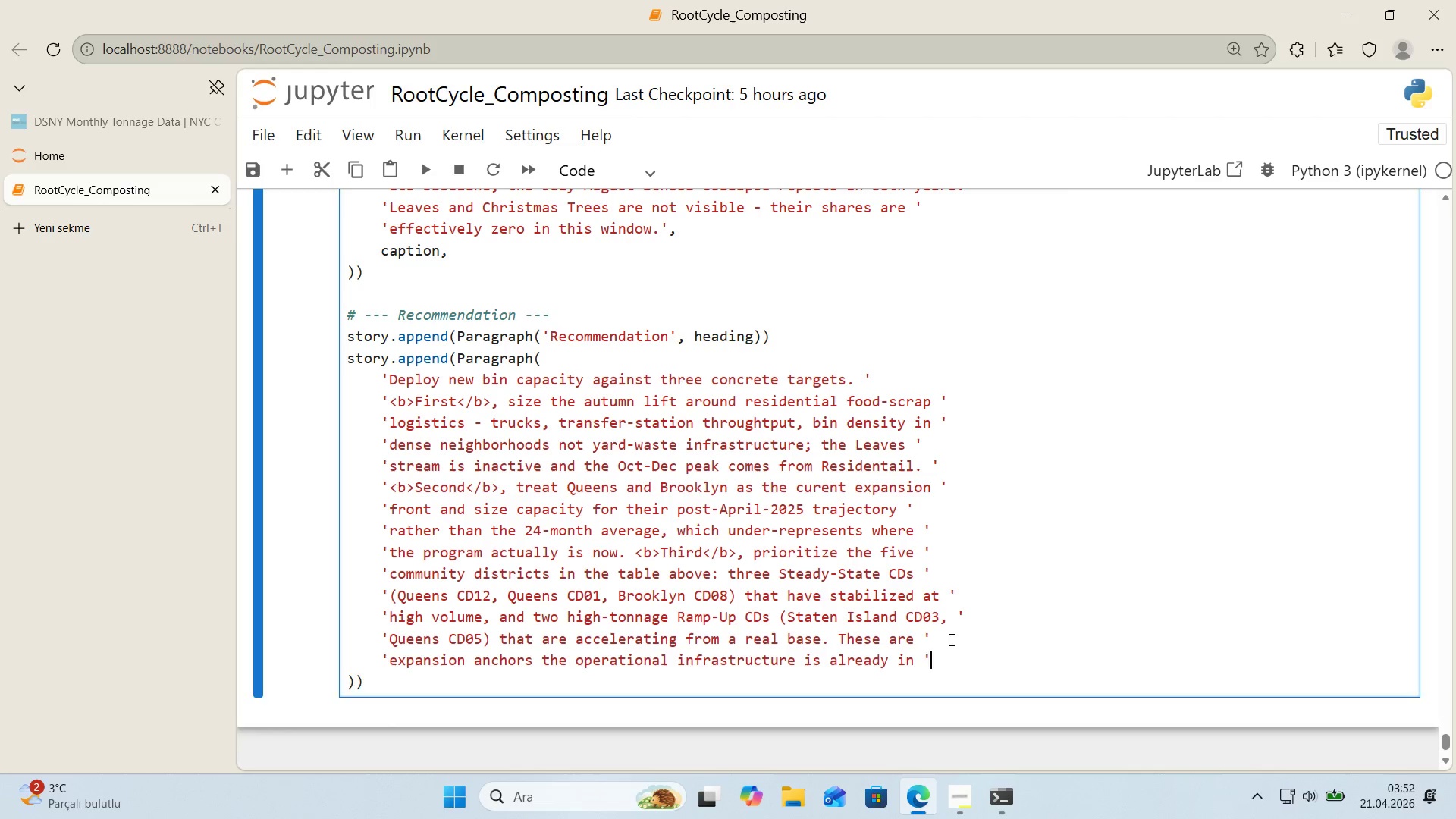 
key(Enter)
 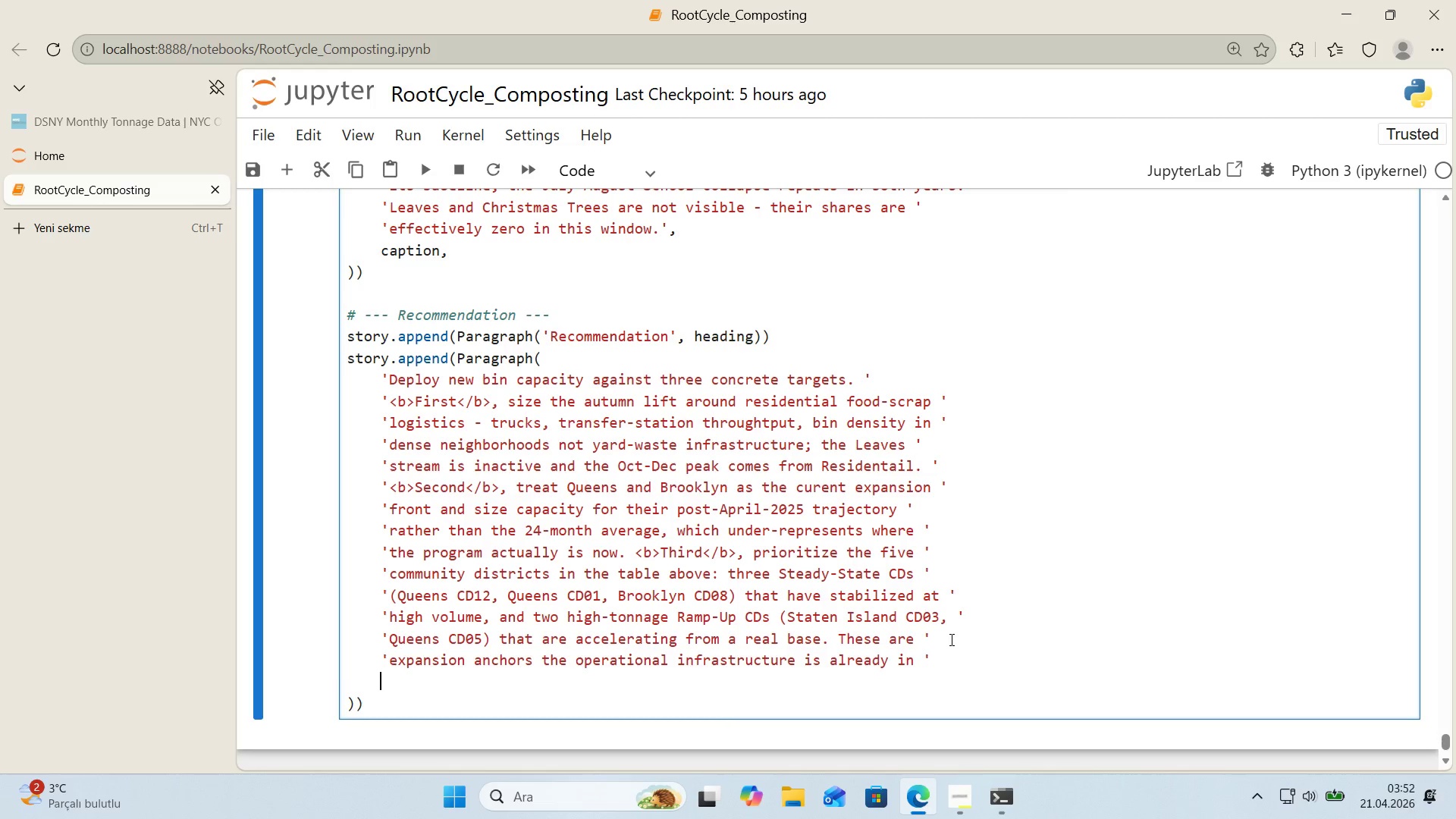 
type(@@)
 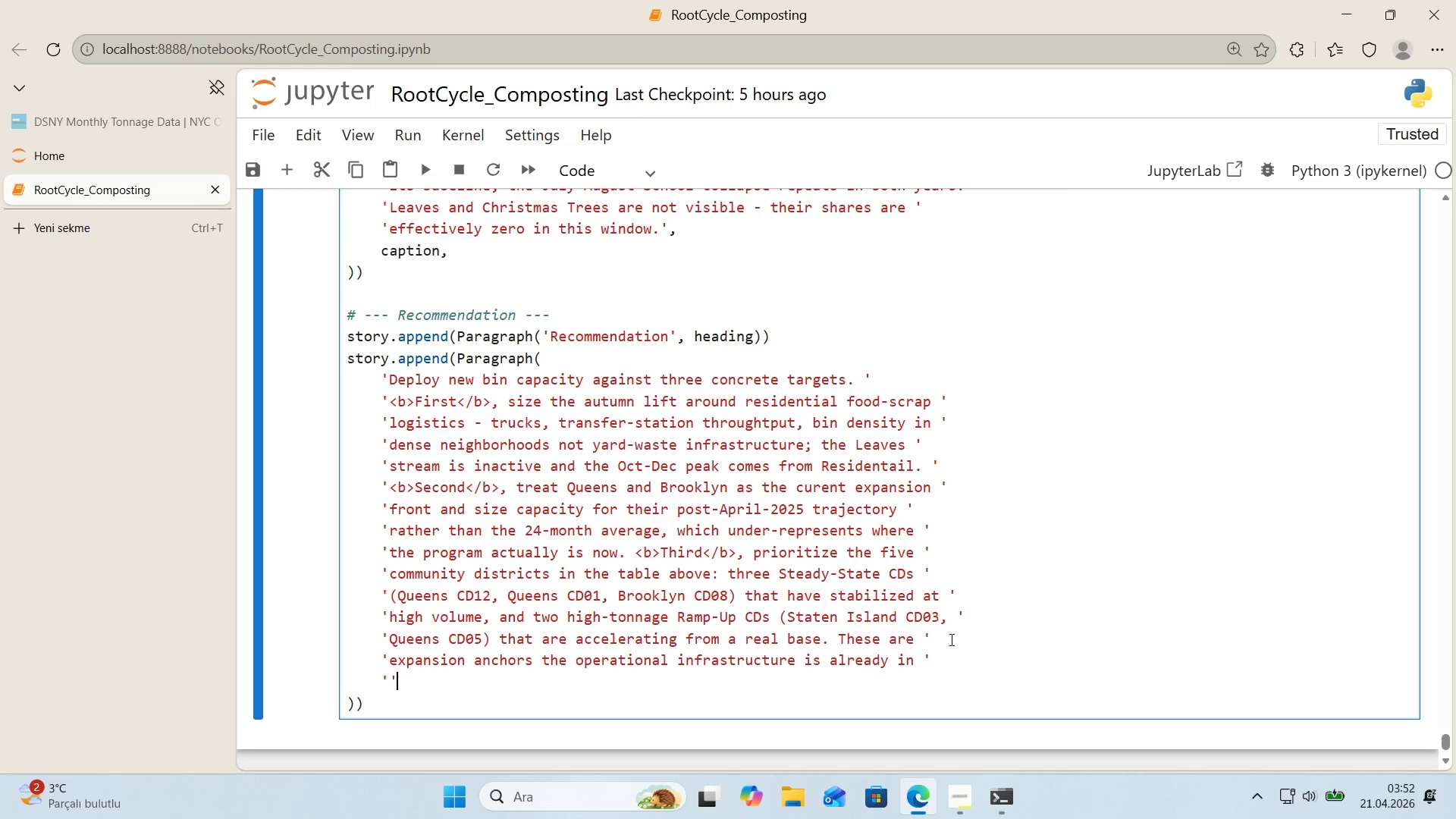 
key(ArrowLeft)
 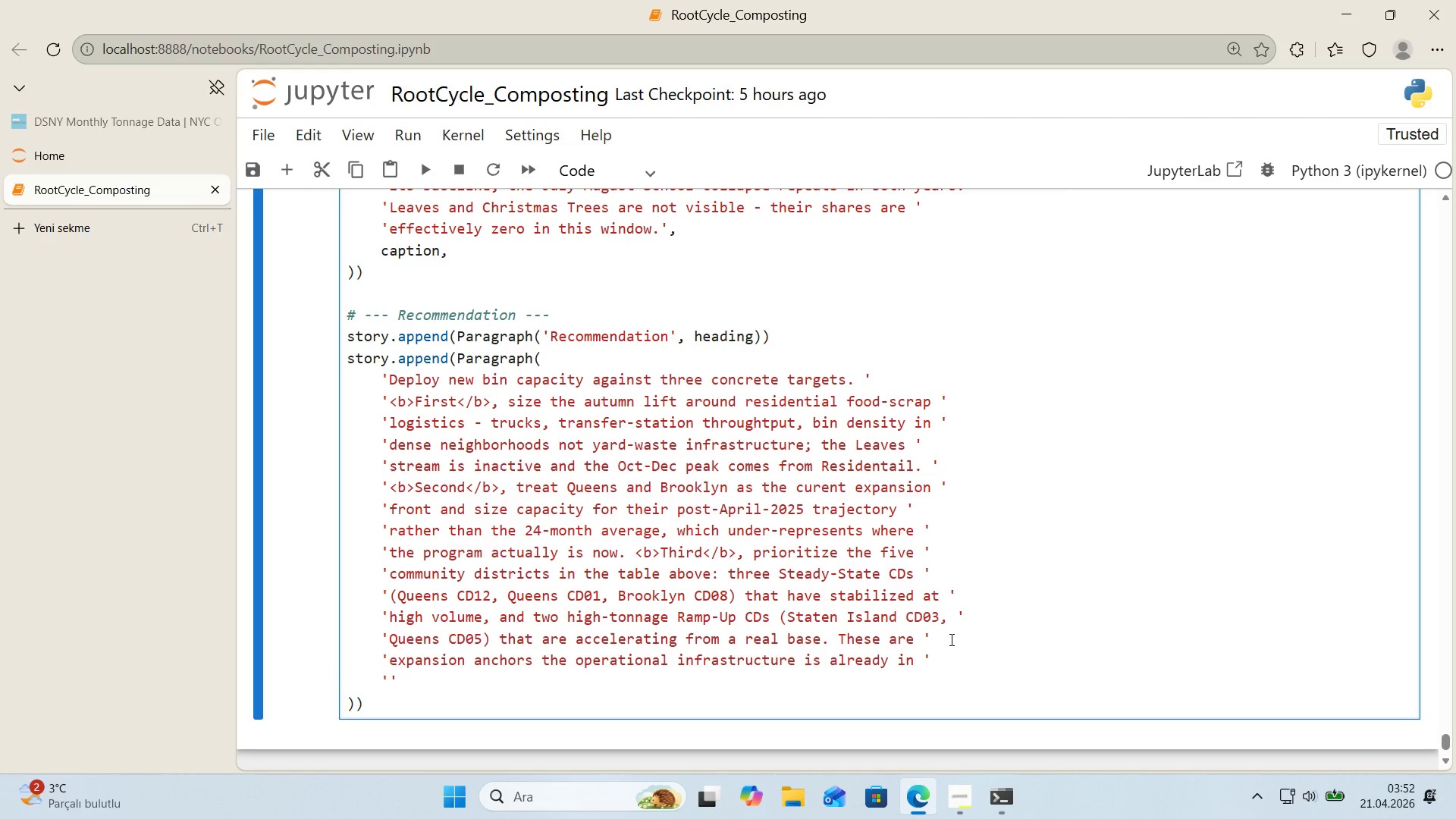 
type(place.)
key(Backspace)
type(, and new b'ns extend a work'ng footpr'nt rather than )
 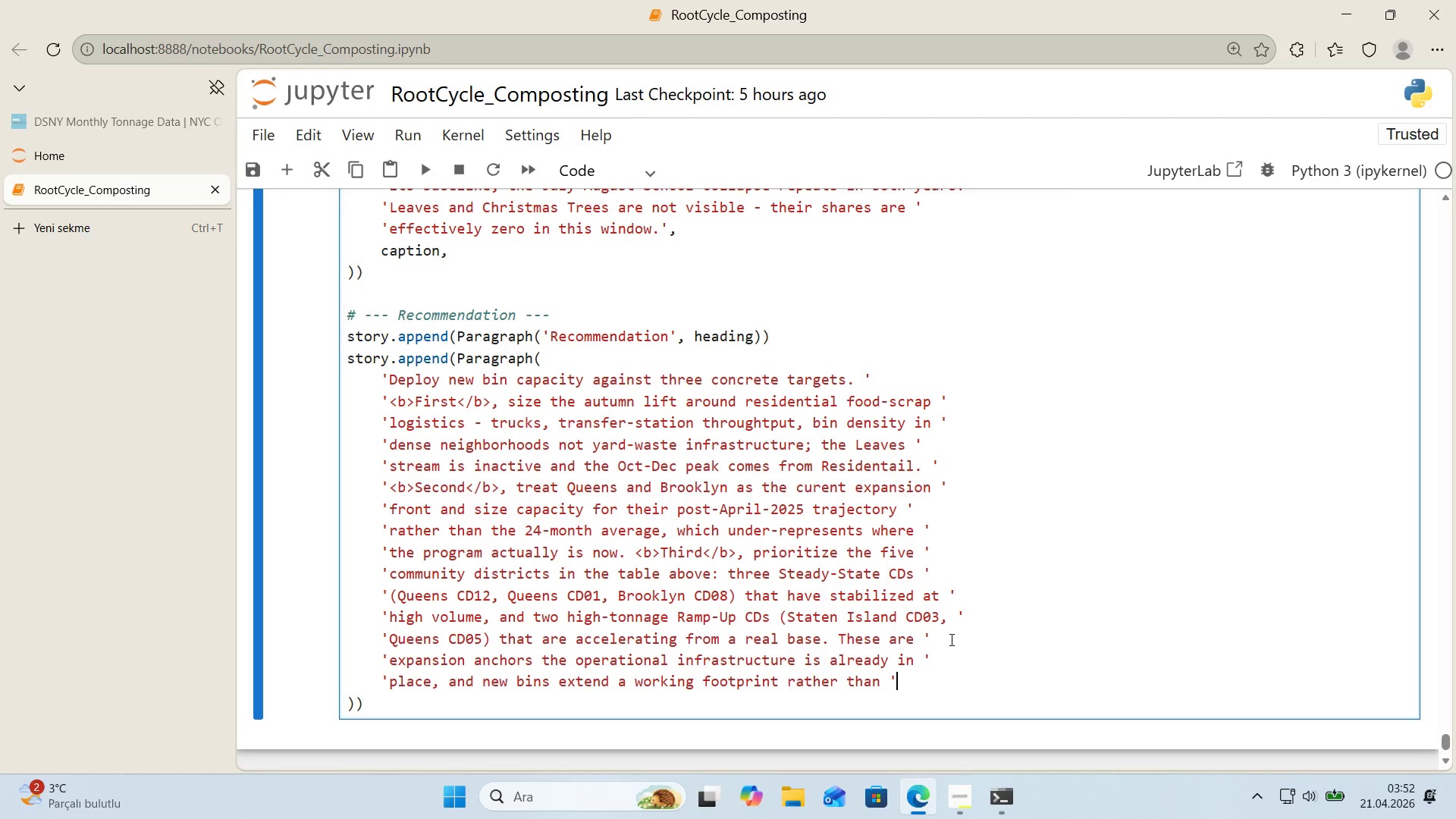 
key(ArrowRight)
 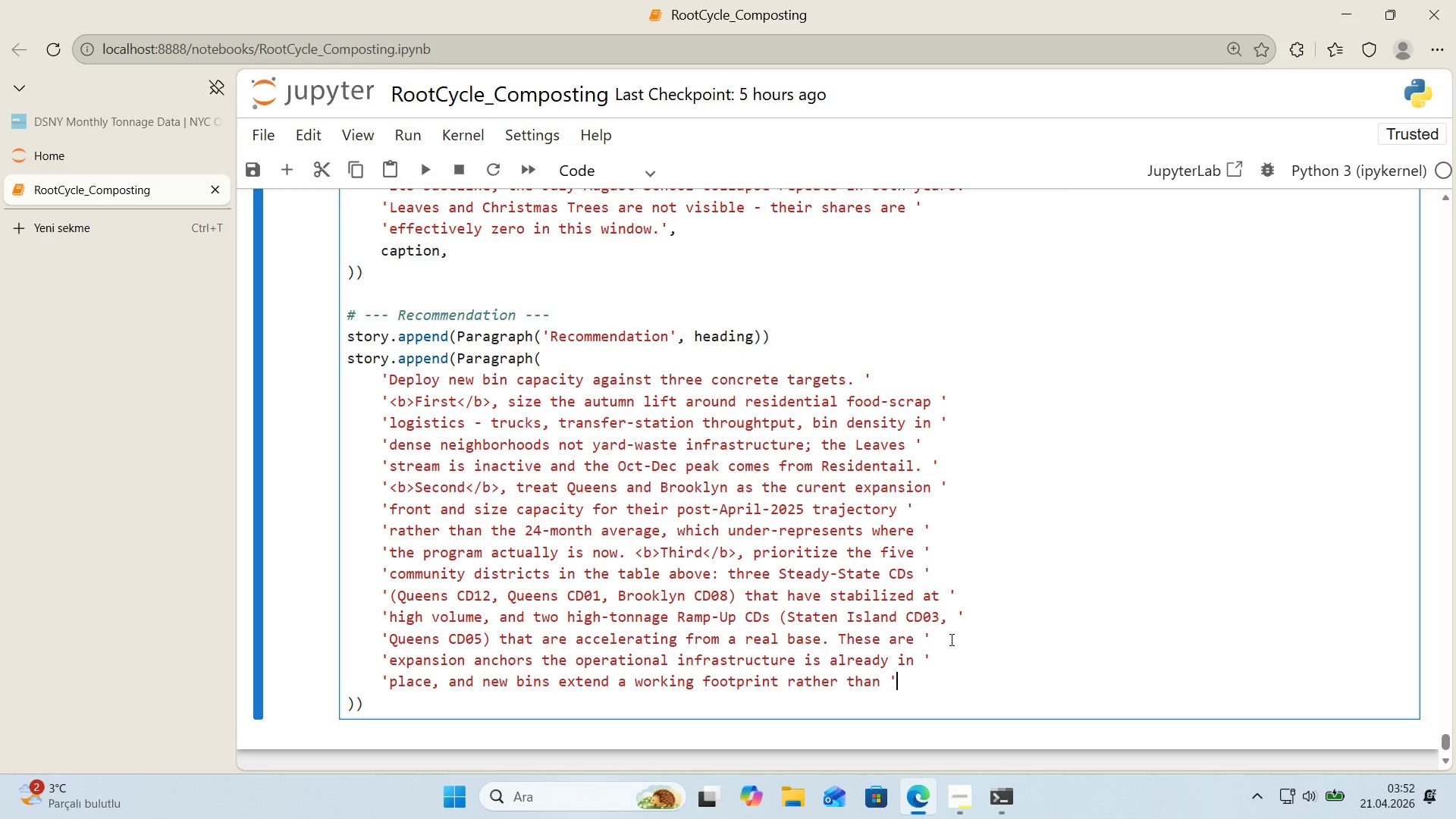 
key(Enter)
 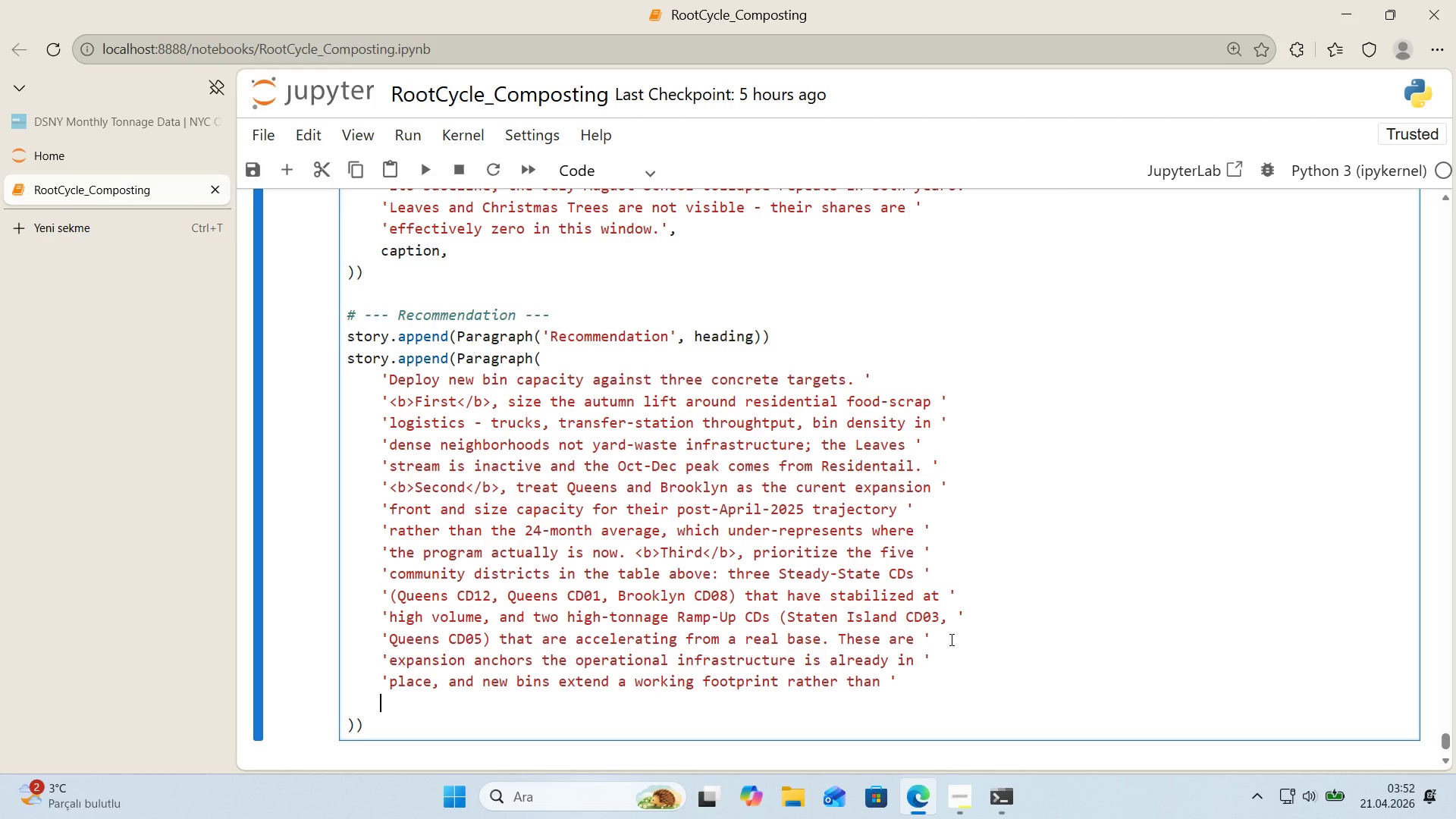 
type(@@)
 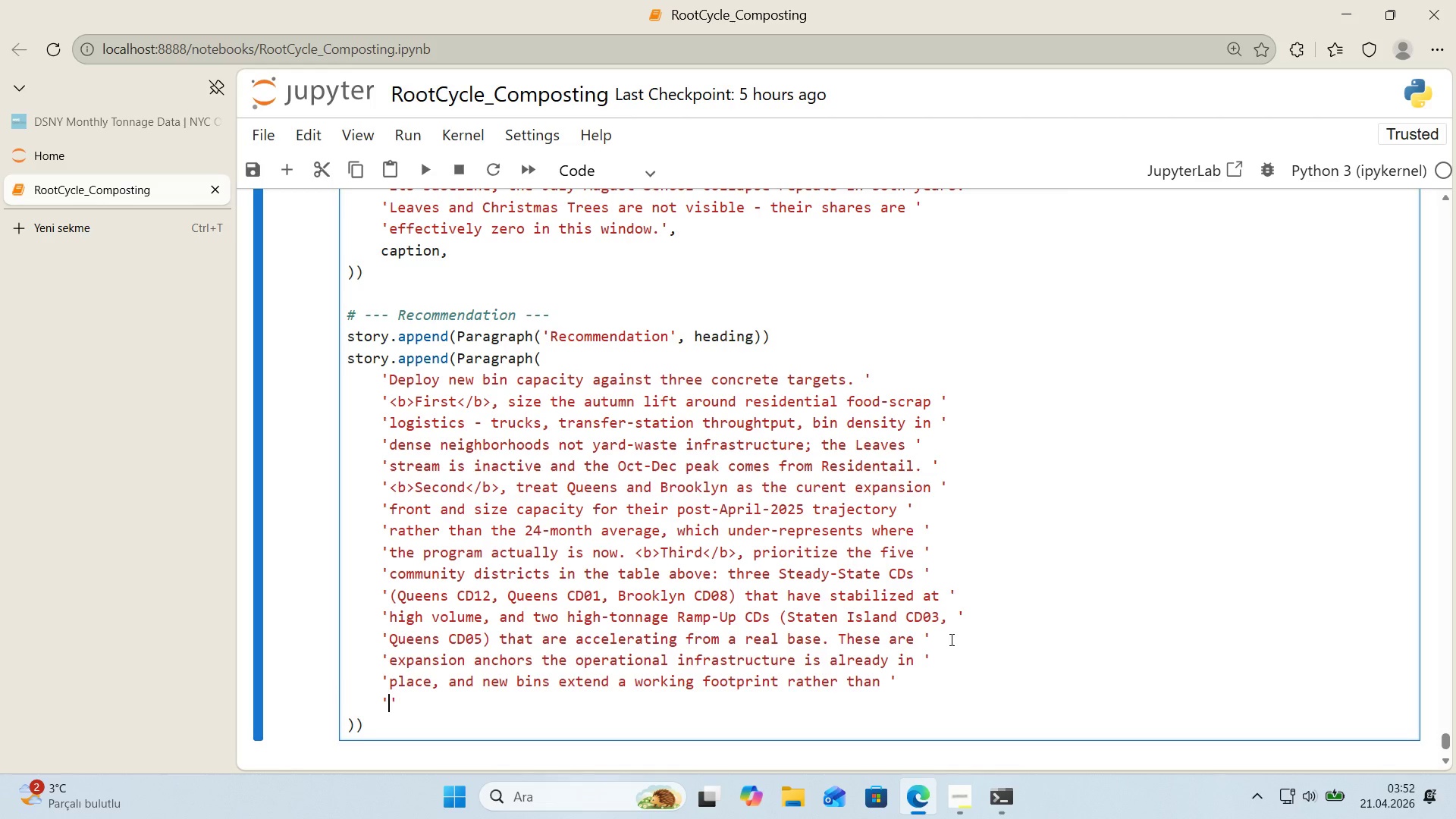 
key(ArrowLeft)
 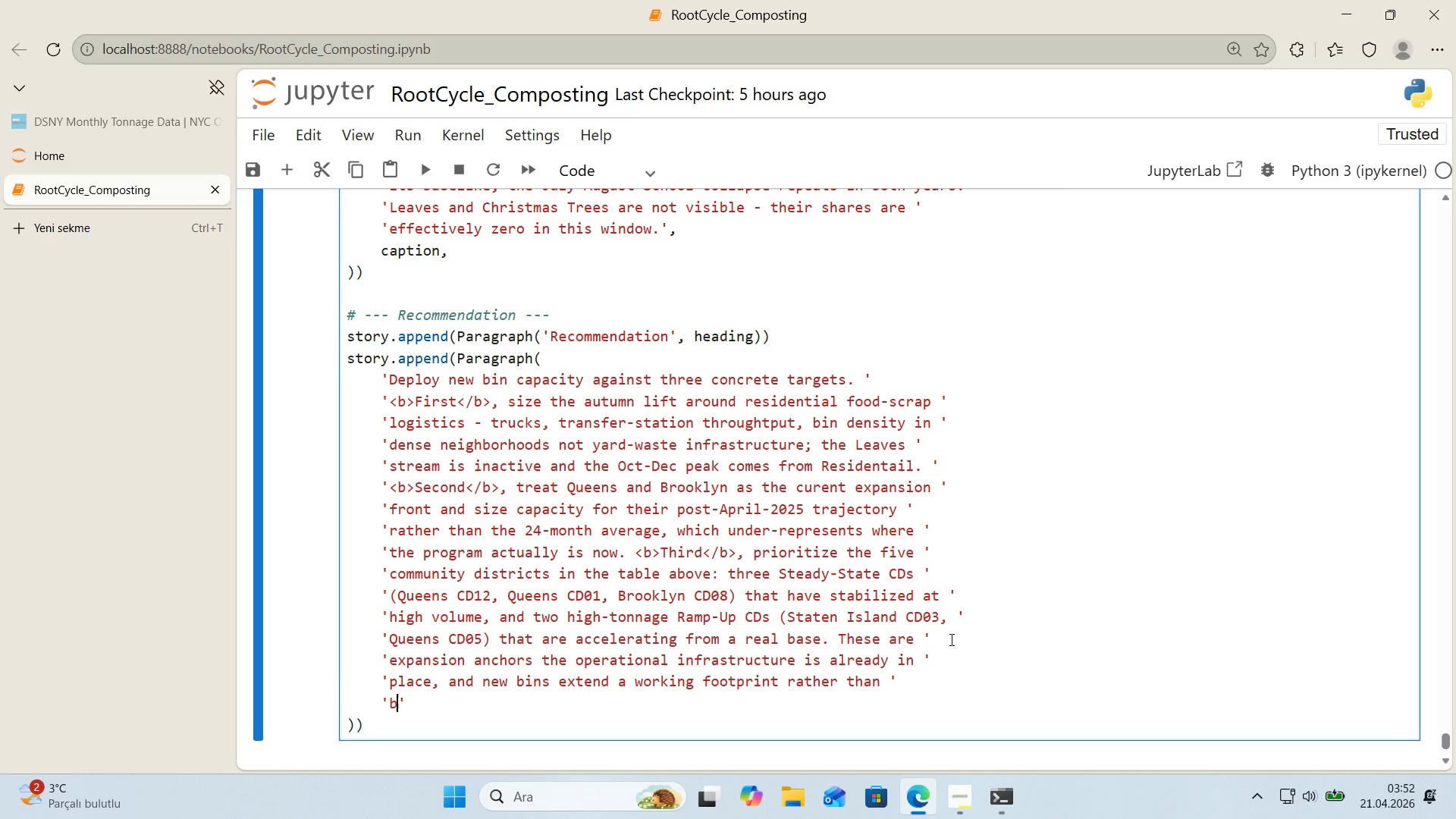 
type(bu'ld'ng a ne one.)
 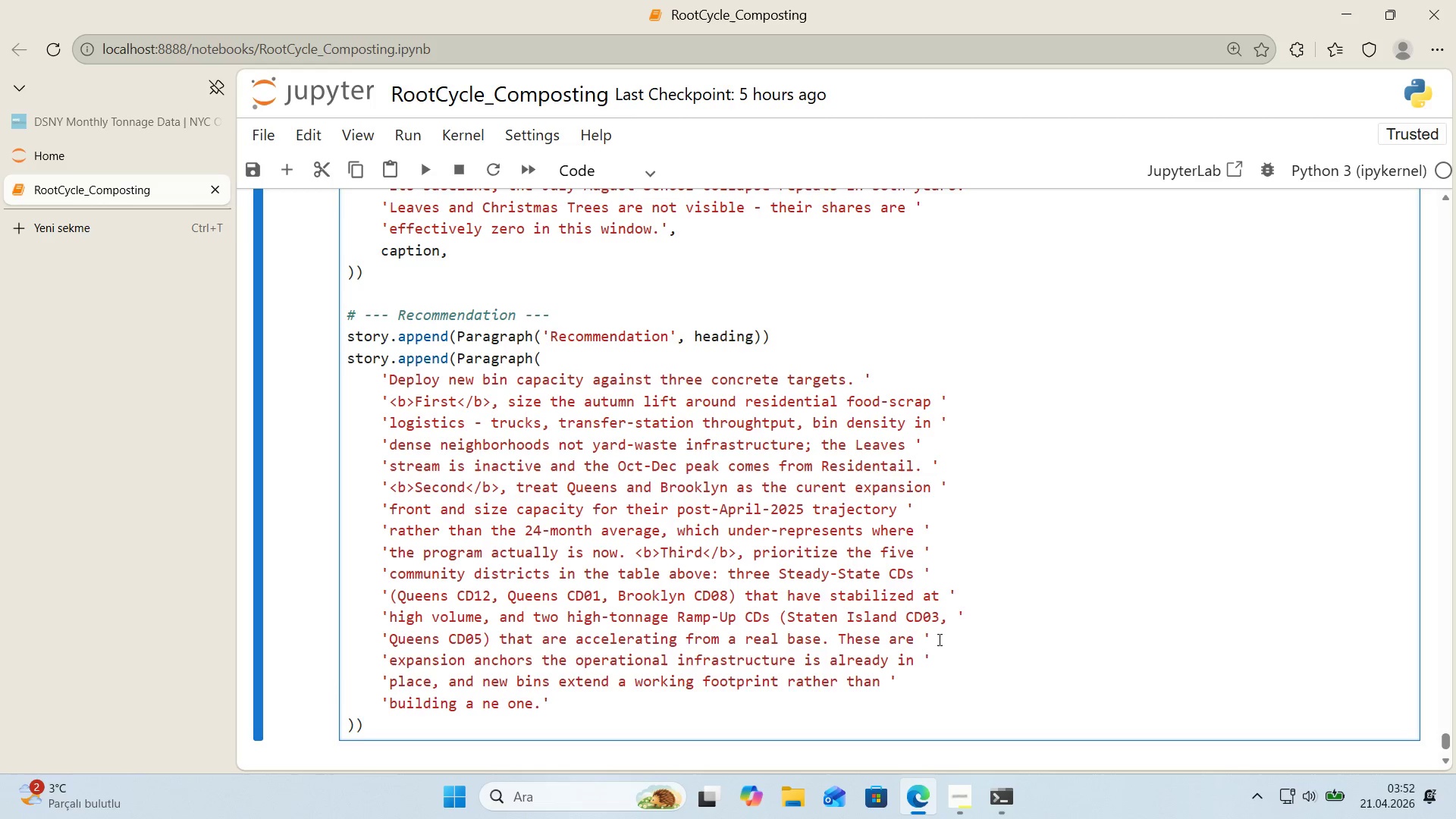 
scroll: coordinate [907, 645], scroll_direction: down, amount: 1.0
 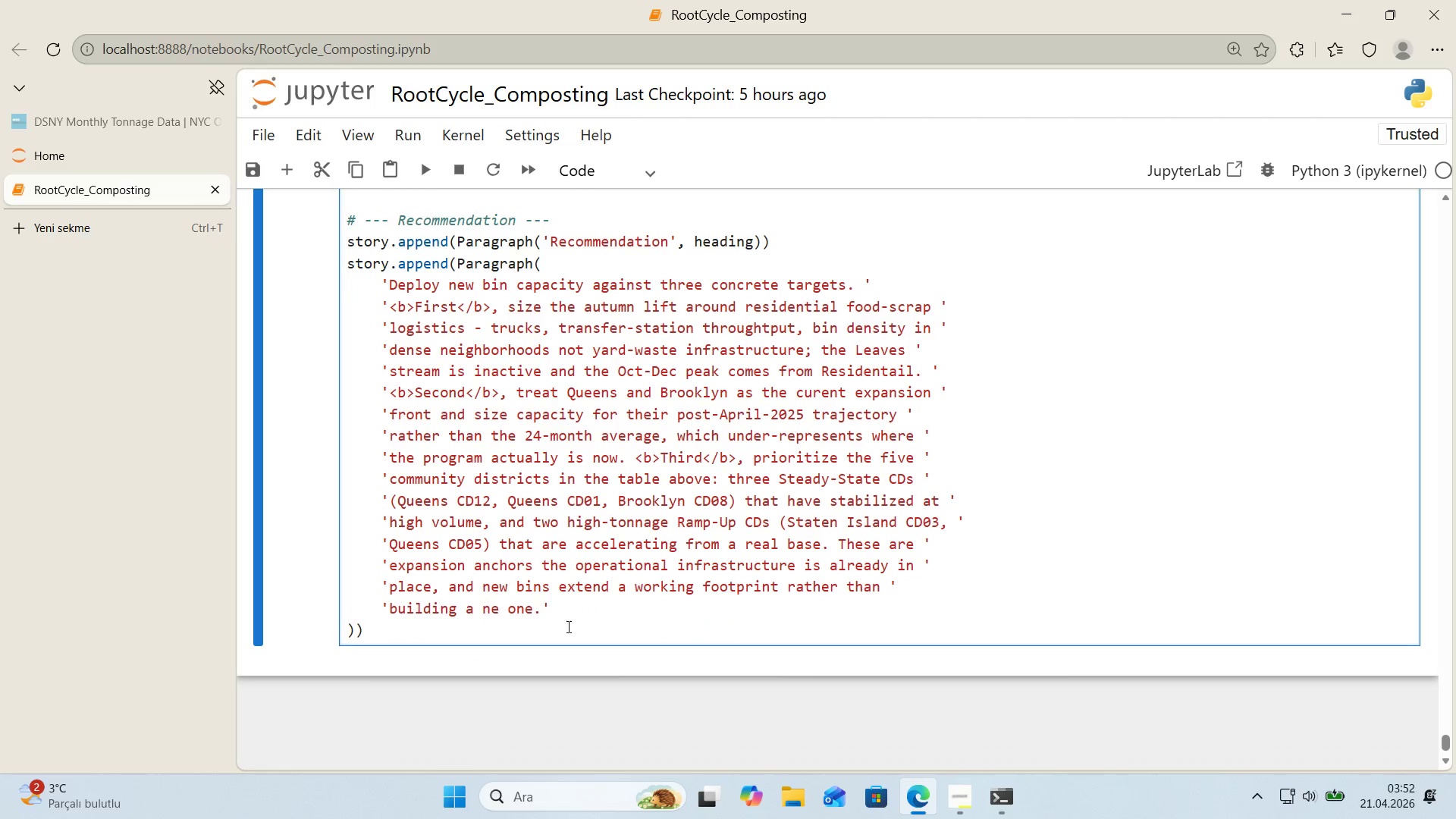 
left_click([564, 606])
 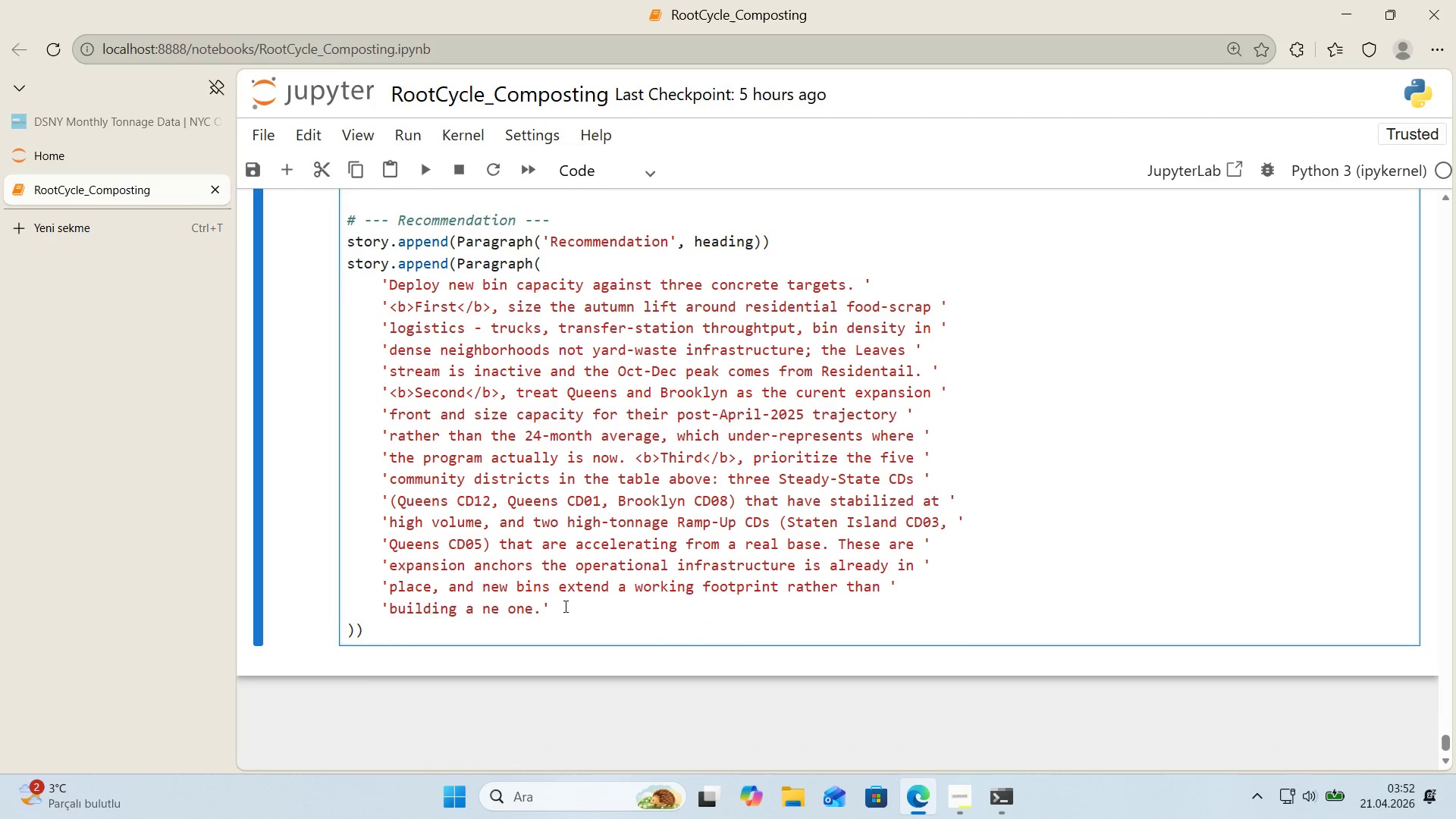 
key(Comma)
 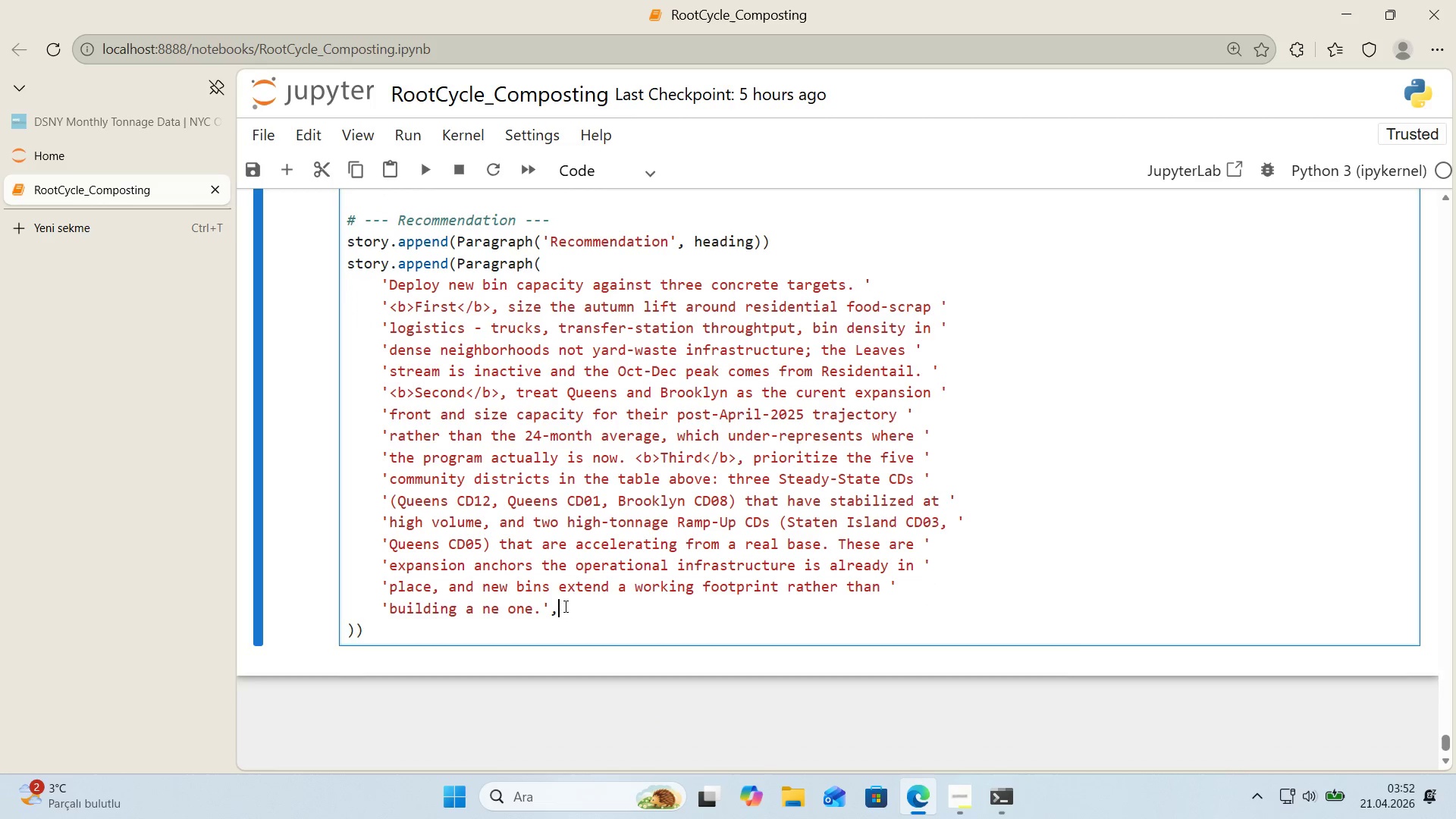 
key(Enter)
 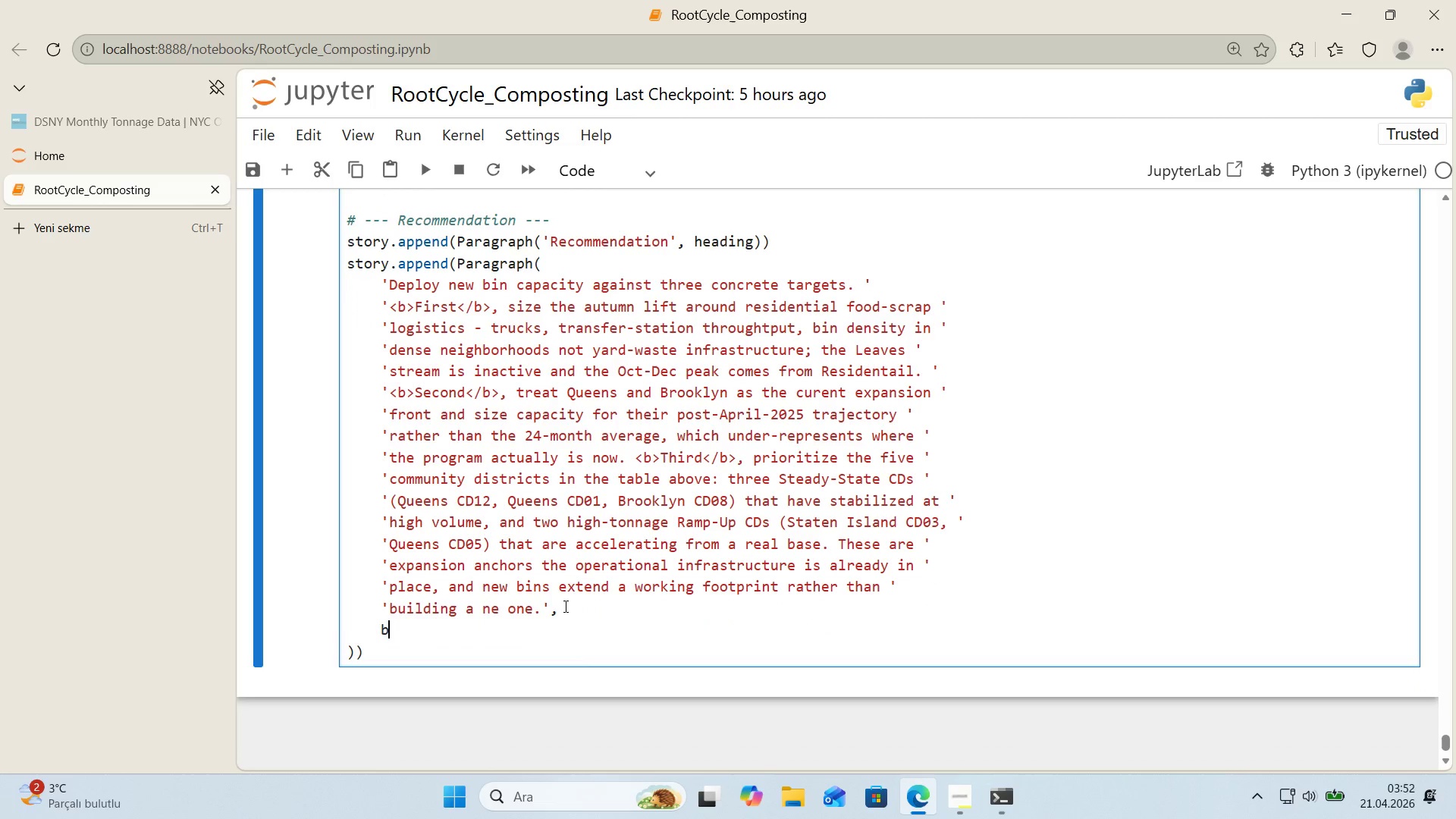 
type(body,)
 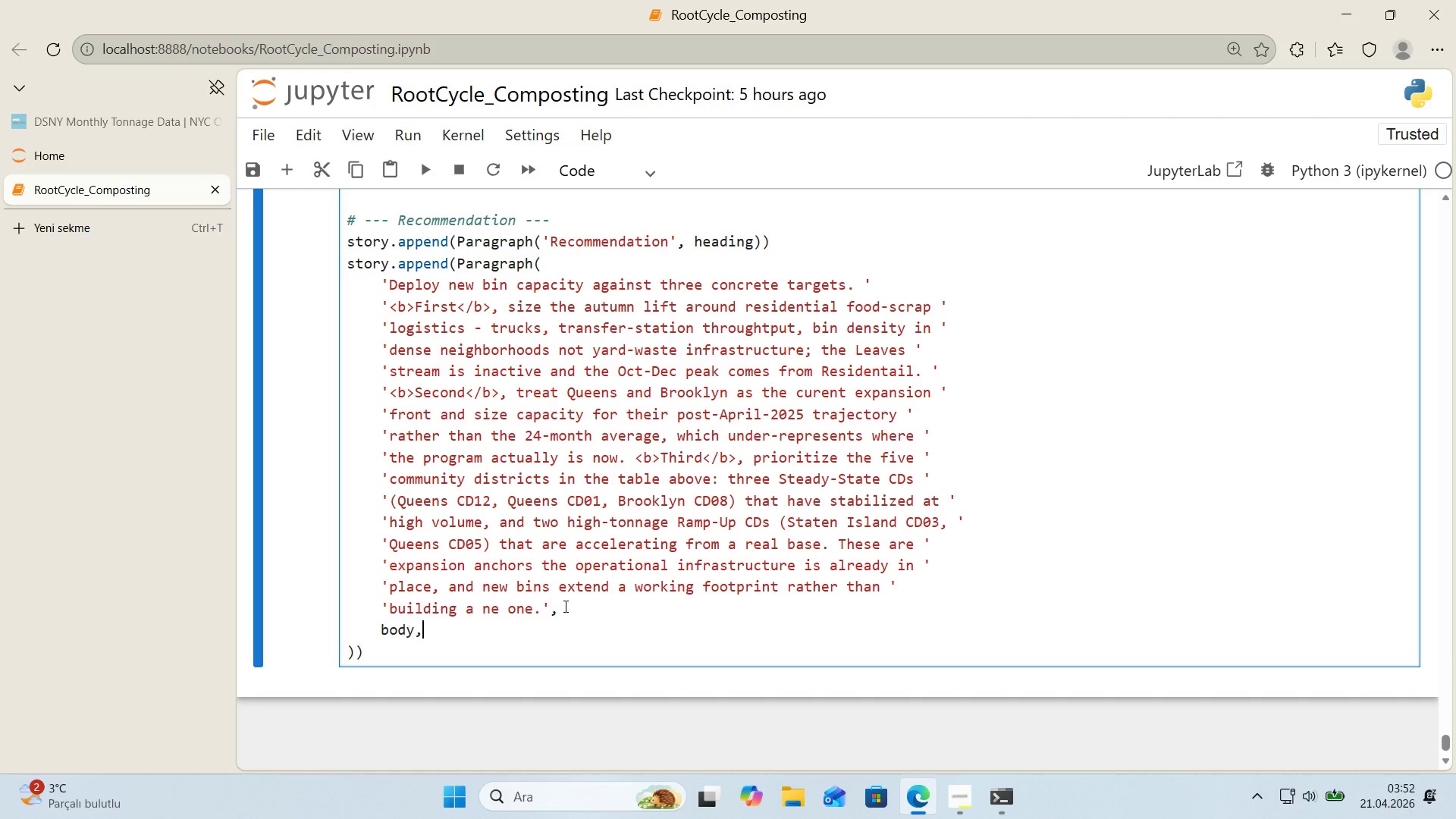 
key(ArrowDown)
 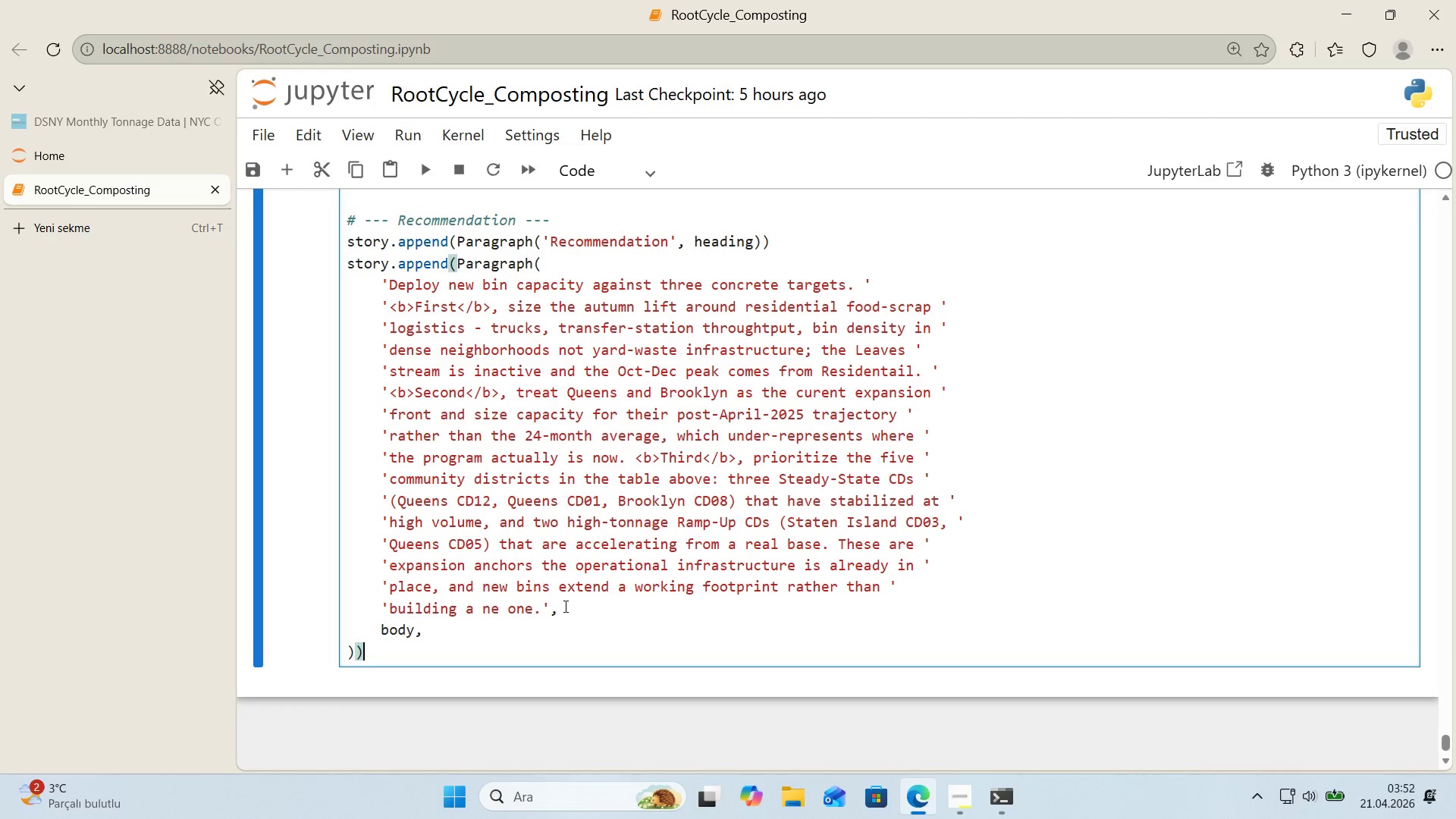 
key(Enter)
 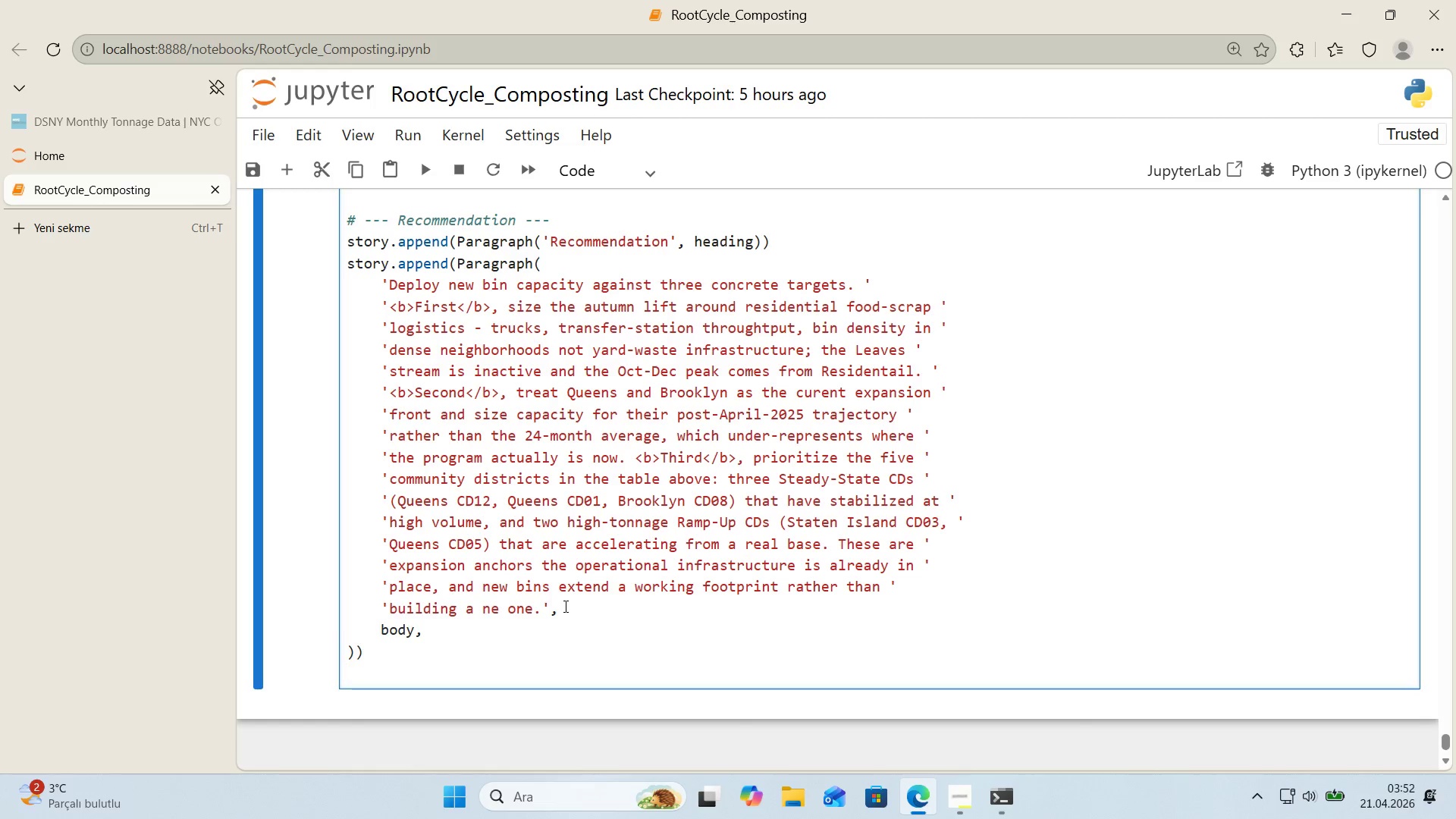 
type(doc.bu'ld*()
 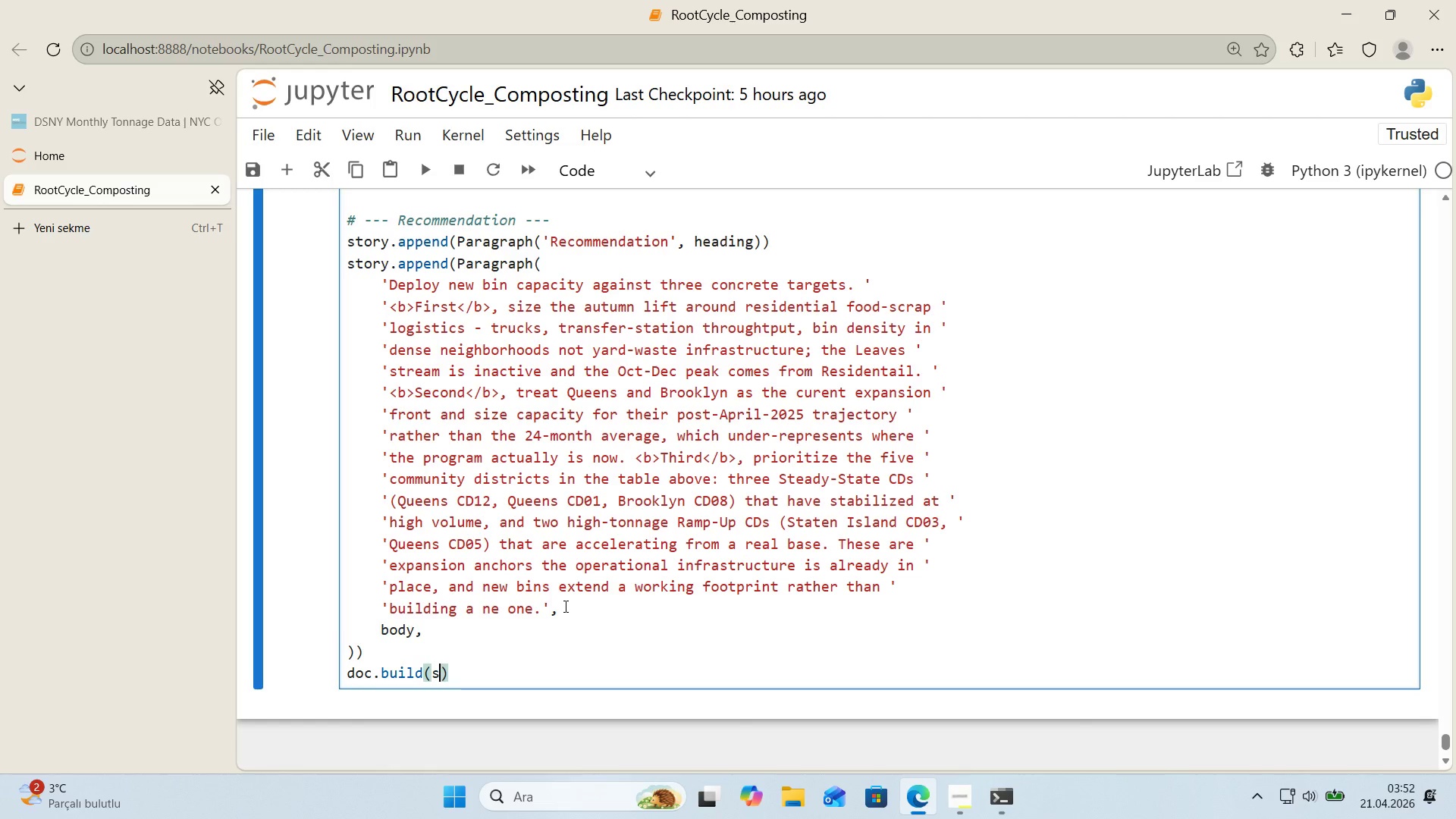 
 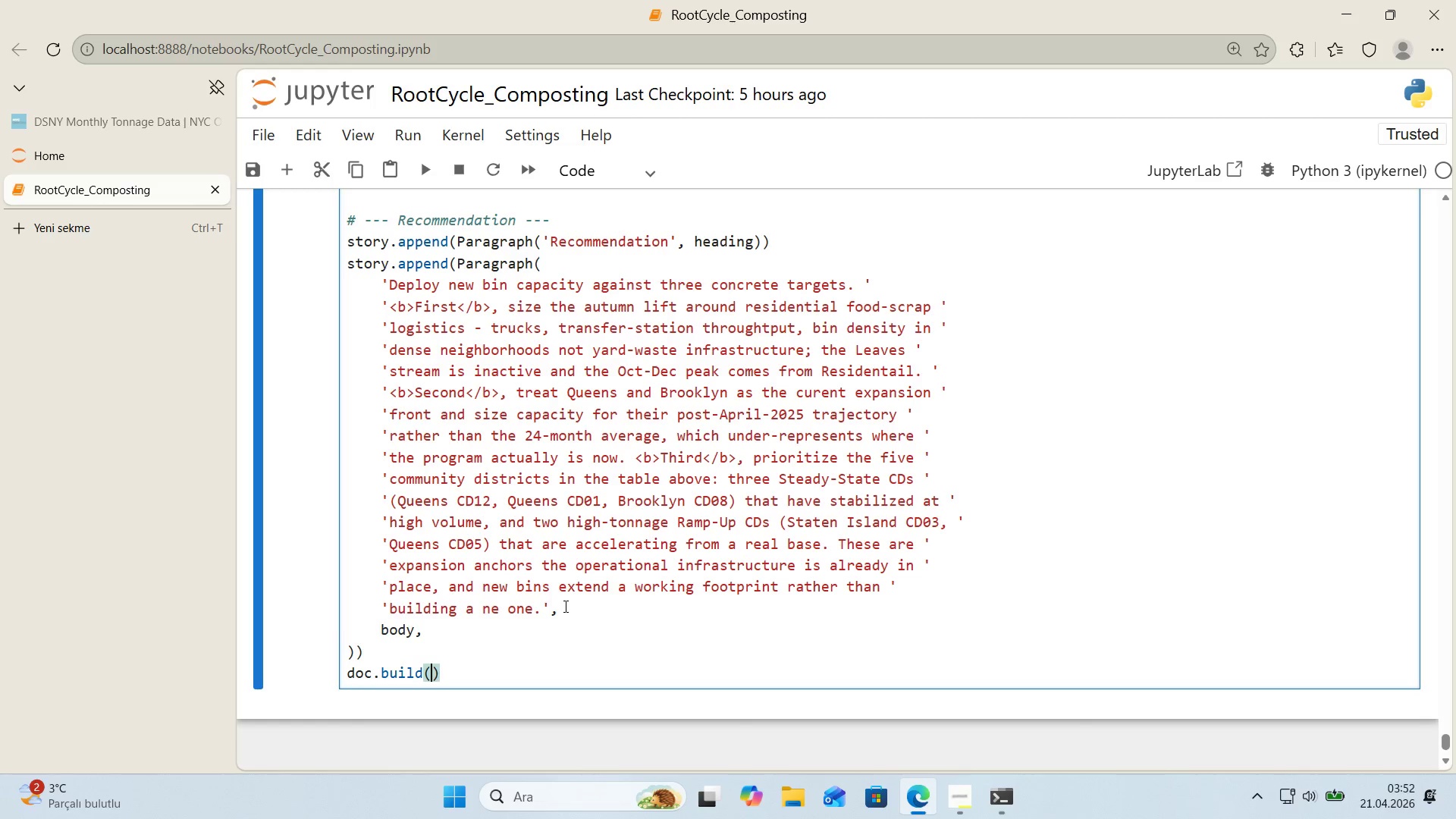 
key(ArrowLeft)
 